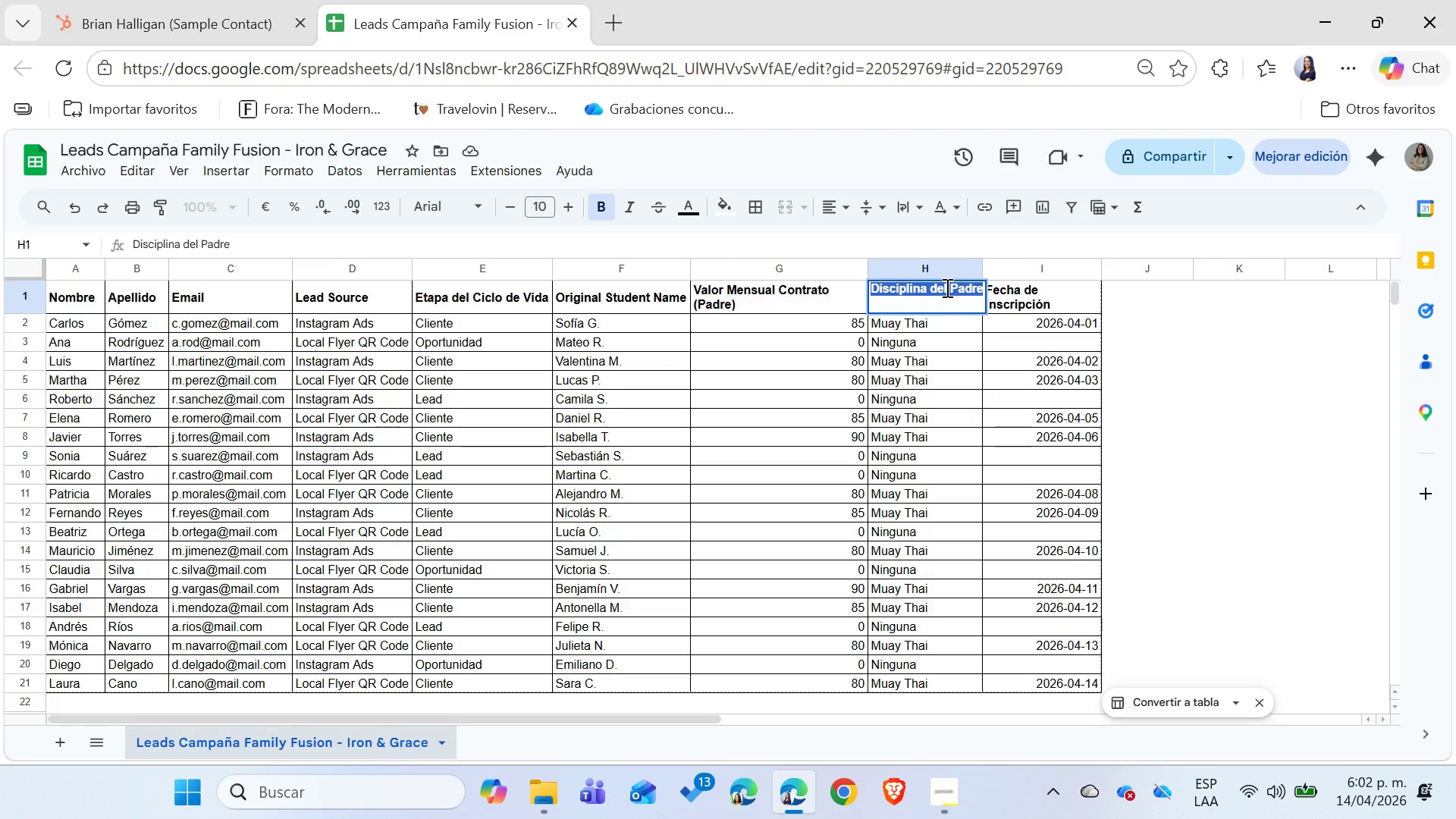 
type(Parent Discipline)
 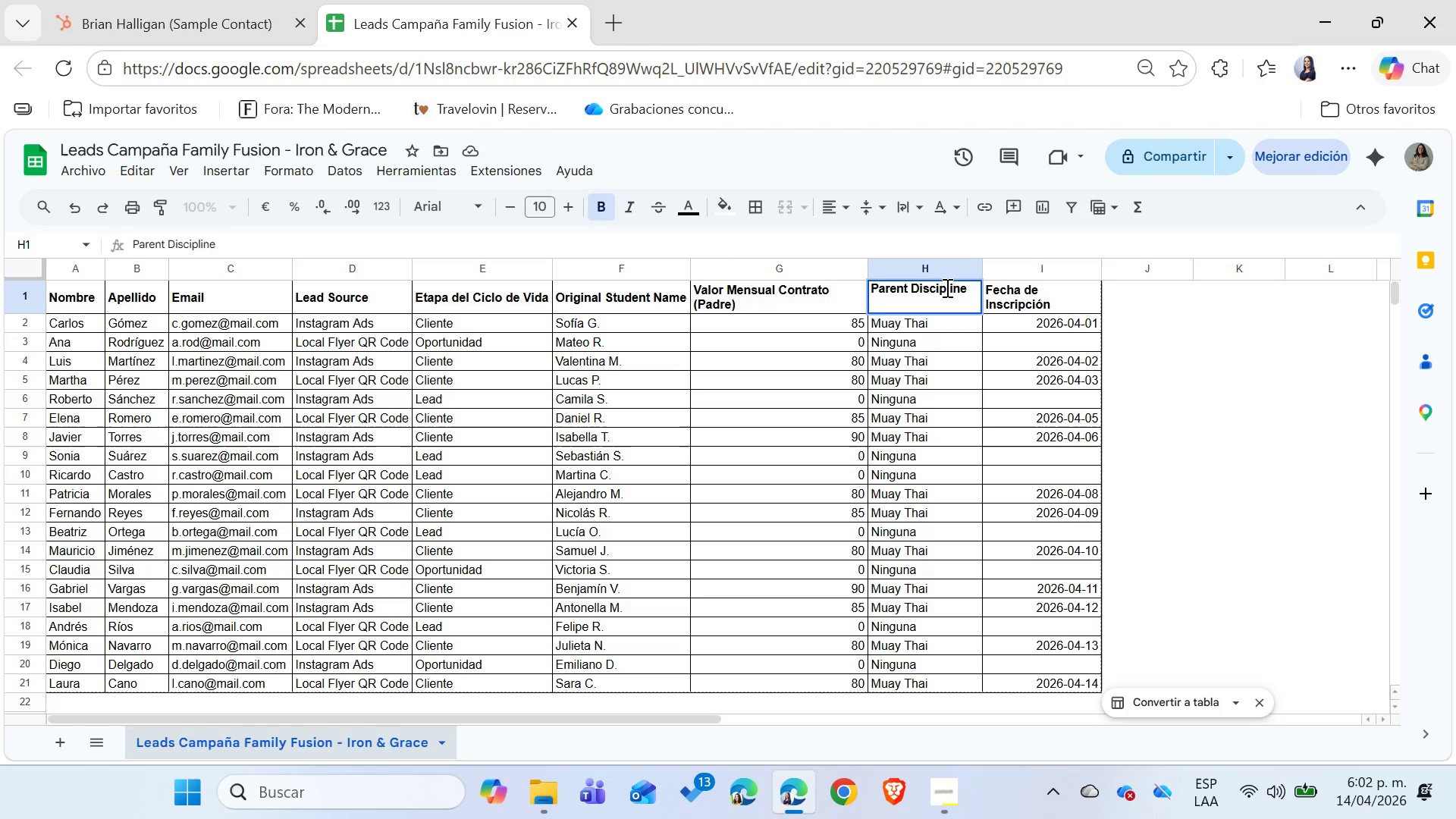 
 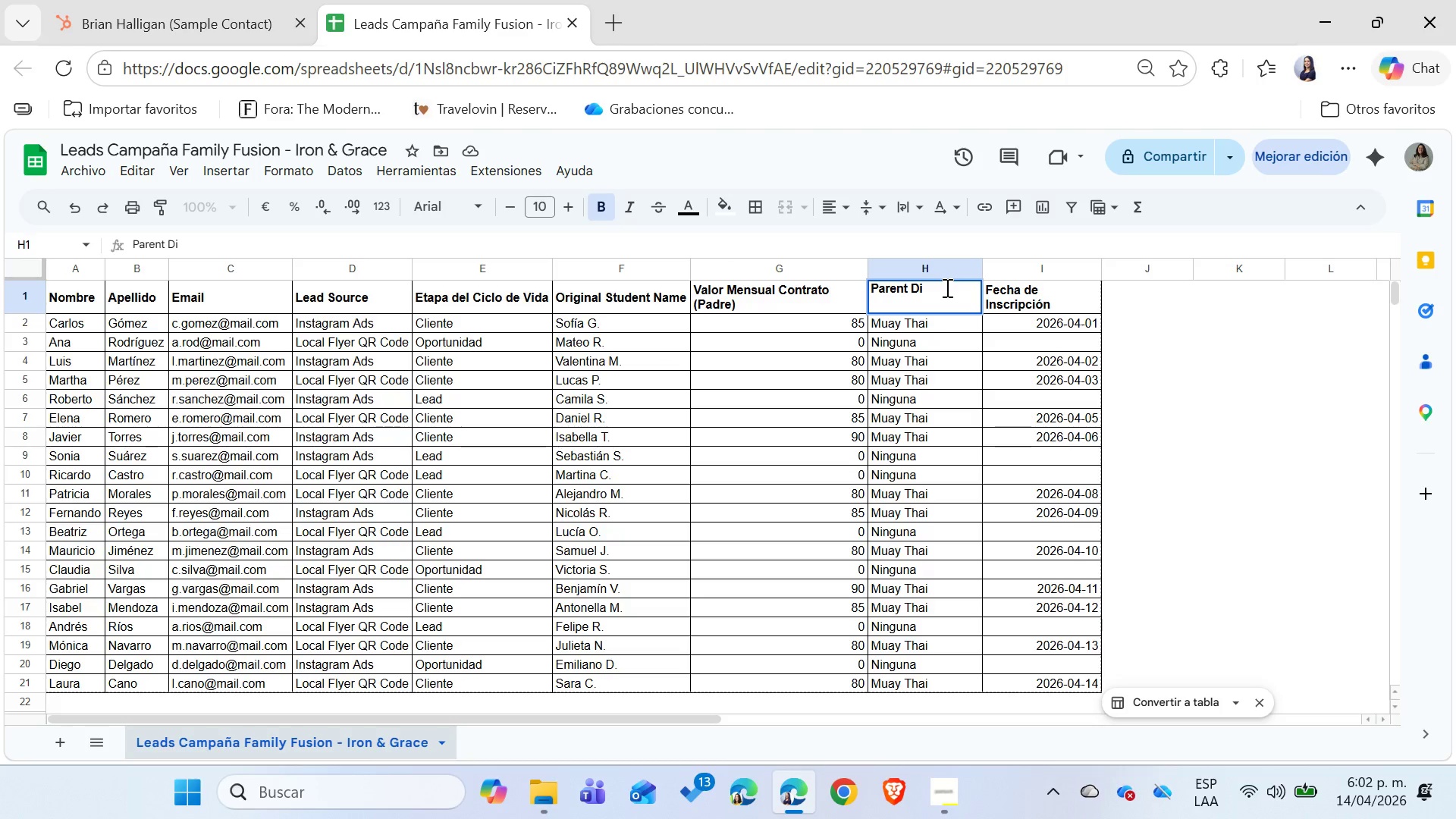 
key(Enter)
 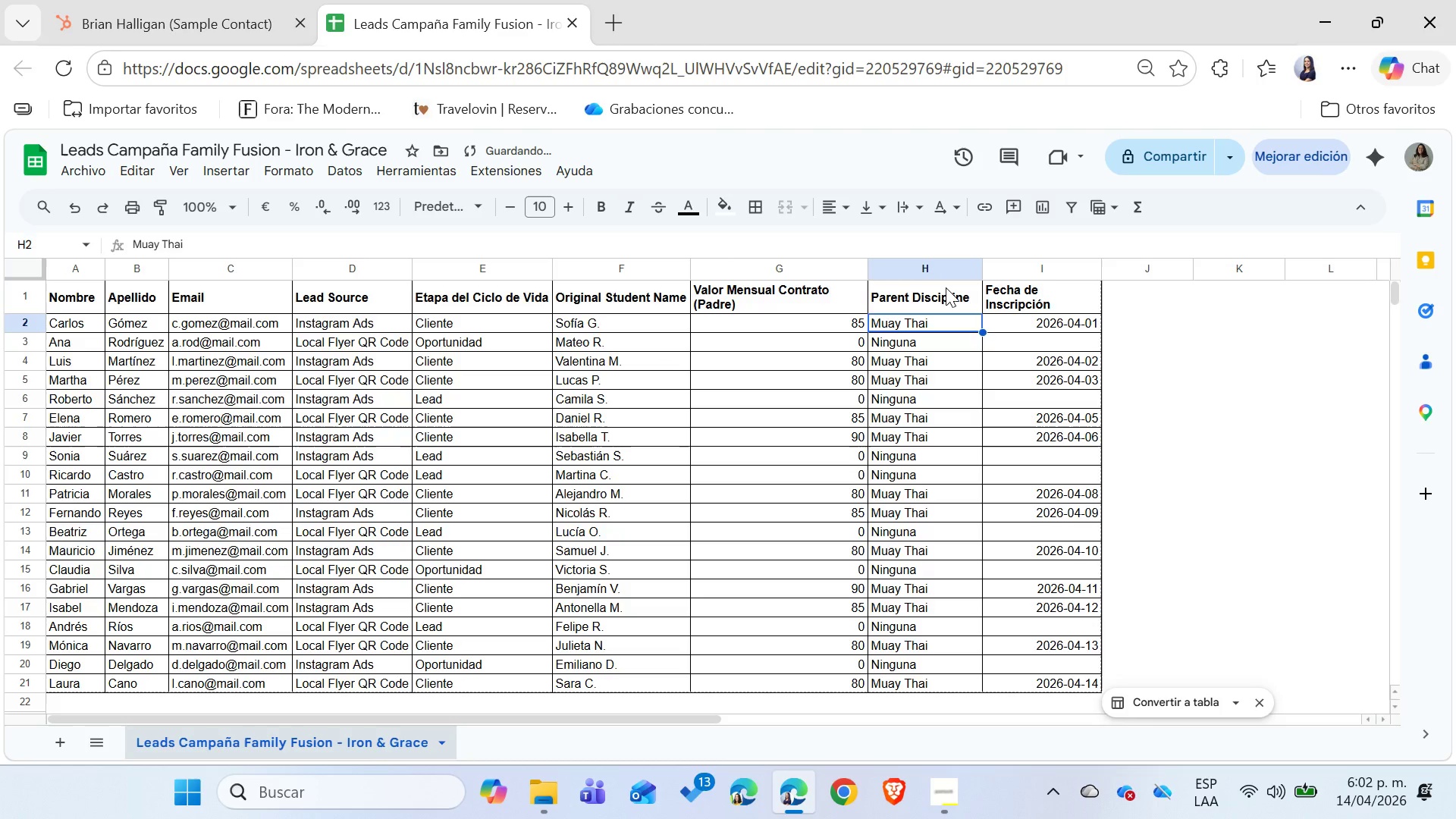 
key(ArrowUp)
 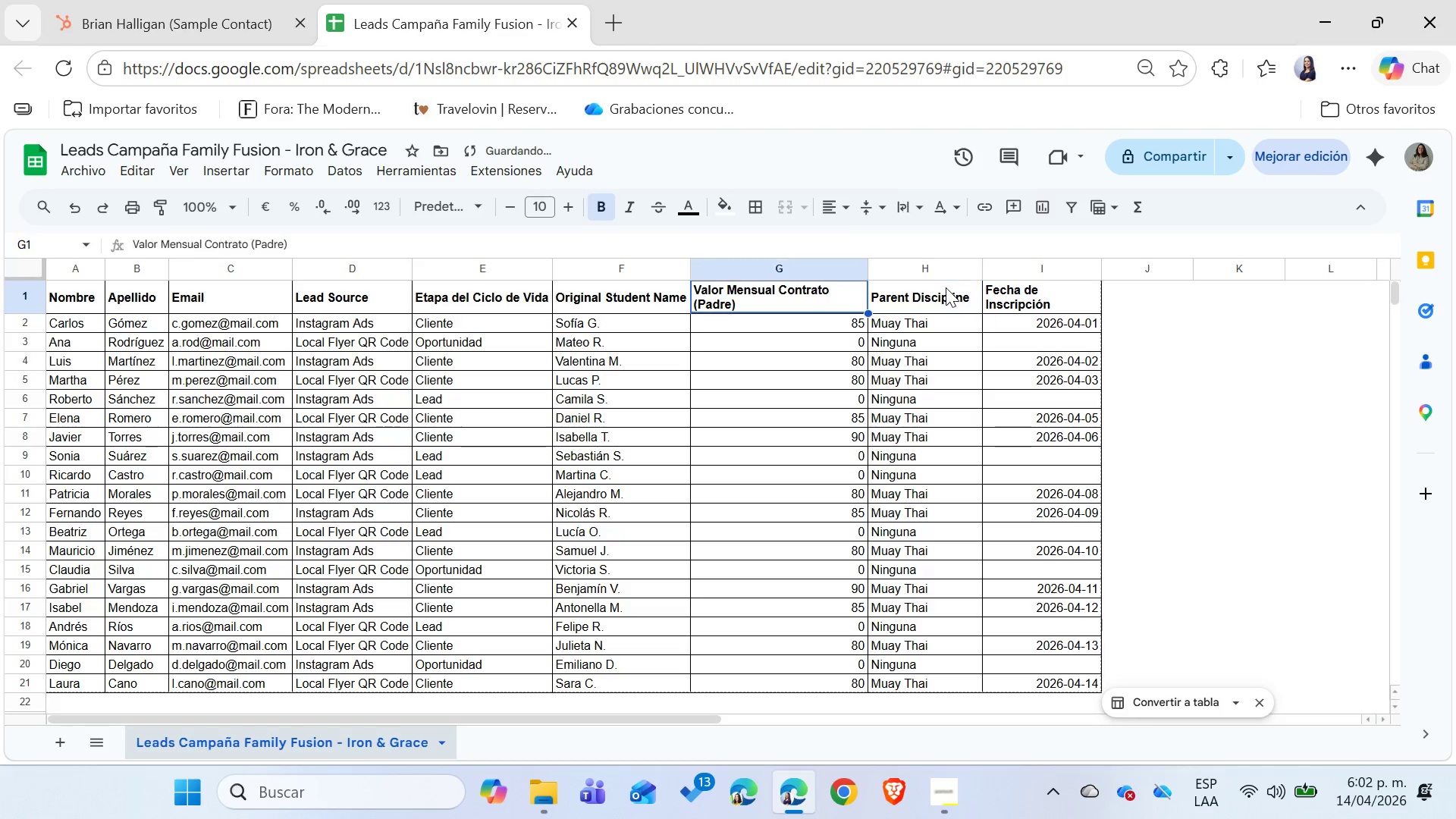 
key(ArrowLeft)
 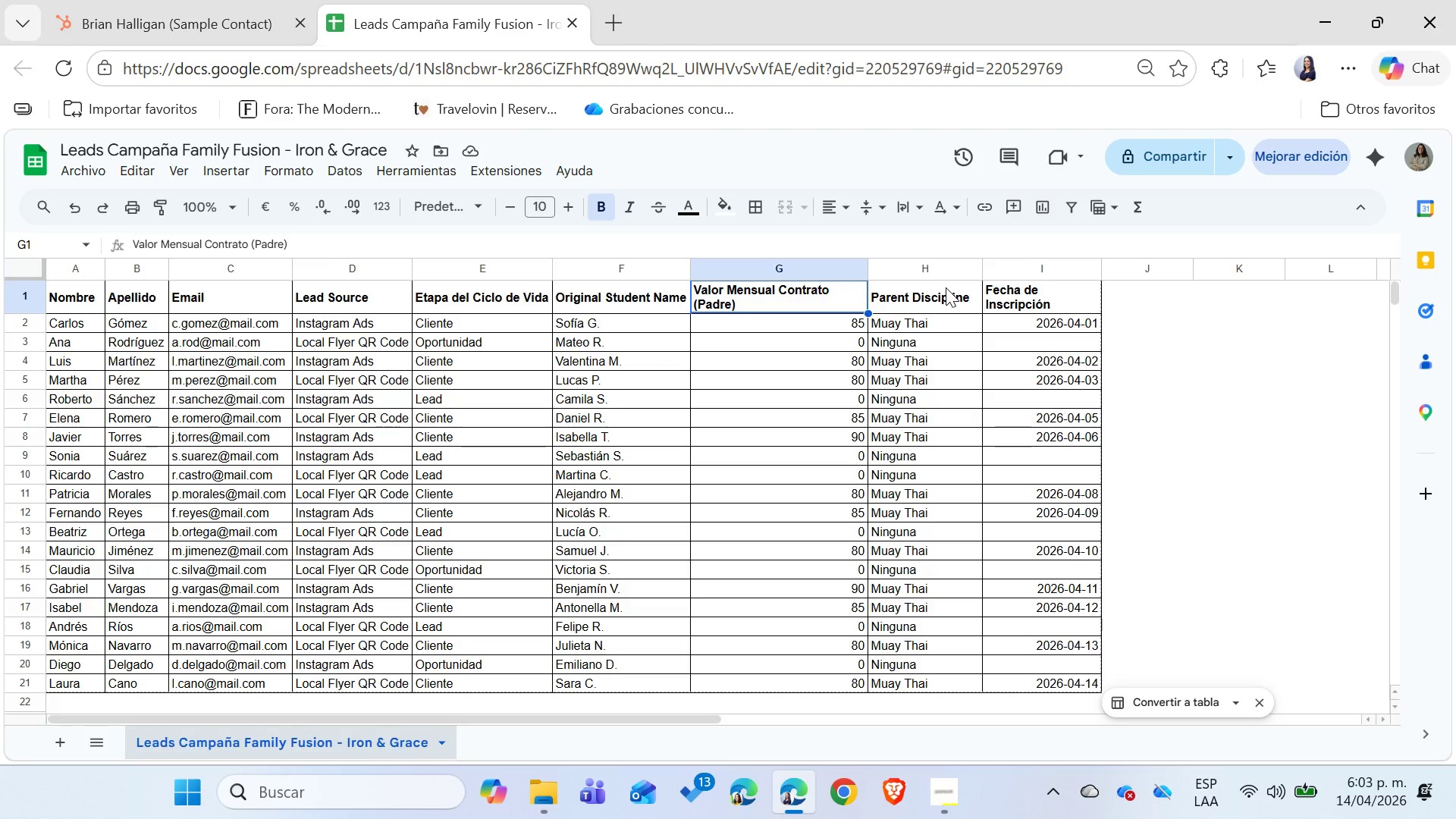 
wait(15.56)
 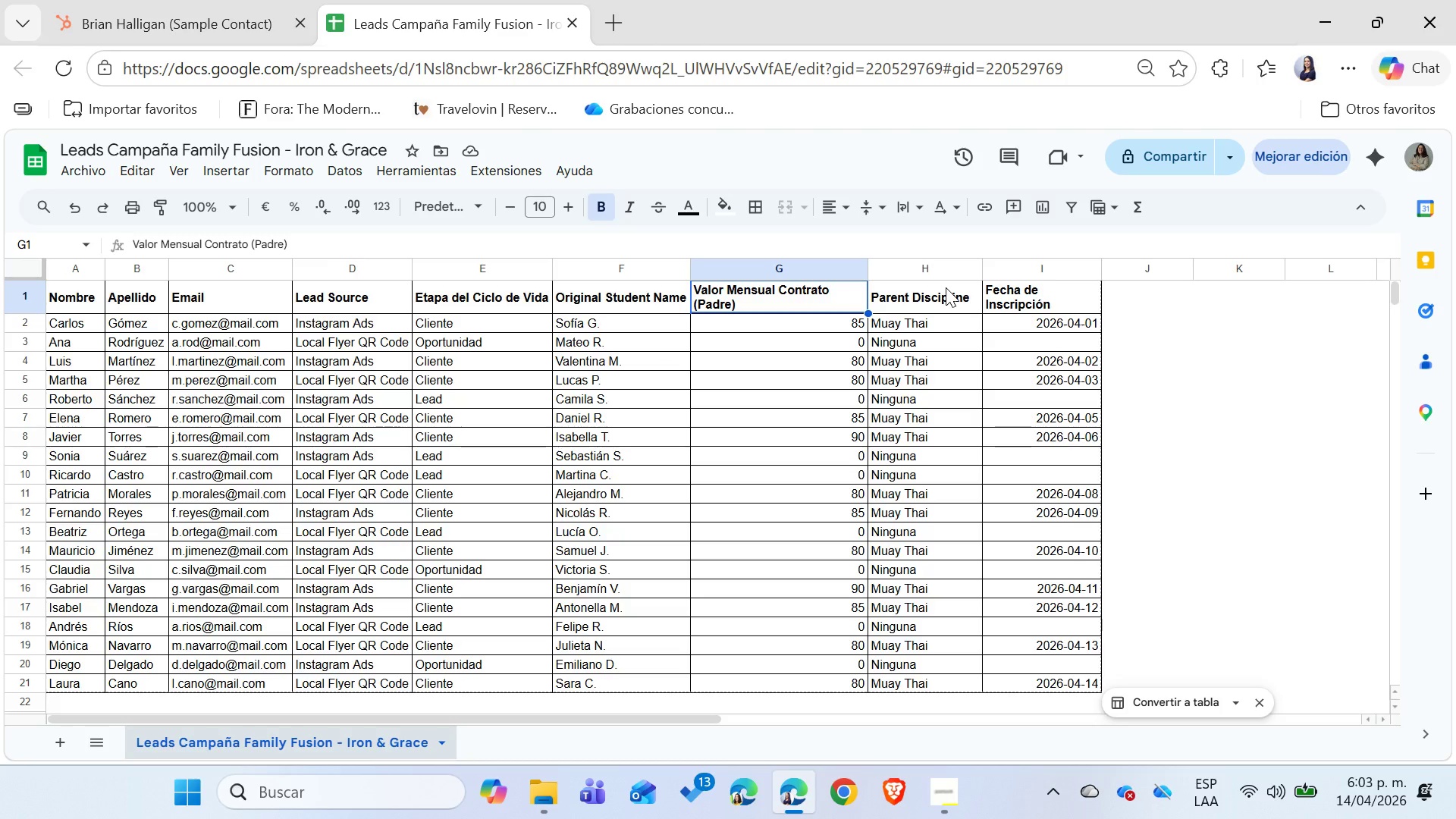 
double_click([1039, 293])
 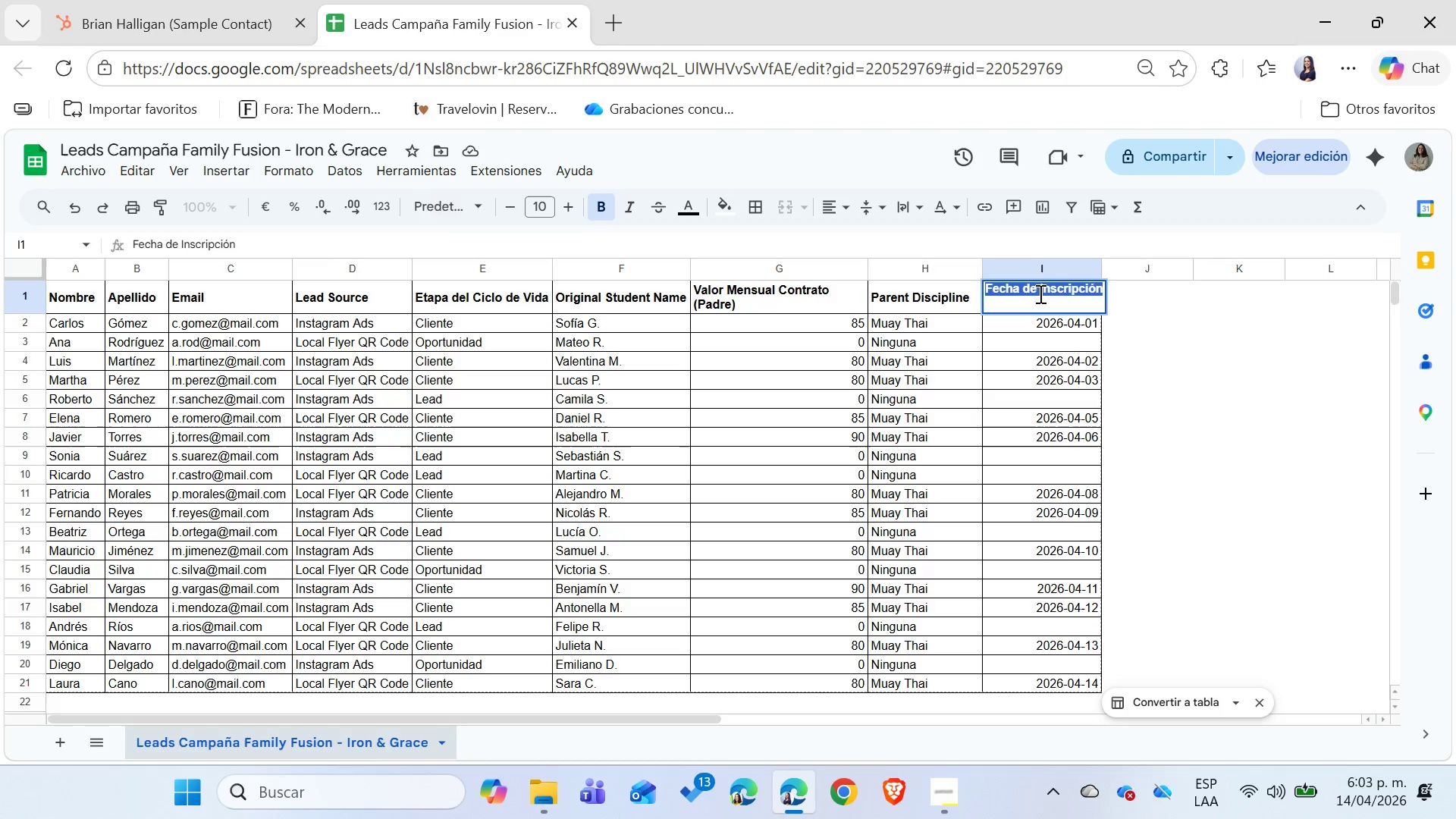 
triple_click([1039, 293])
 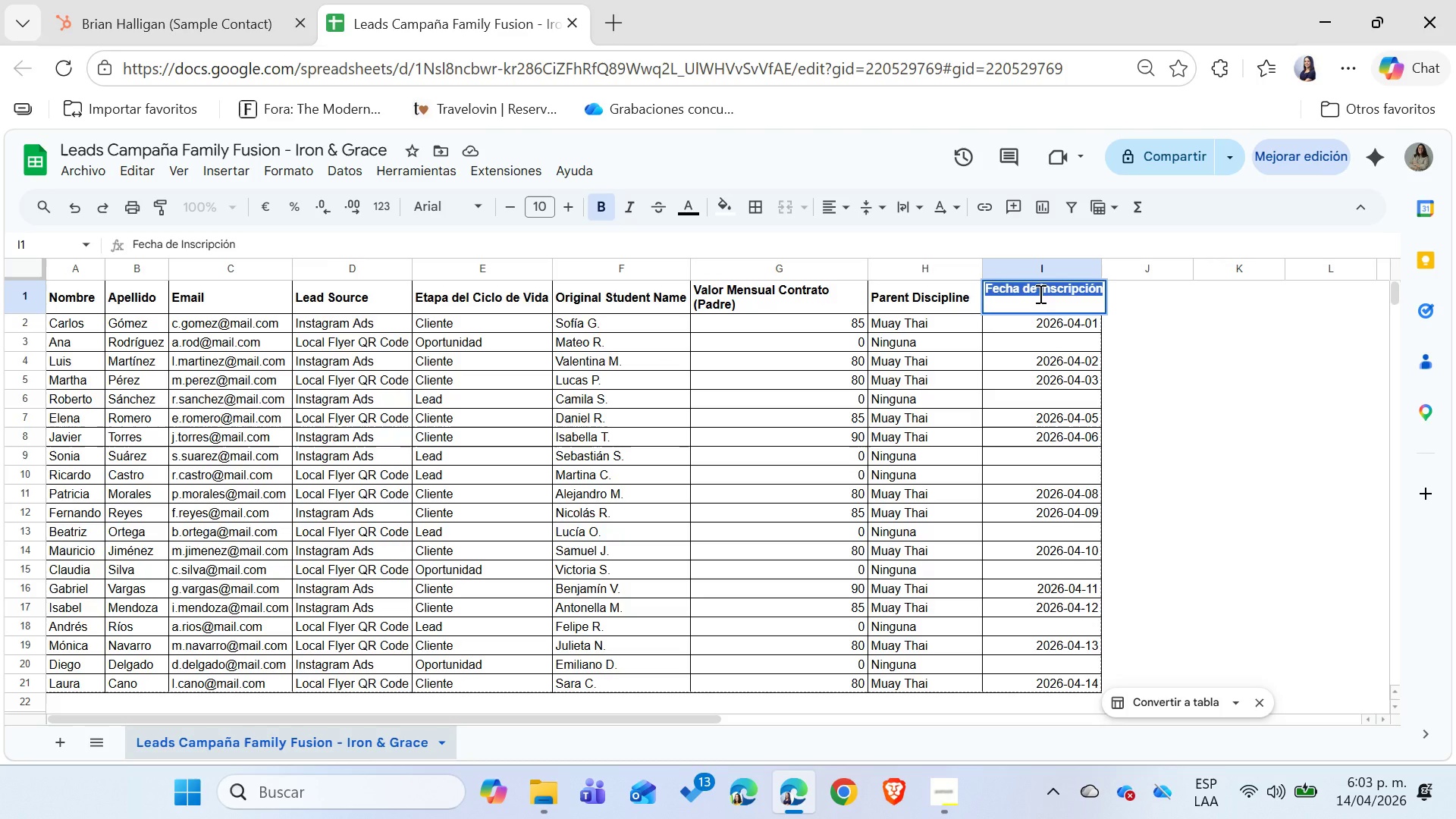 
type(Parent)
 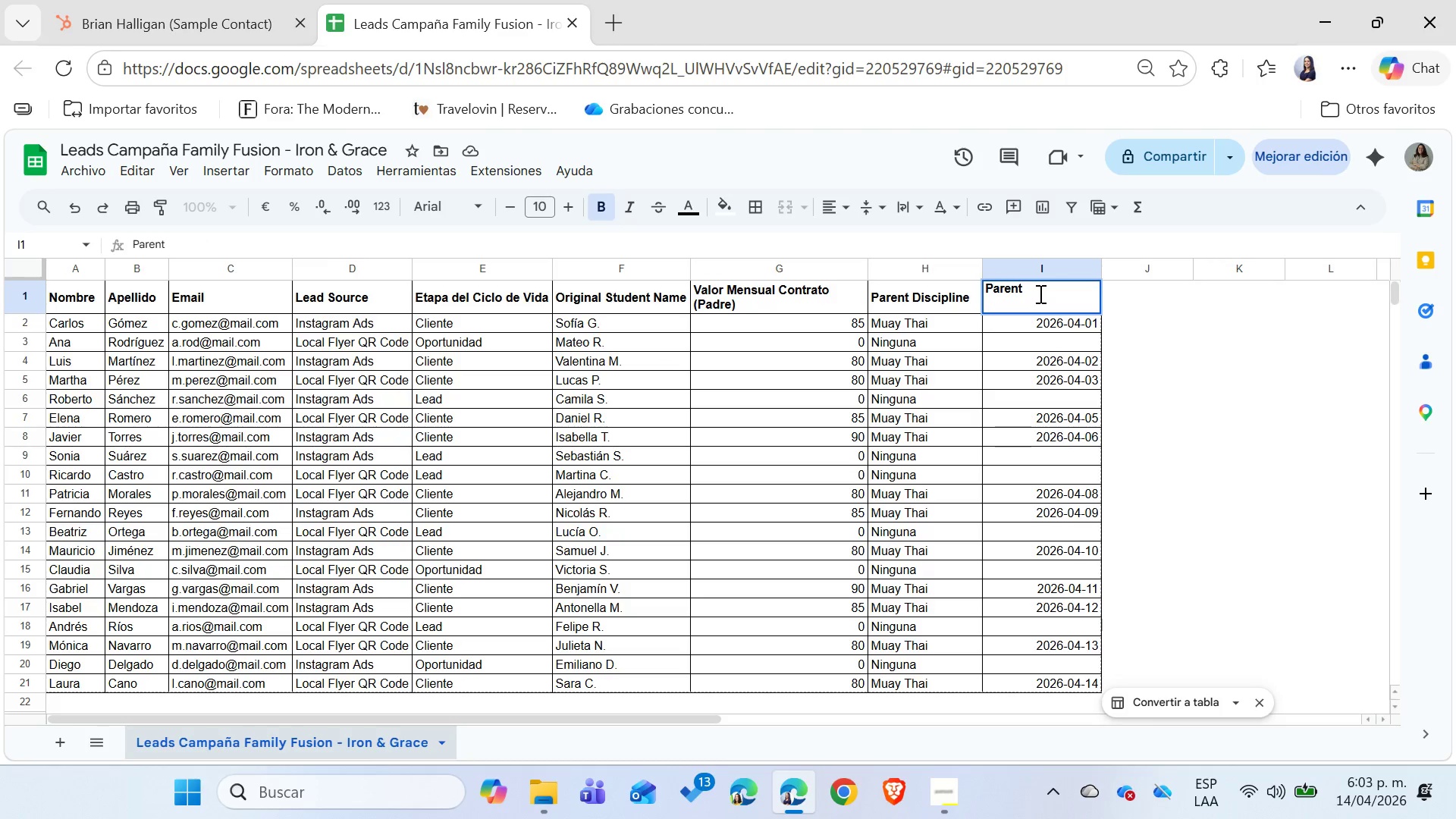 
key(Backspace)
key(Backspace)
key(Backspace)
key(Backspace)
key(Backspace)
key(Backspace)
type(Family Fusion Enrollment Date)
 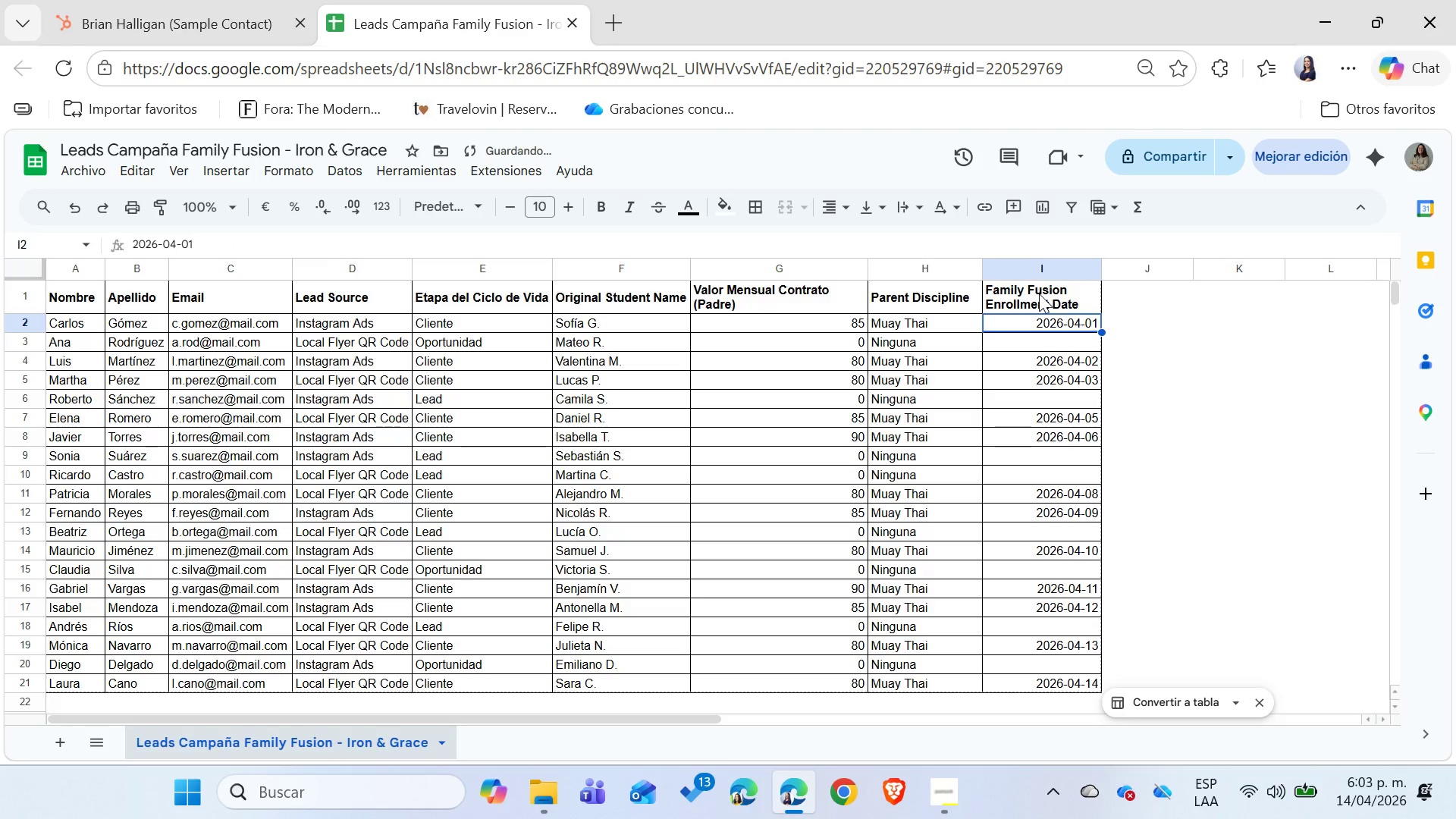 
 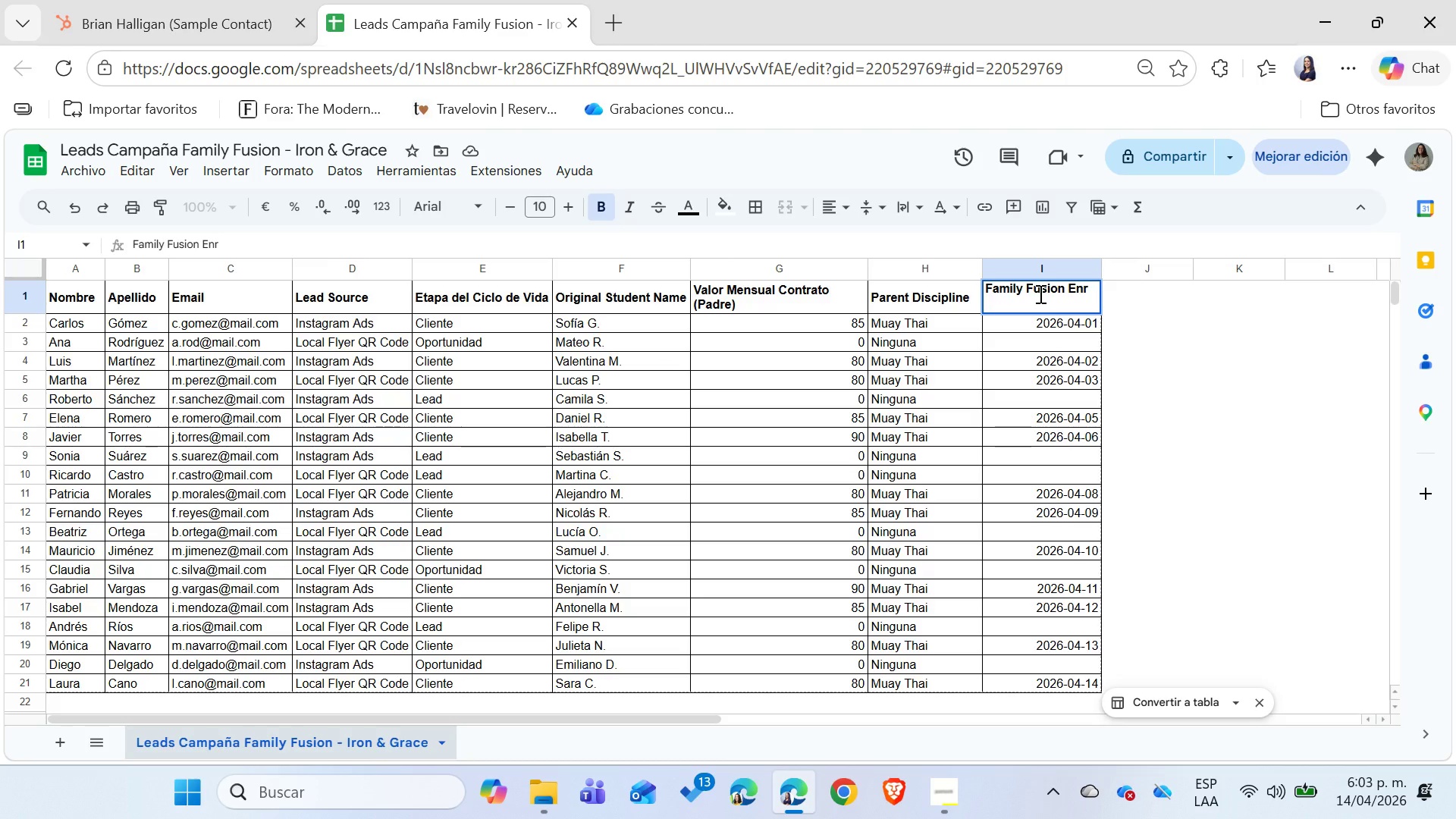 
key(Enter)
 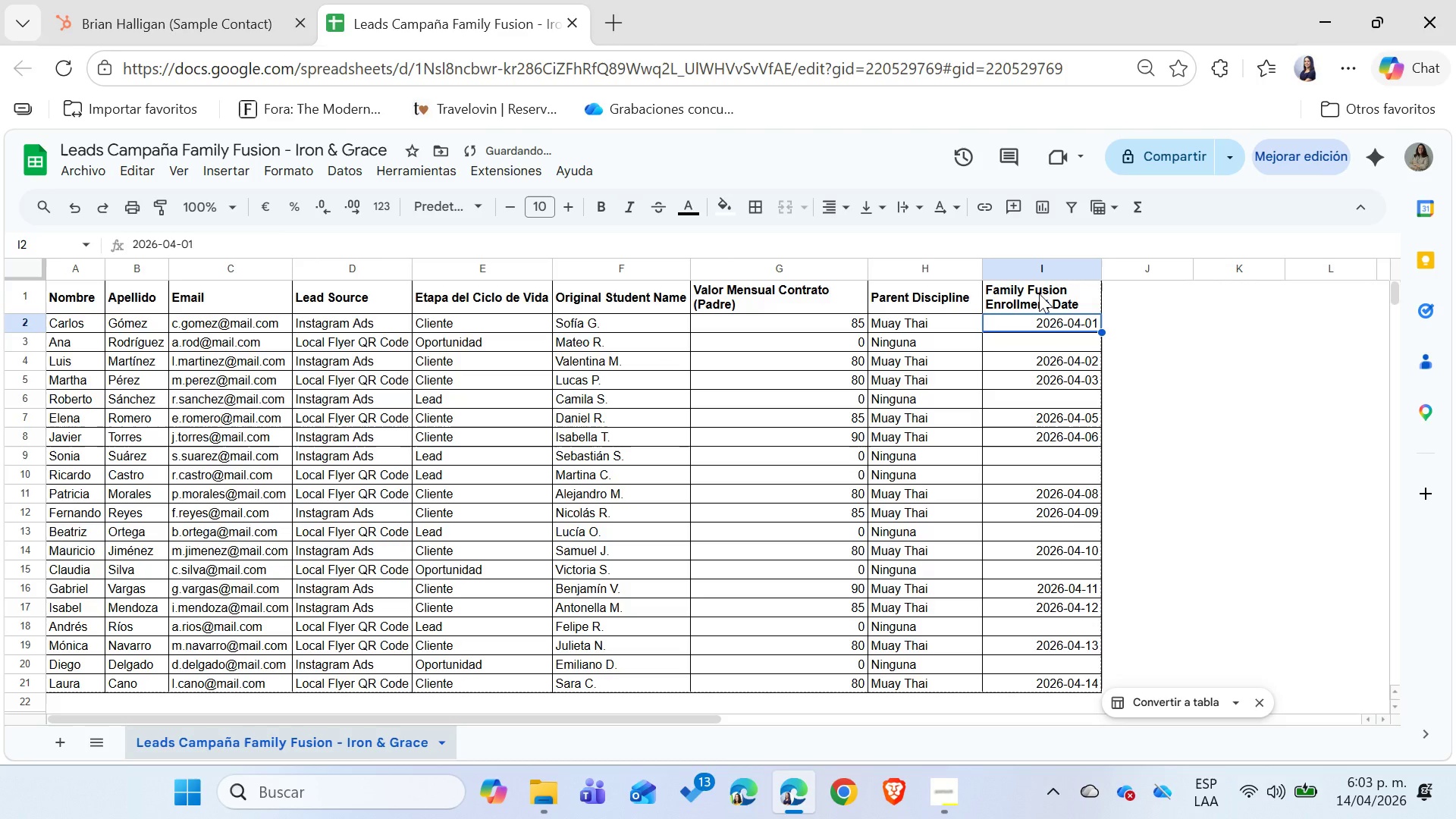 
left_click([1039, 293])
 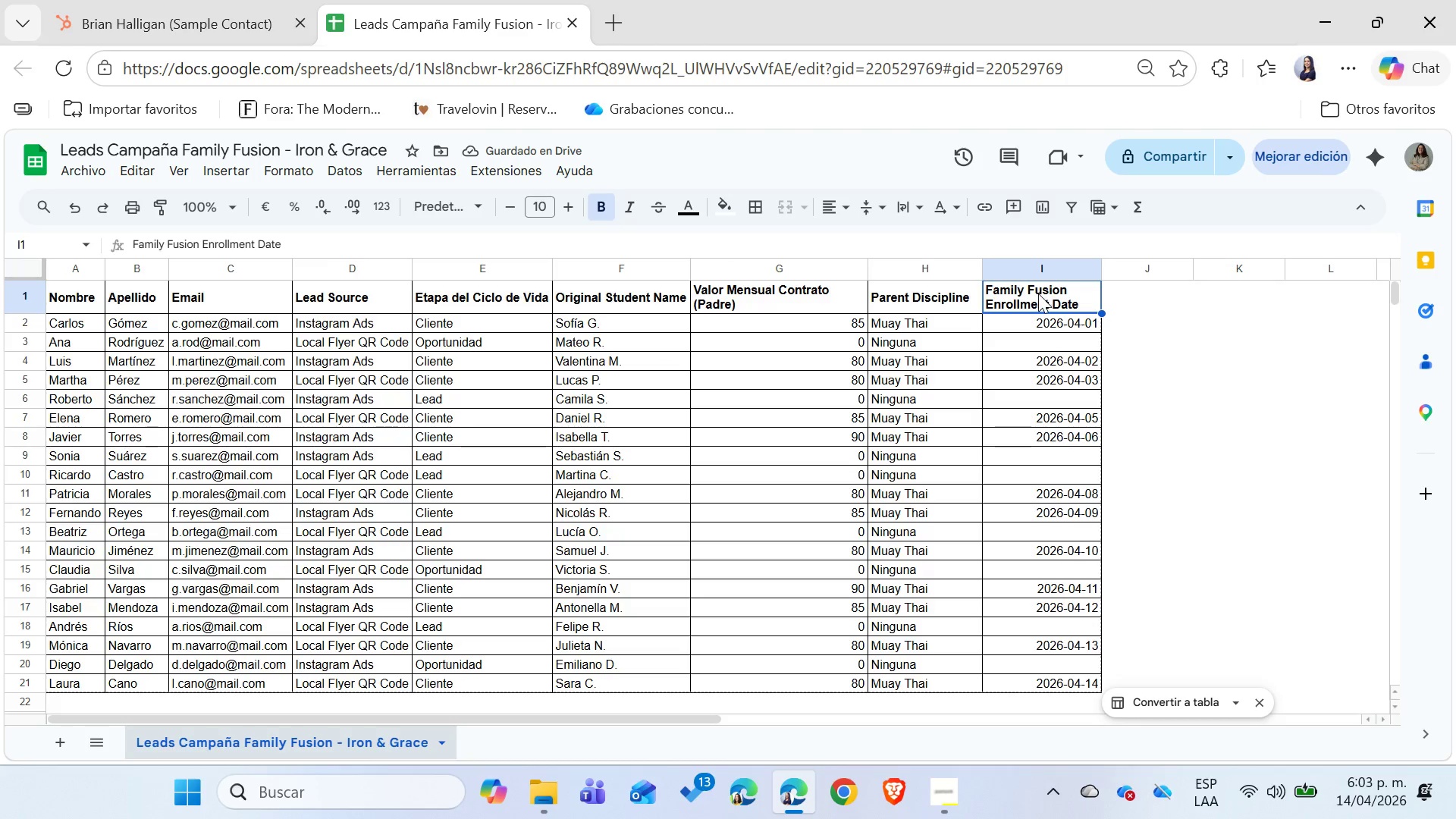 
left_click([724, 290])
 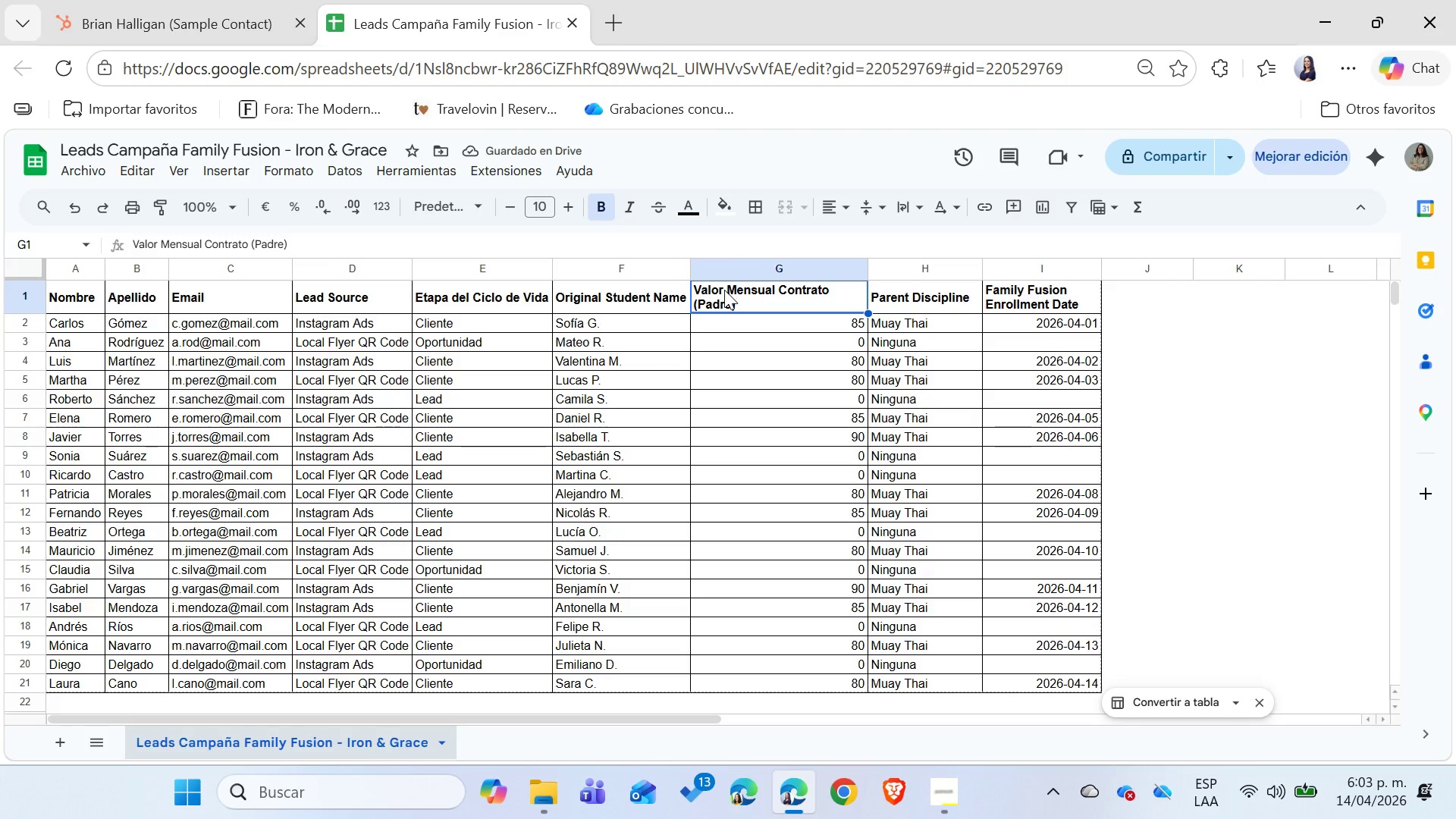 
type(Monthly Cntr)
key(Backspace)
key(Backspace)
key(Backspace)
type(ontract Value)
 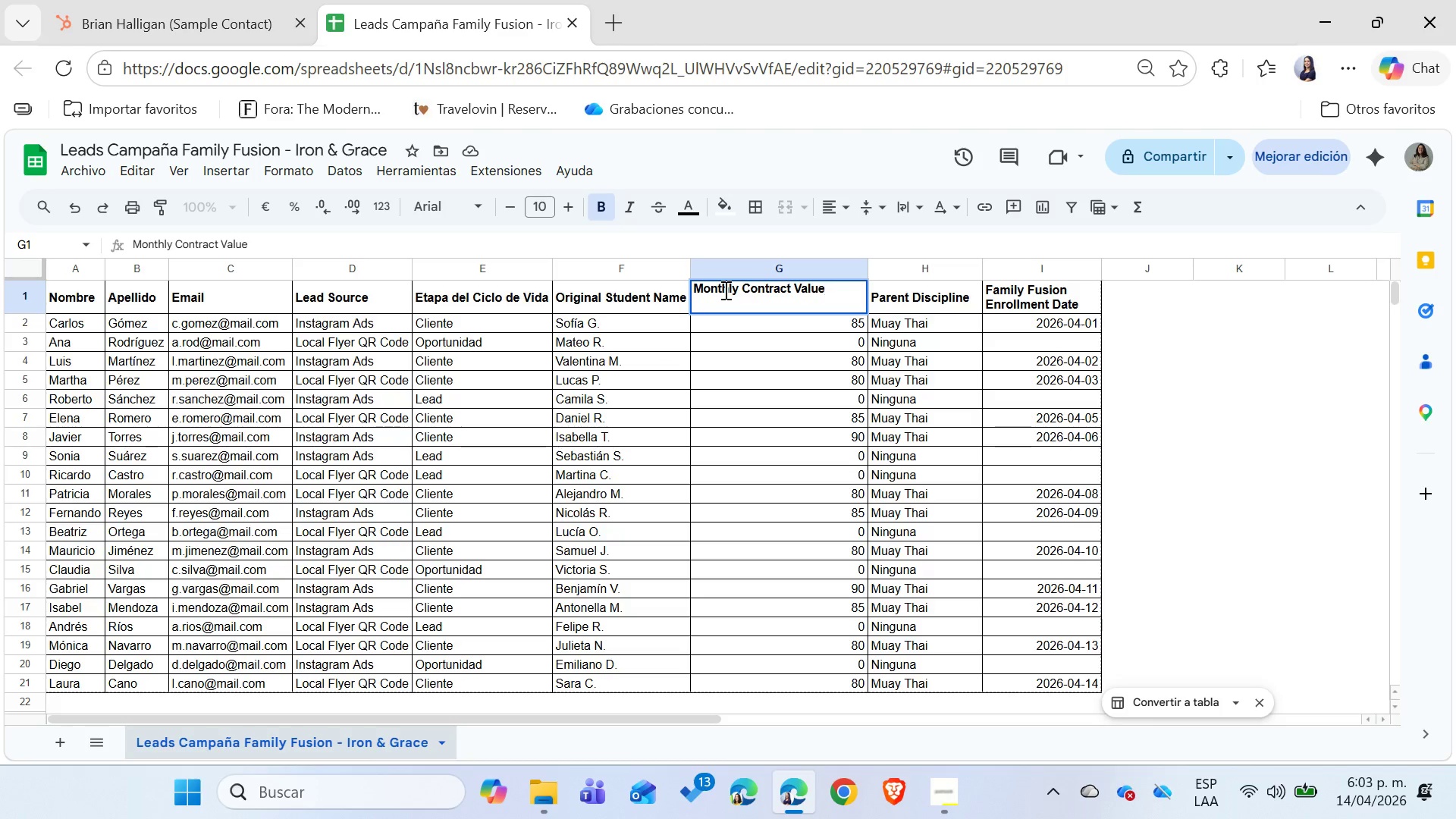 
key(Enter)
 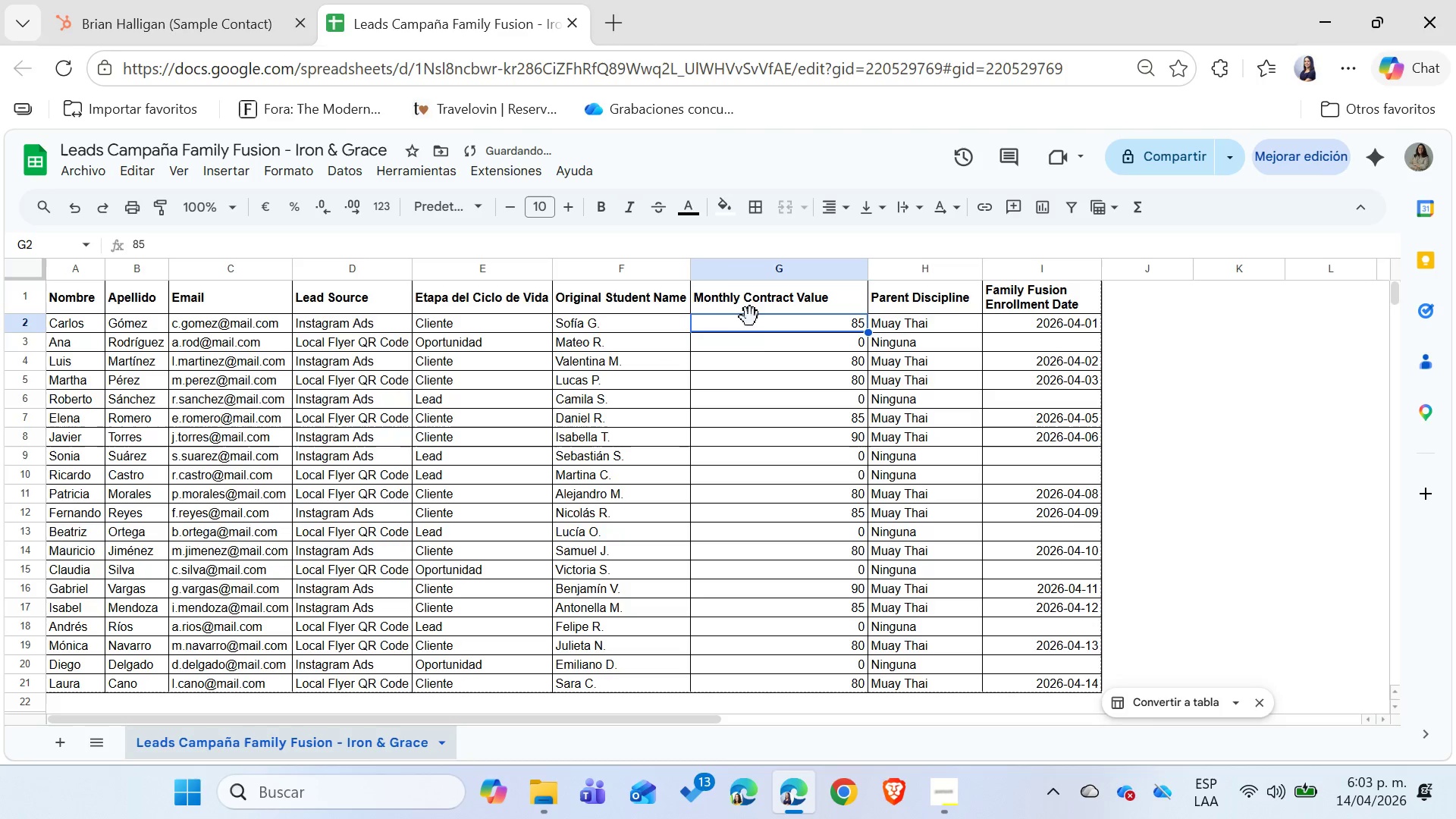 
left_click_drag(start_coordinate=[759, 322], to_coordinate=[768, 676])
 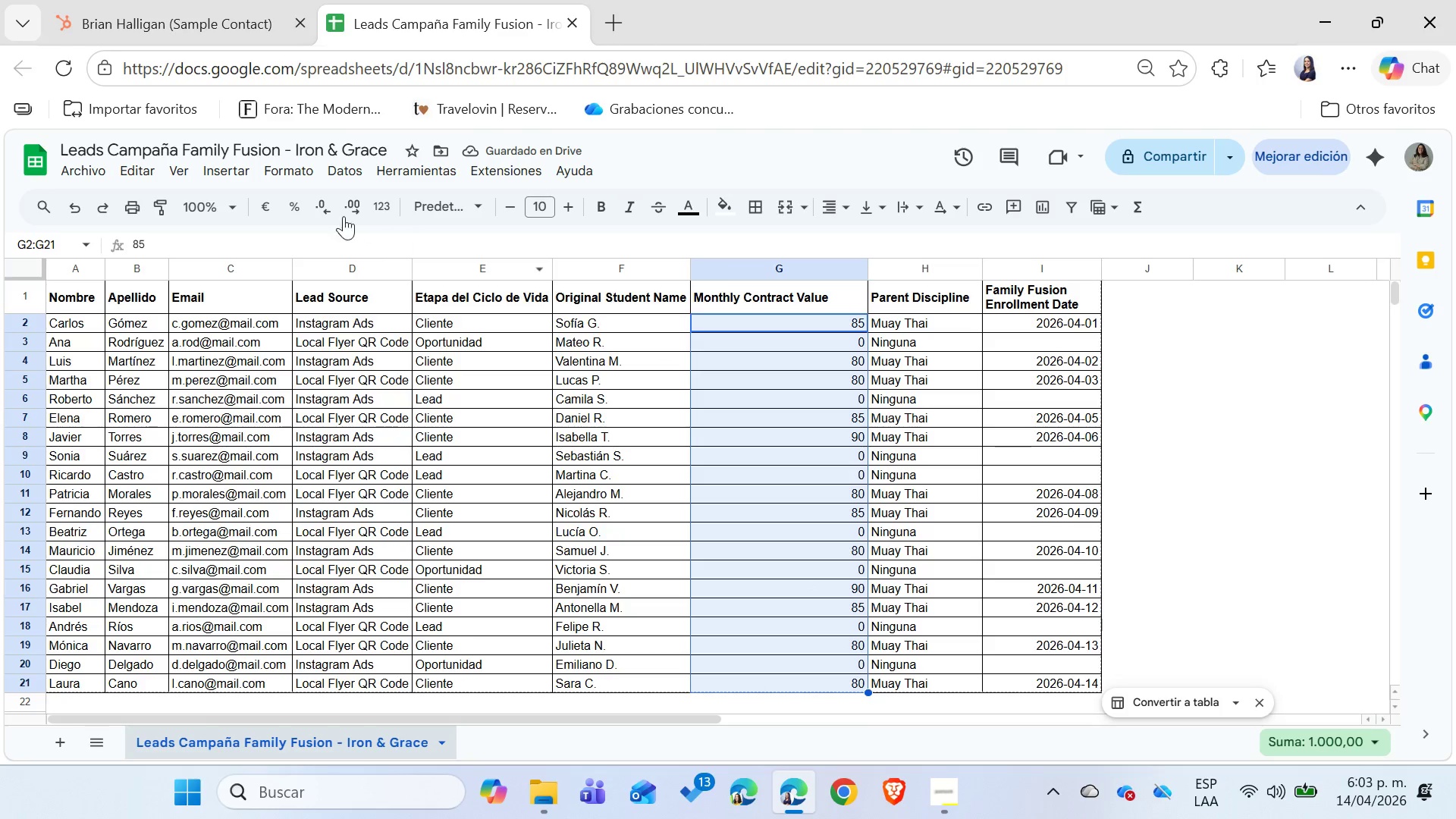 
left_click([265, 206])
 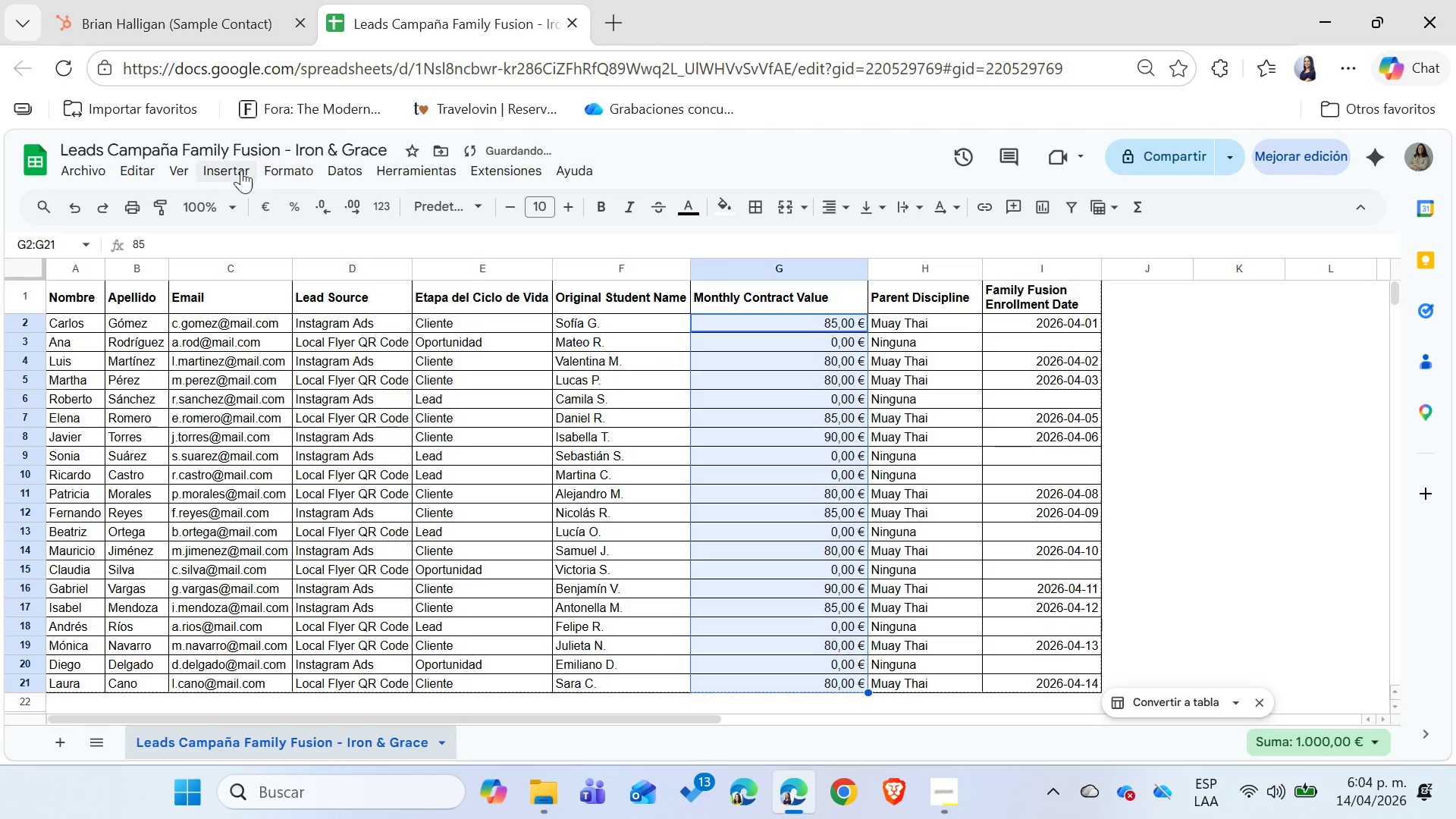 
left_click([273, 166])
 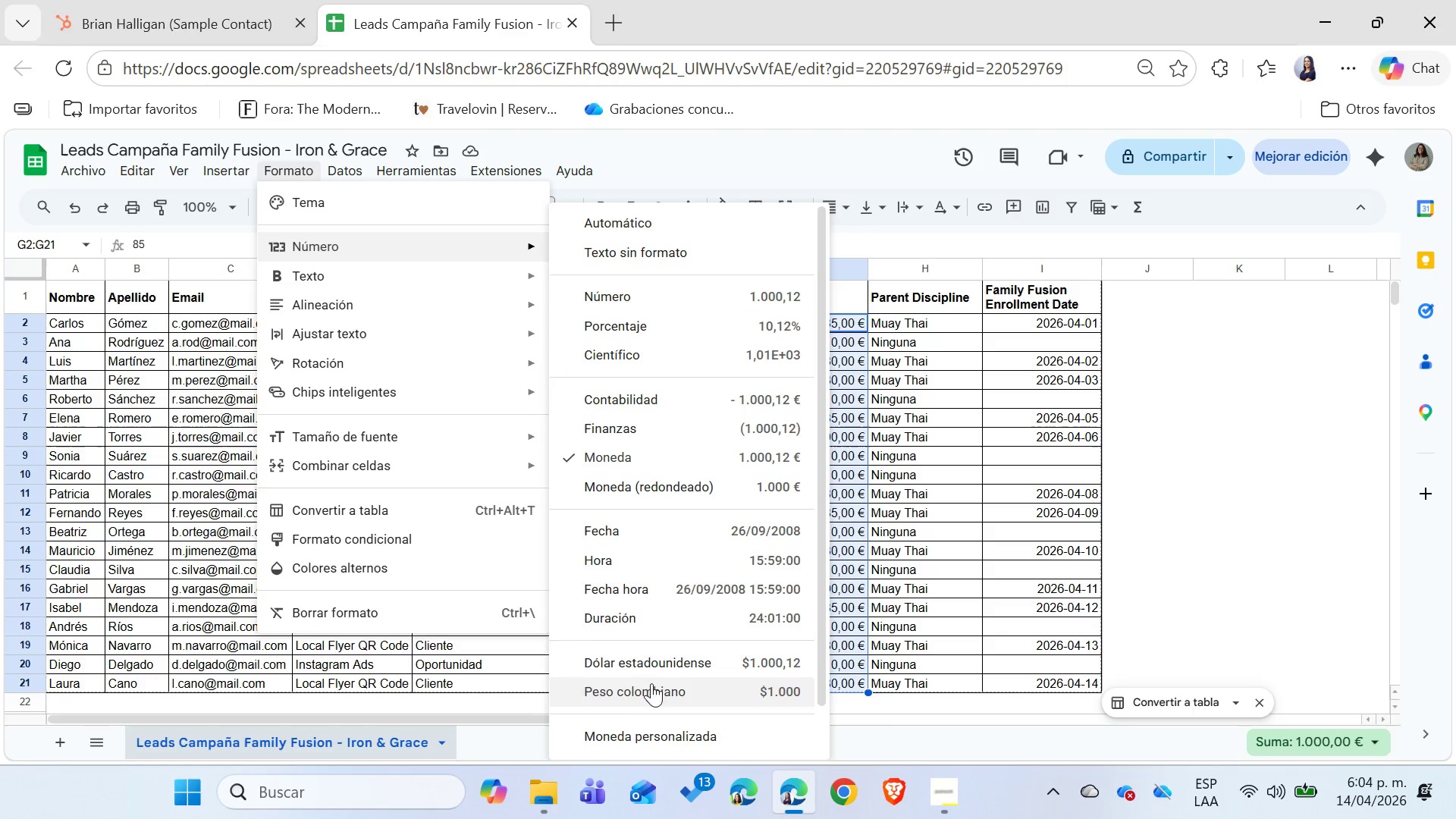 
wait(6.33)
 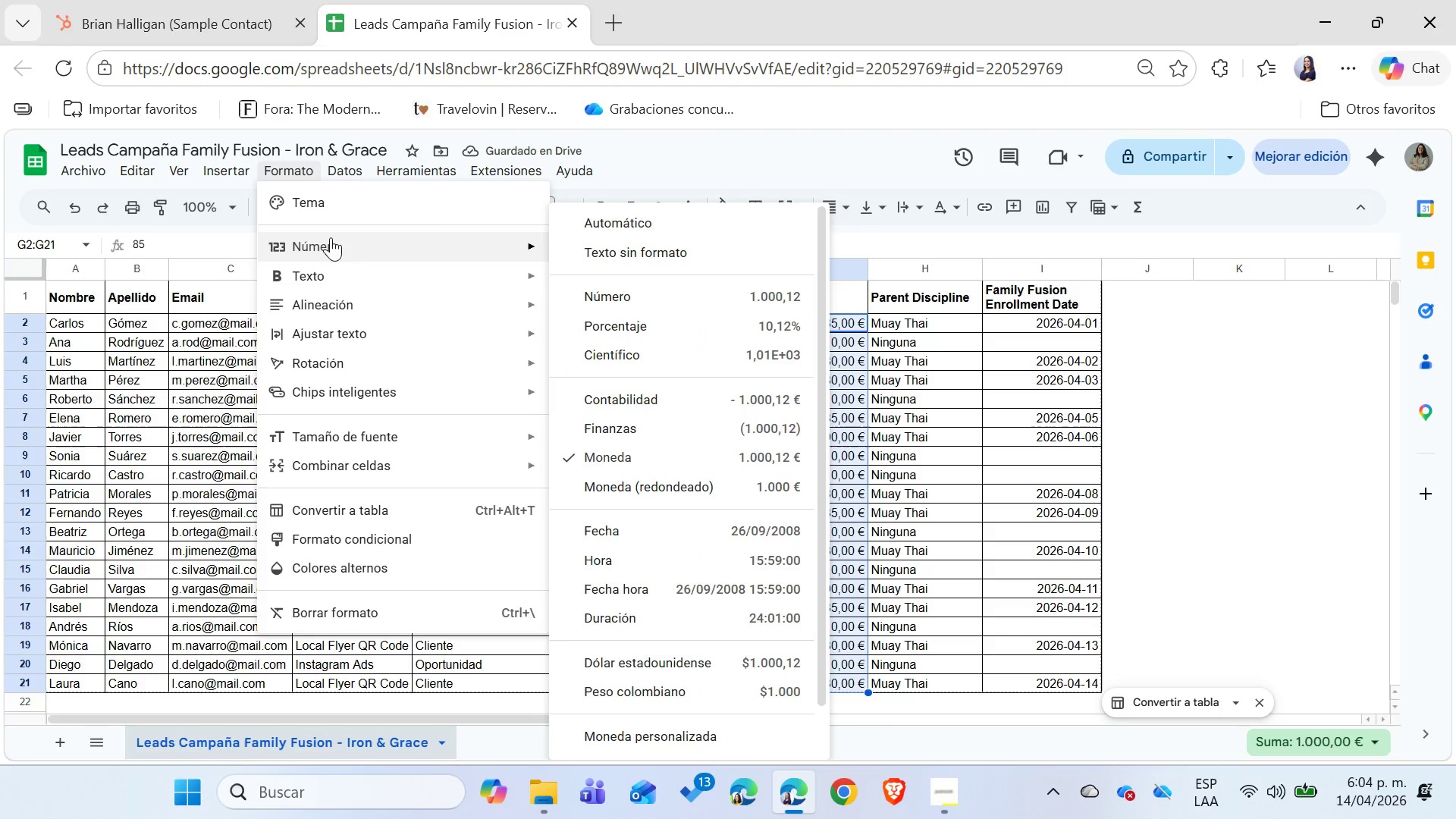 
left_click([656, 664])
 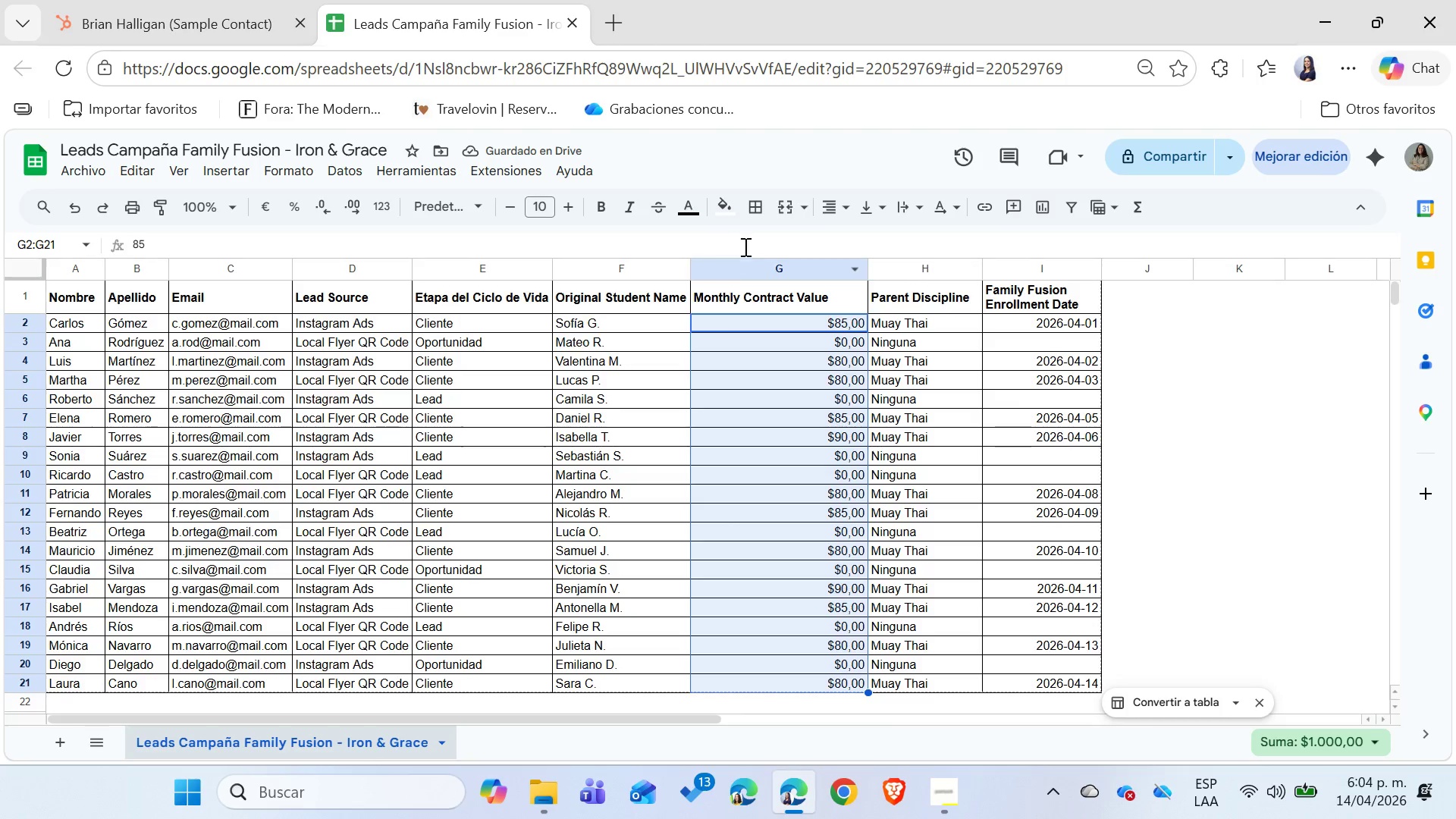 
wait(7.03)
 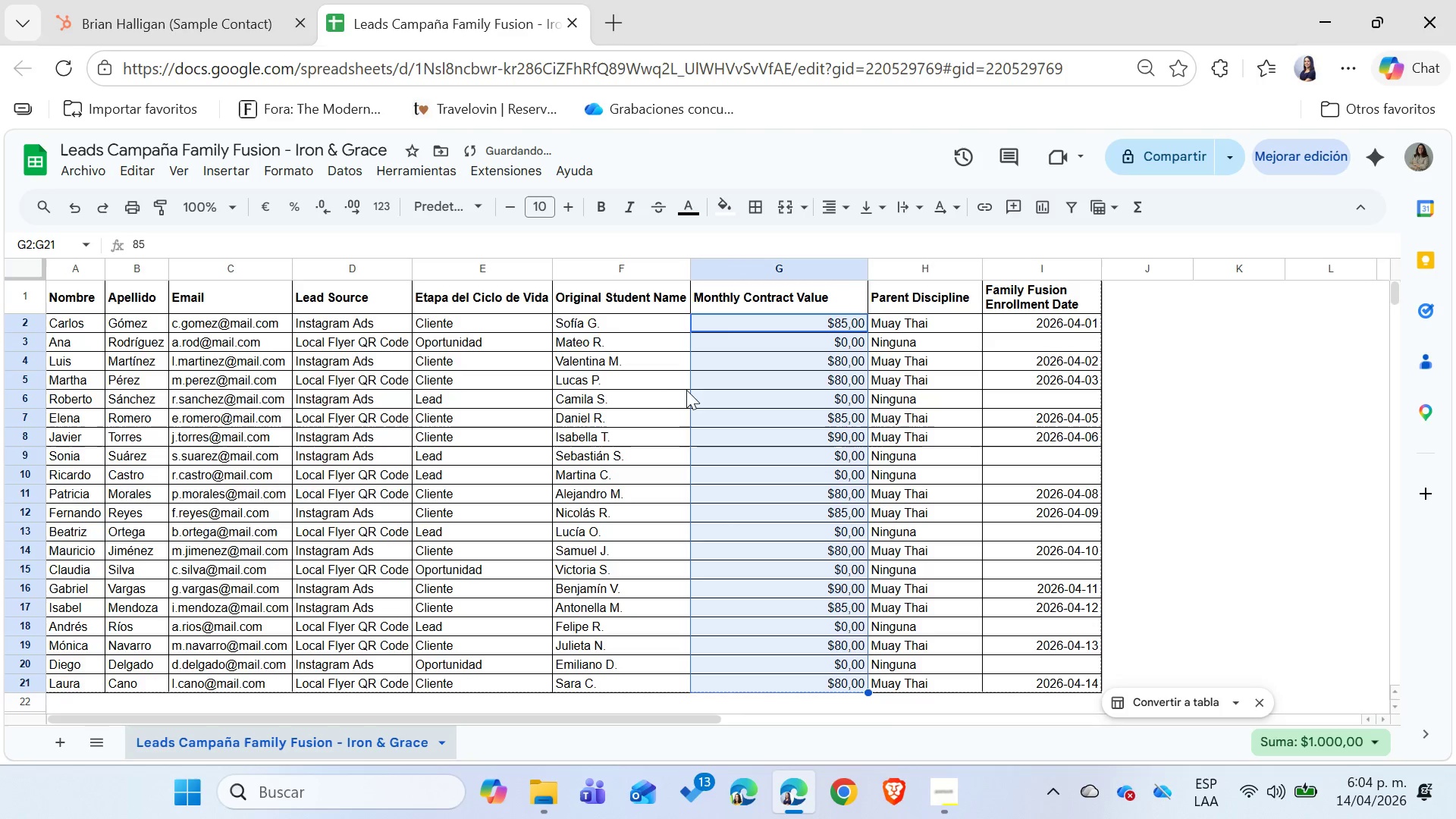 
double_click([323, 215])
 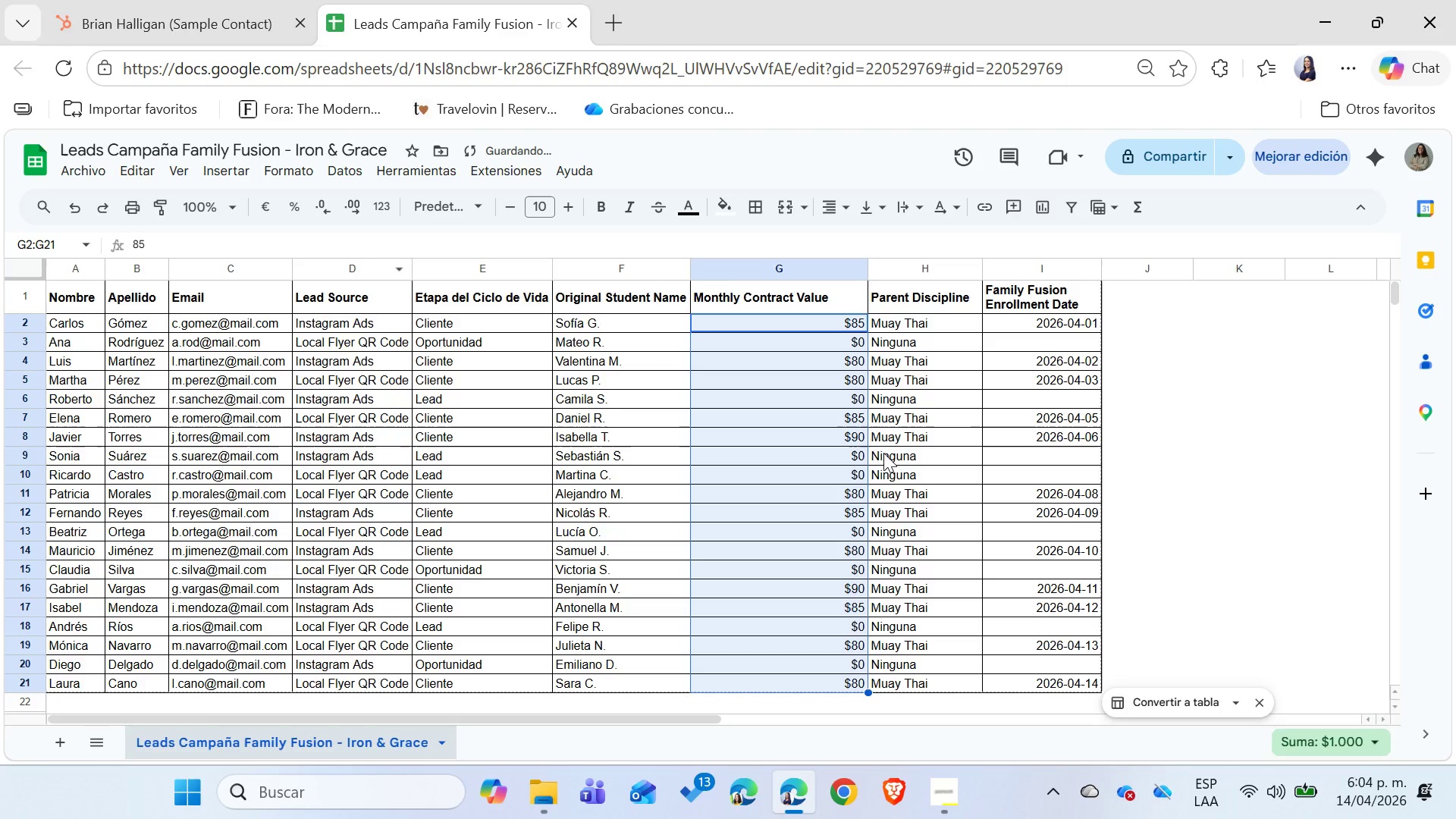 
left_click([883, 453])
 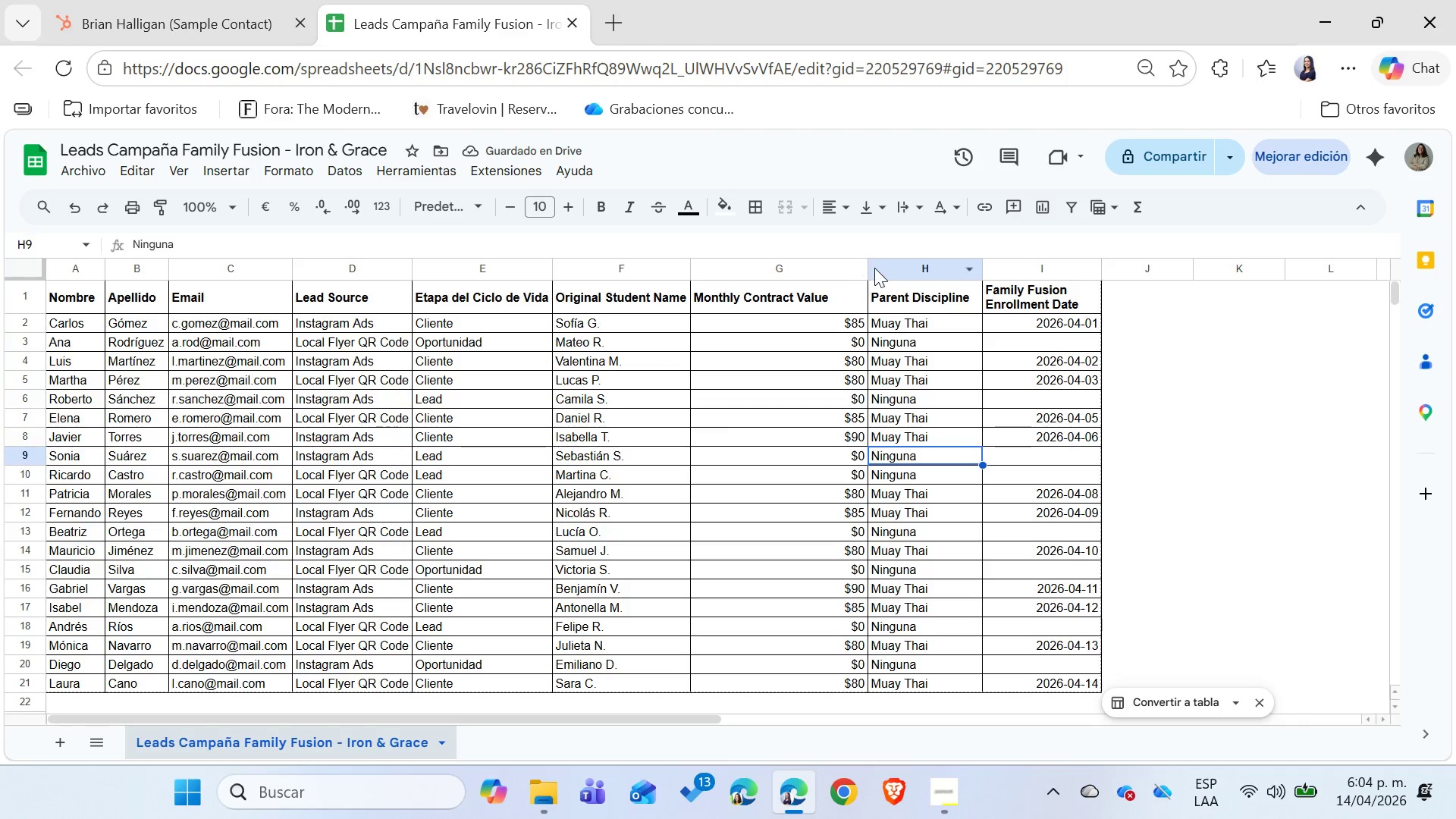 
double_click([869, 263])
 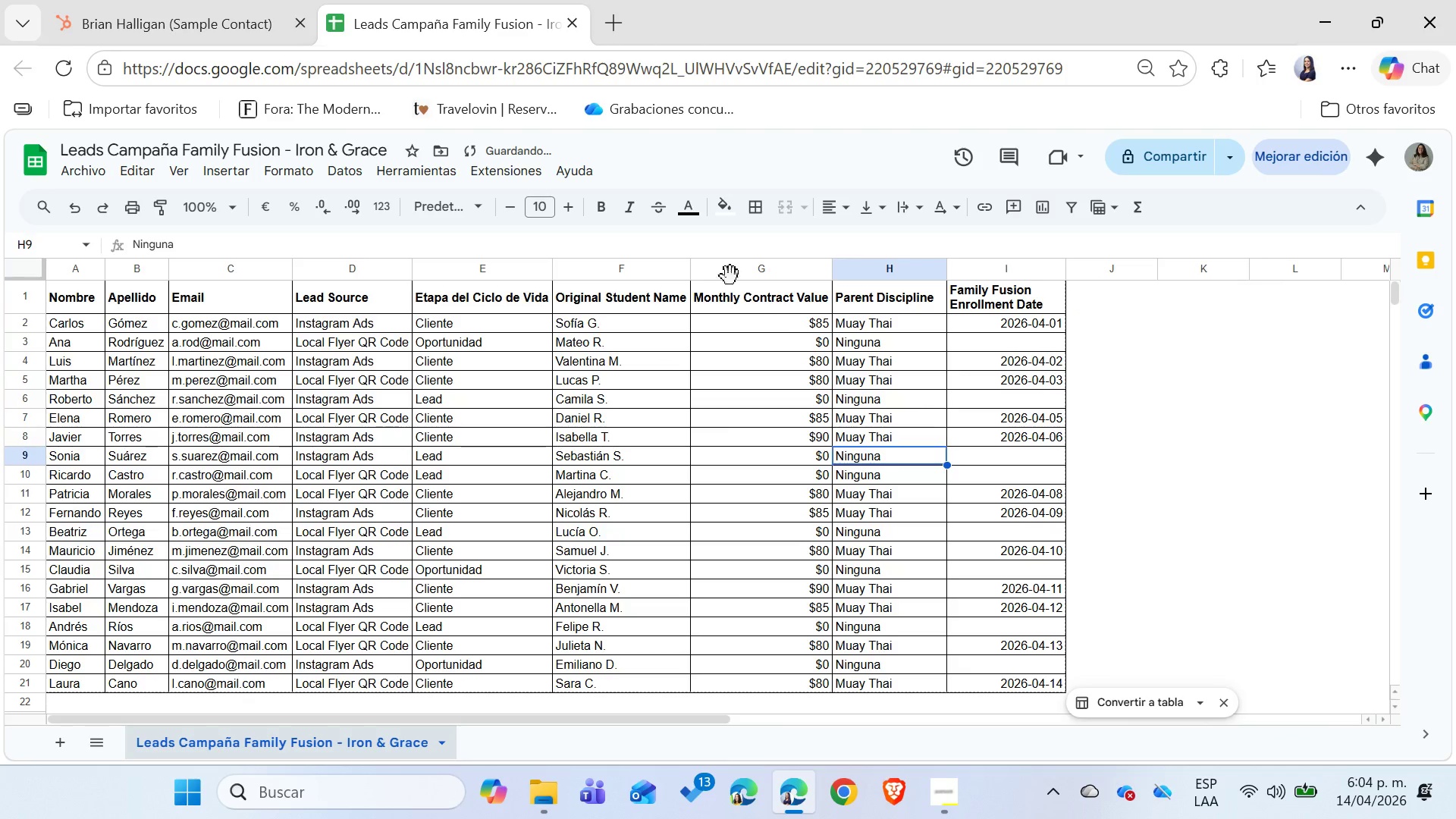 
left_click([737, 269])
 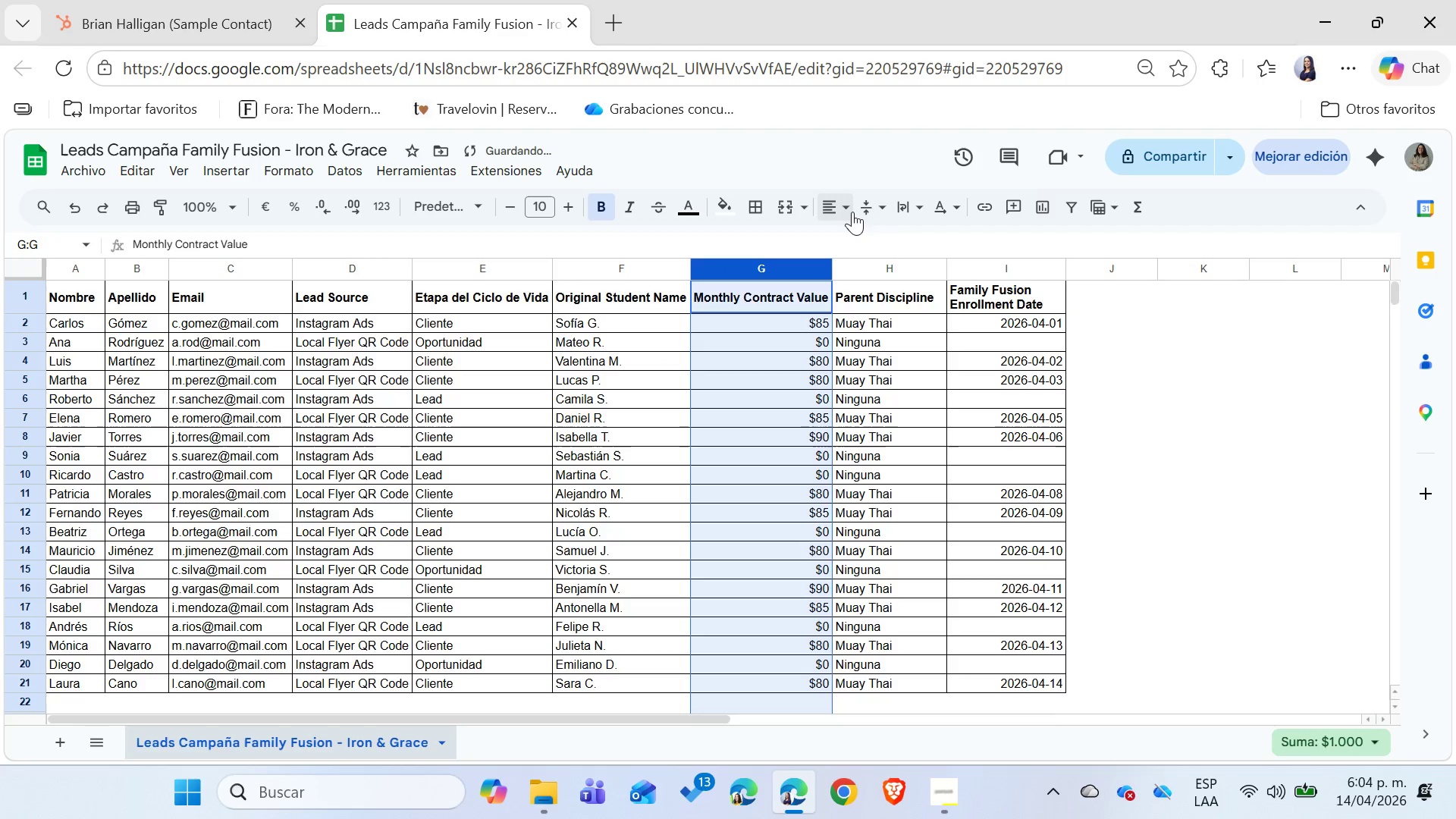 
left_click([839, 212])
 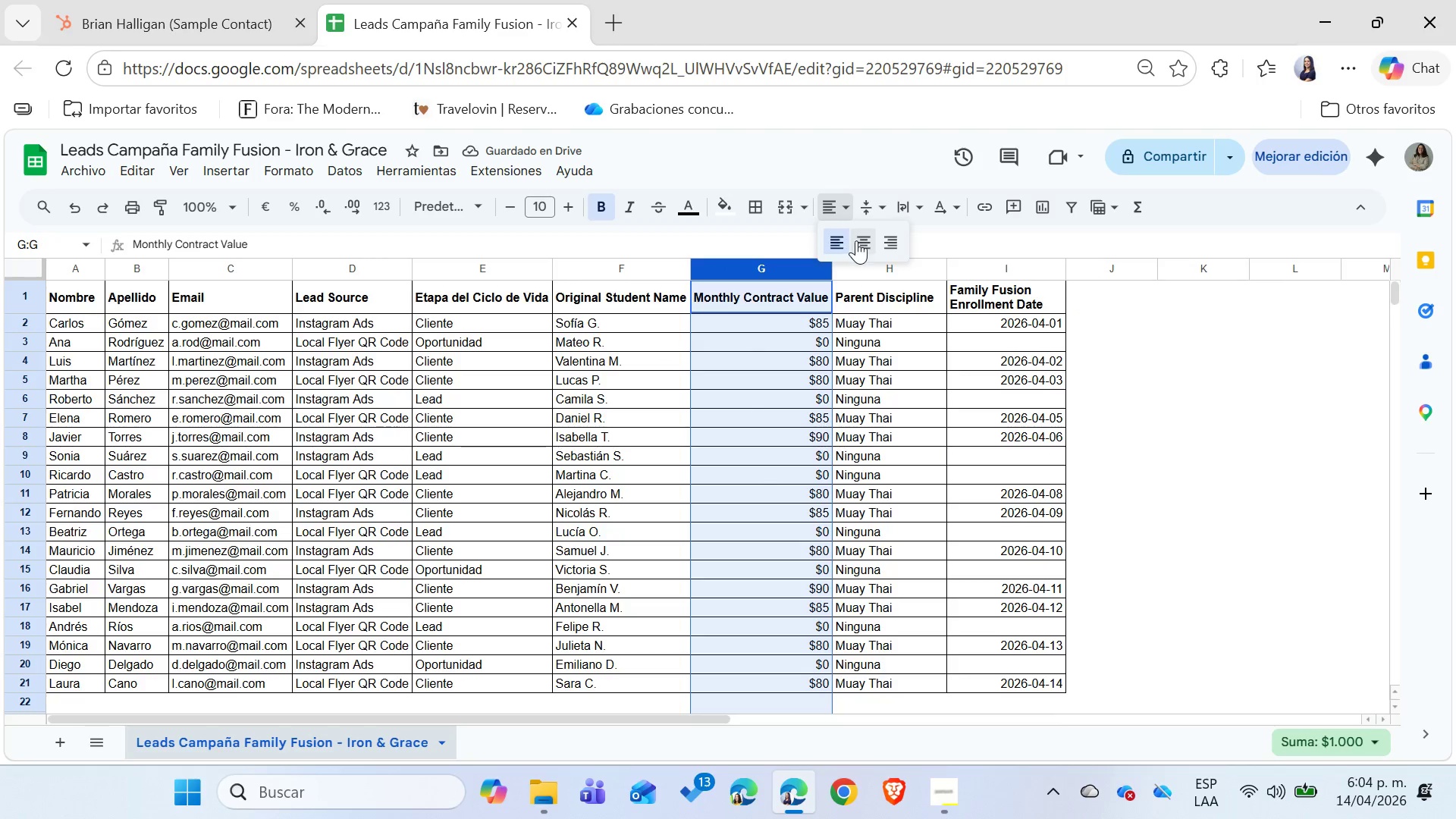 
left_click([856, 240])
 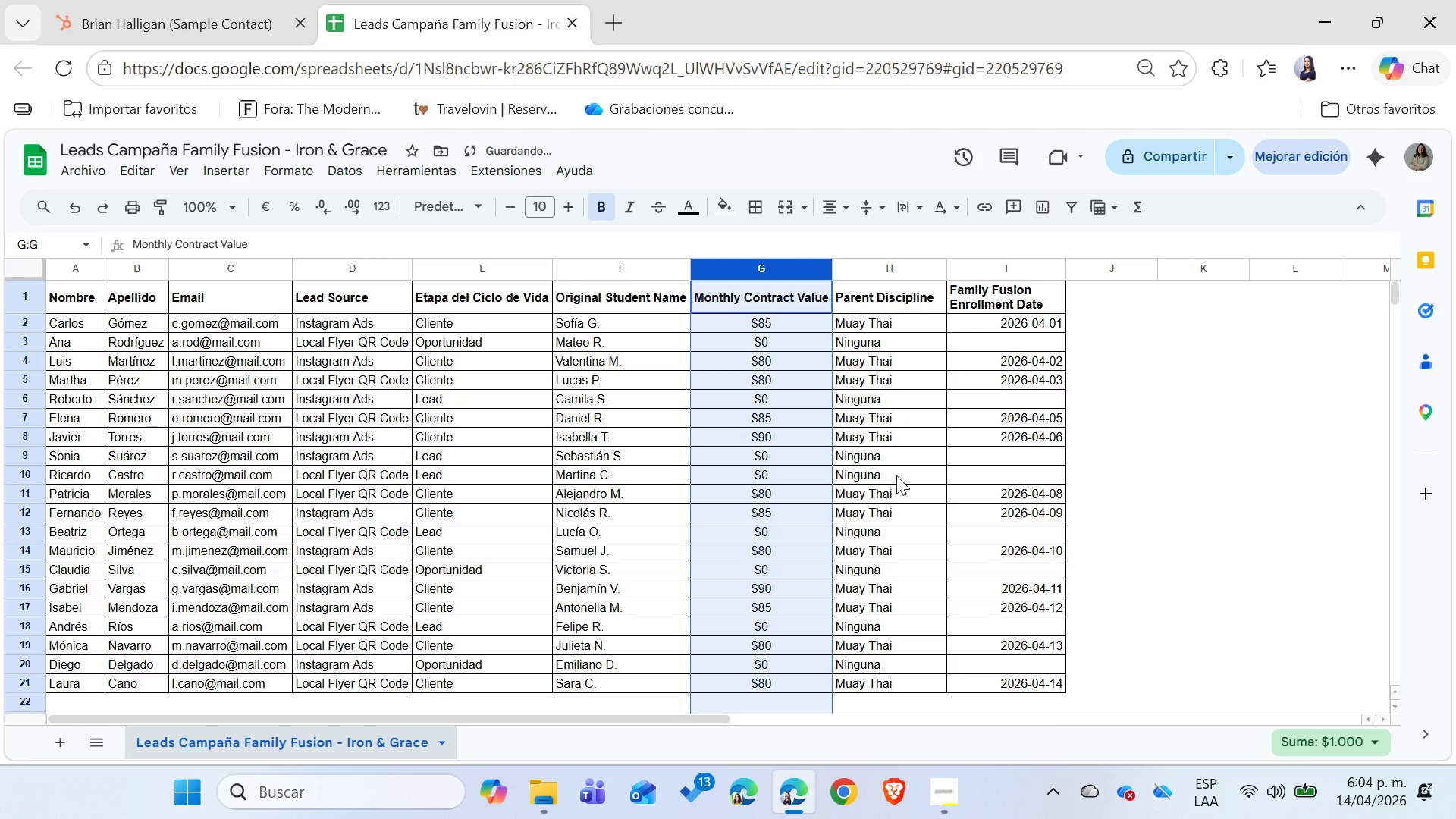 
left_click([896, 475])
 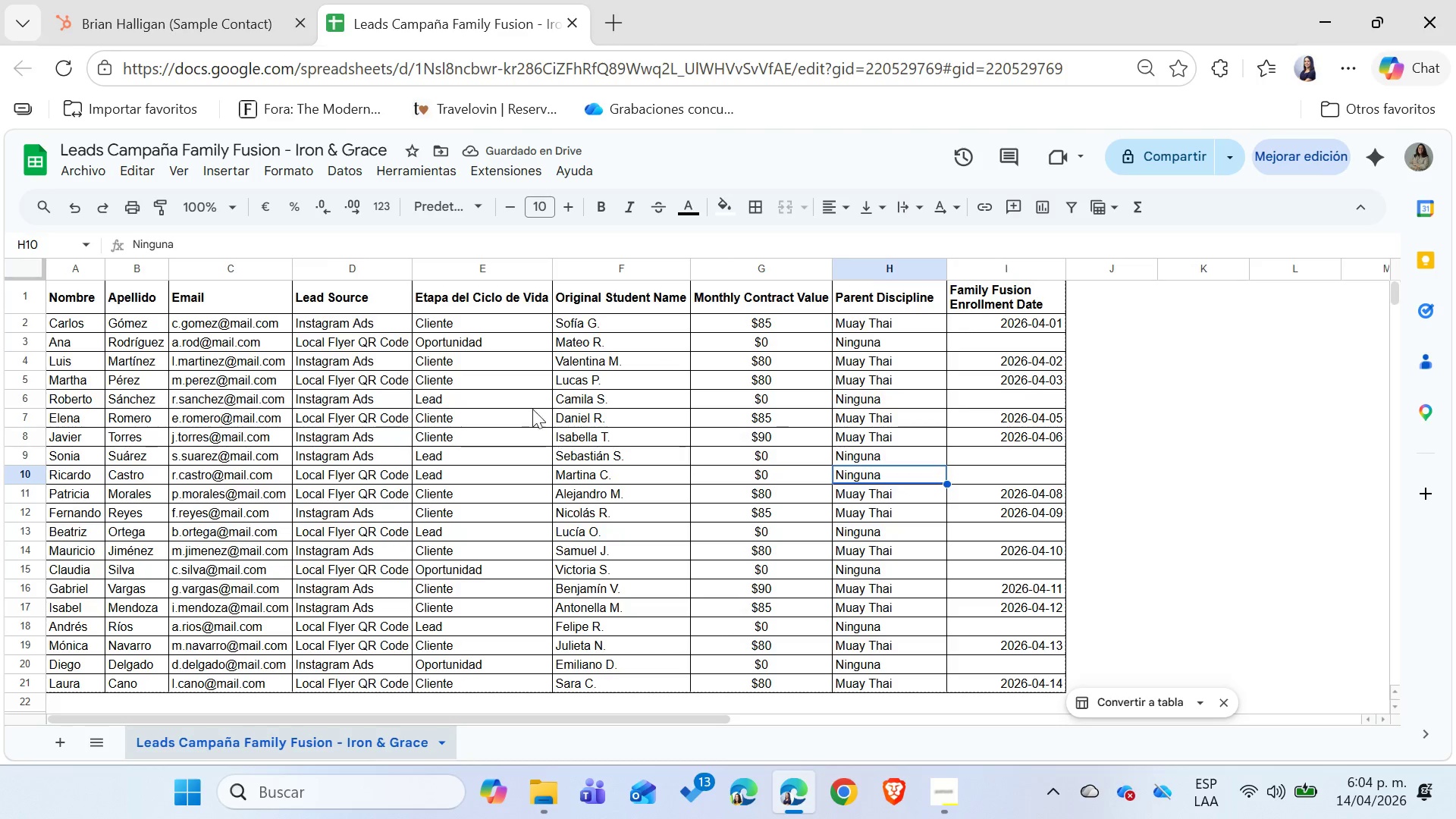 
left_click([33, 292])
 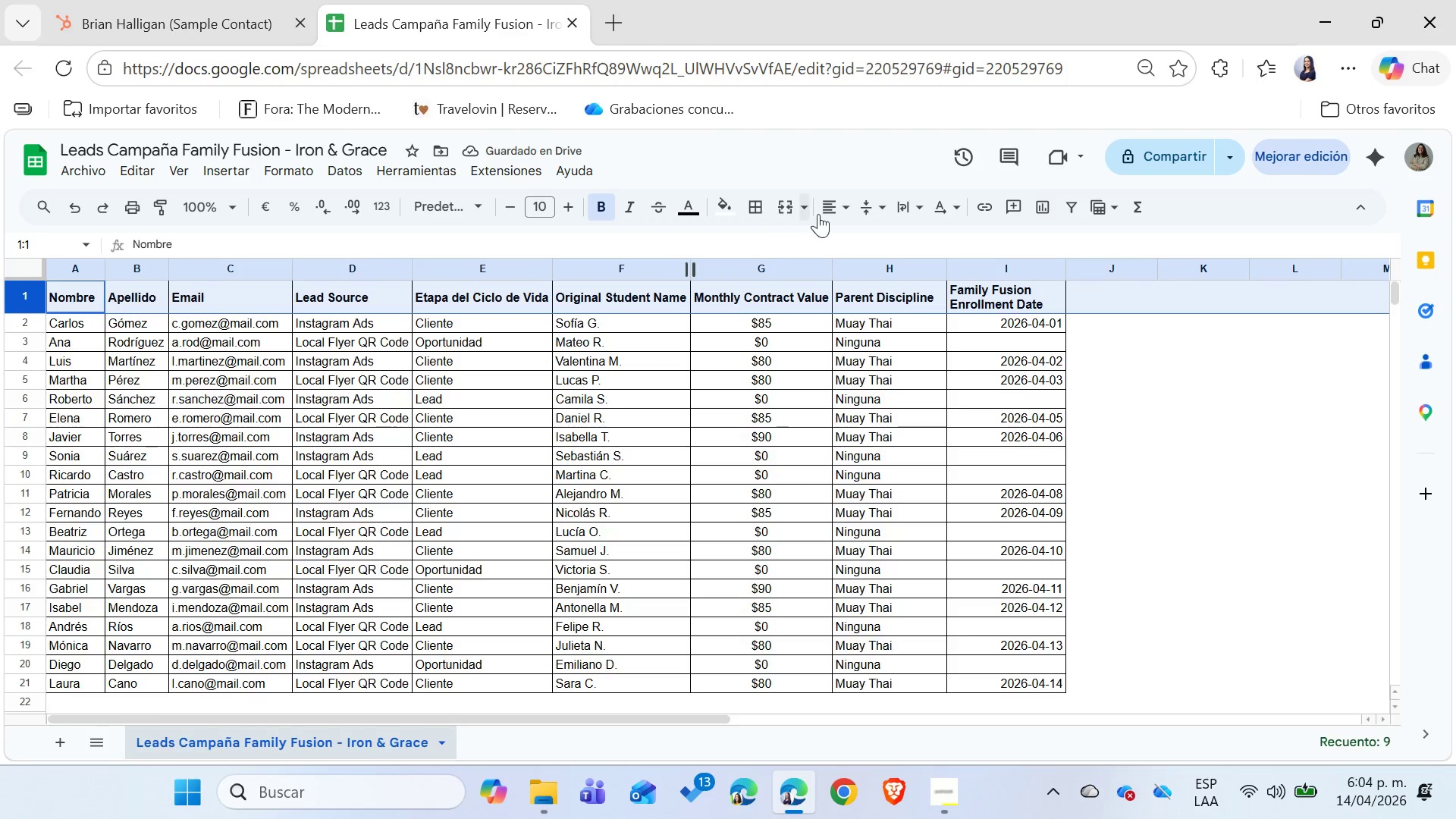 
left_click([818, 214])
 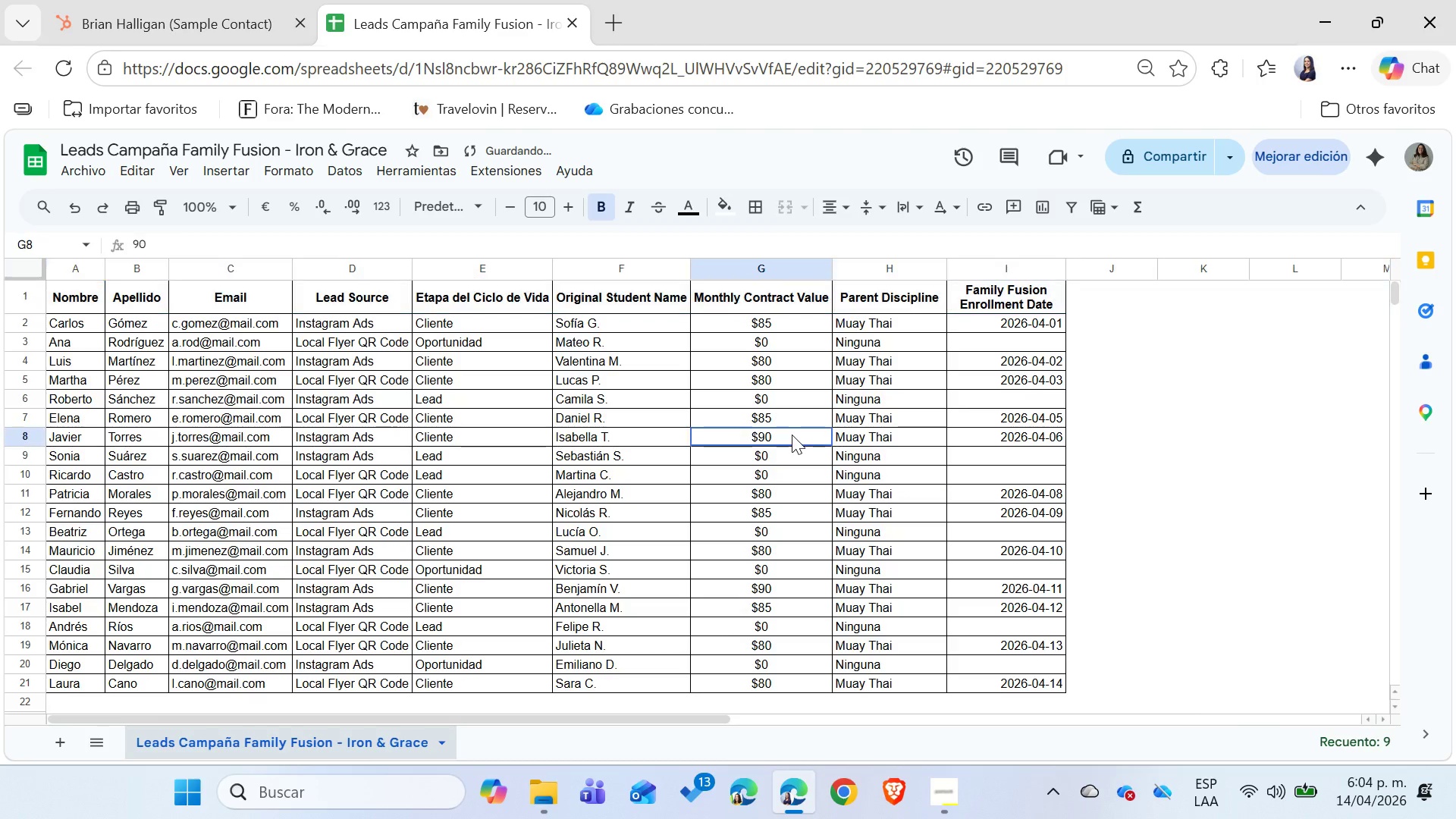 
double_click([889, 441])
 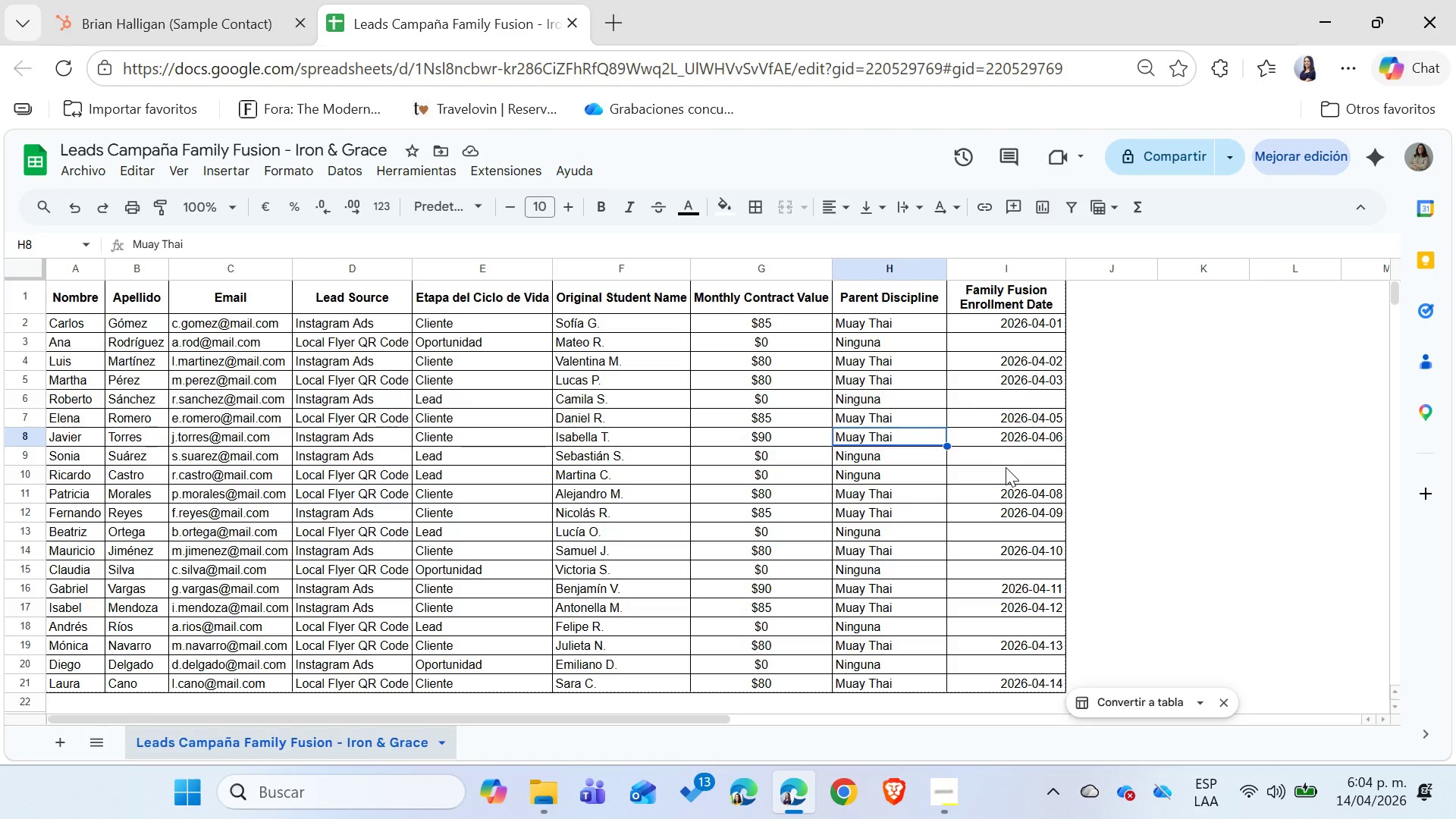 
wait(10.91)
 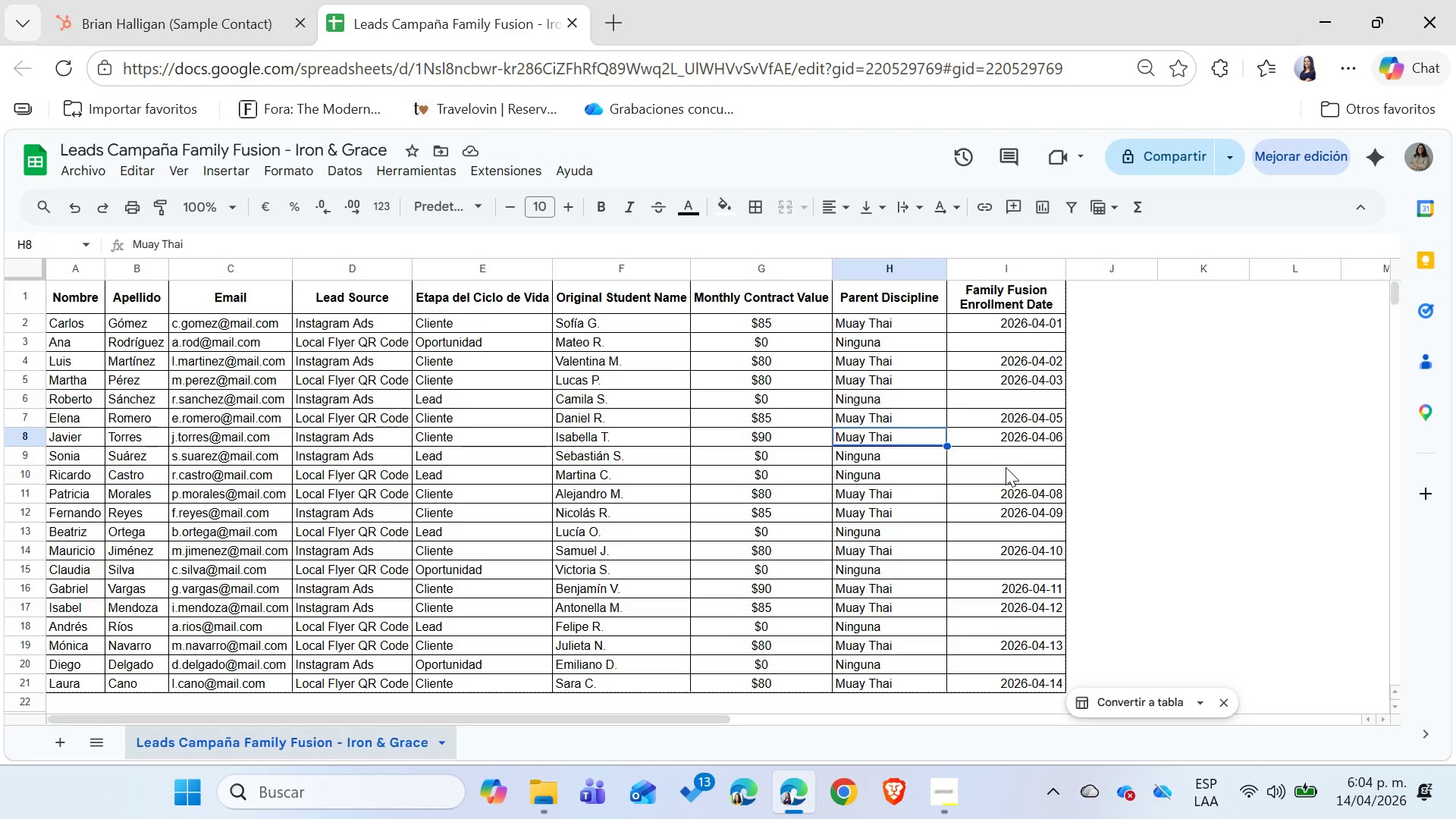 
left_click([493, 300])
 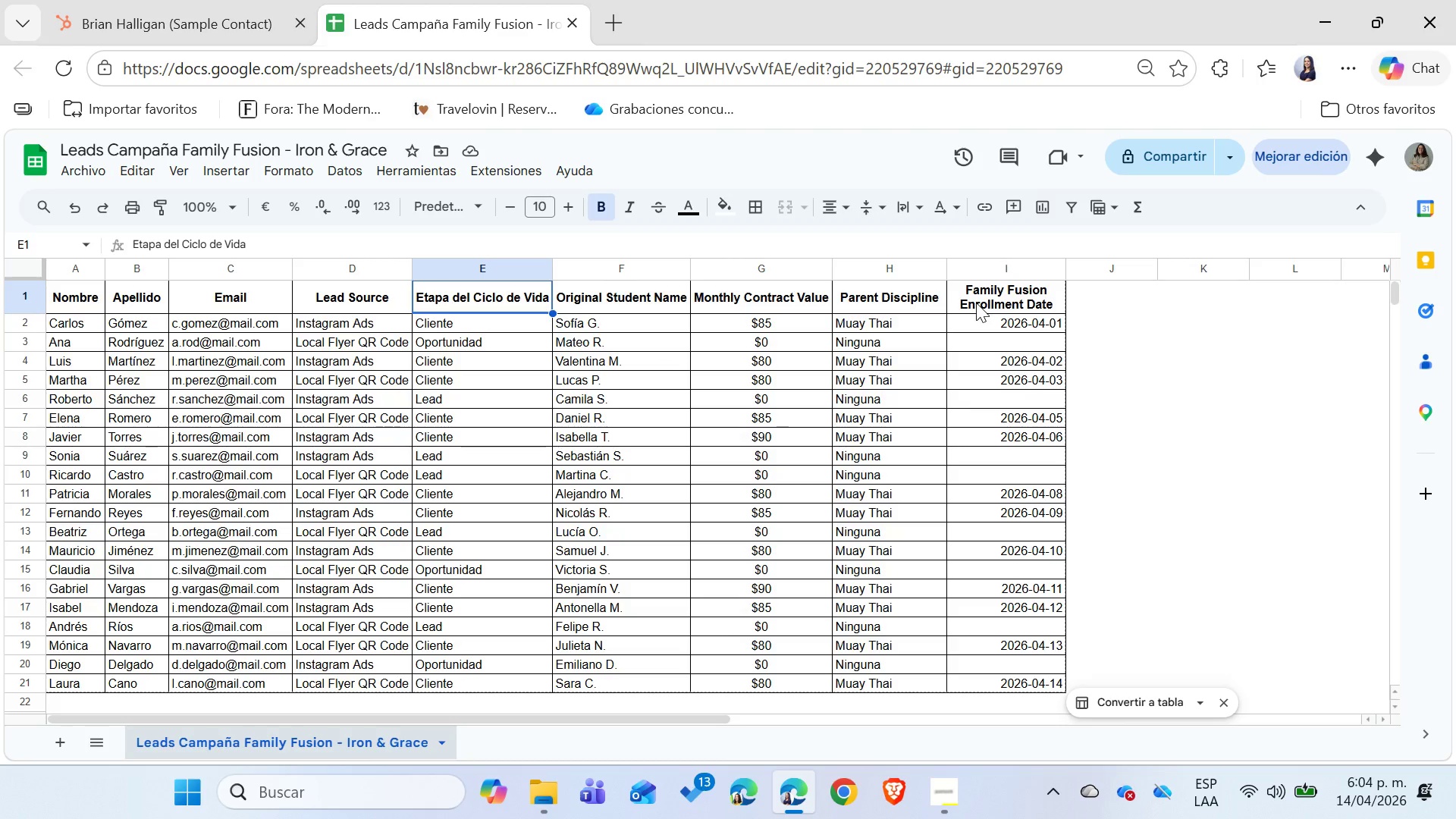 
left_click([246, 0])
 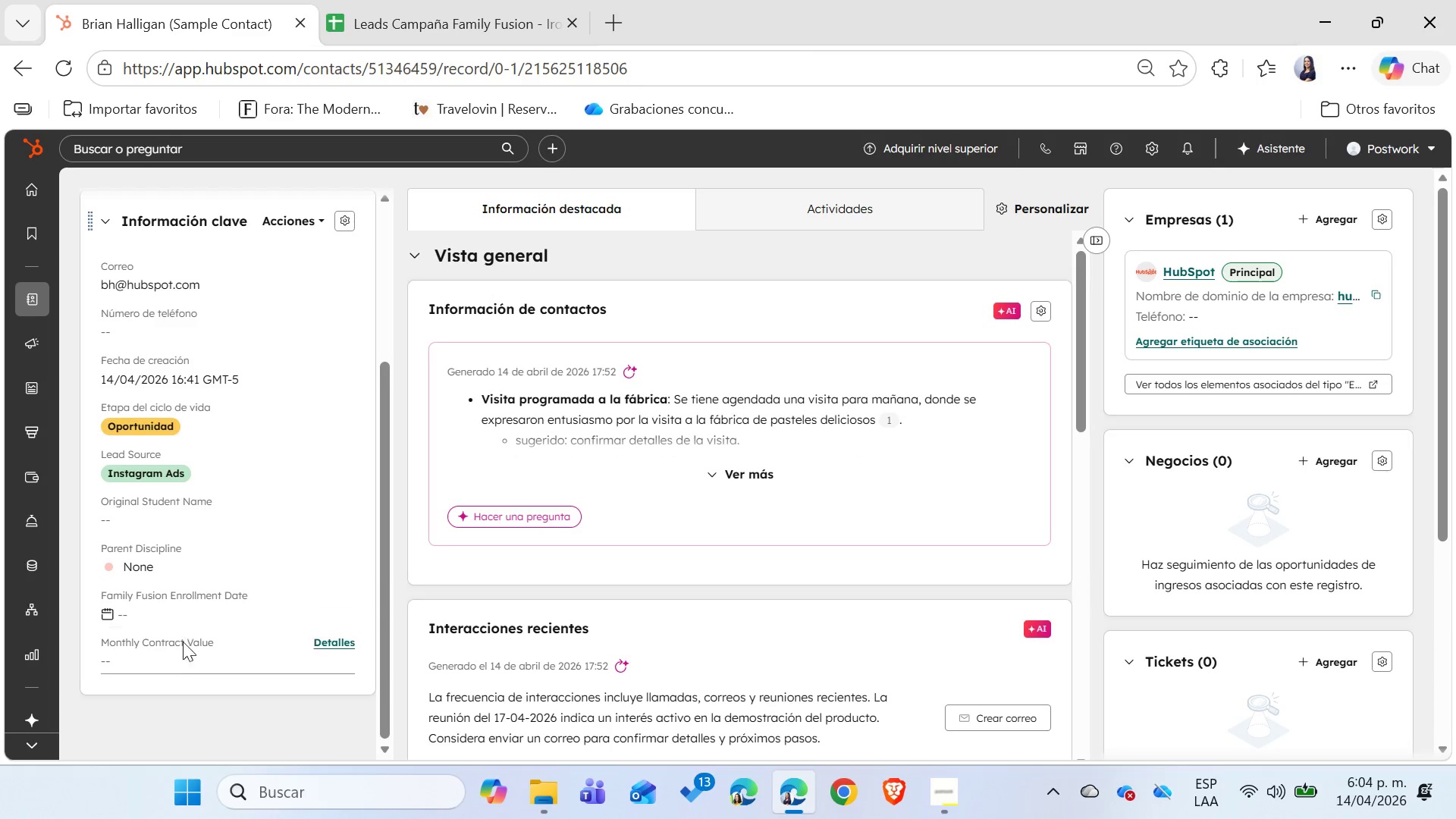 
left_click([442, 6])
 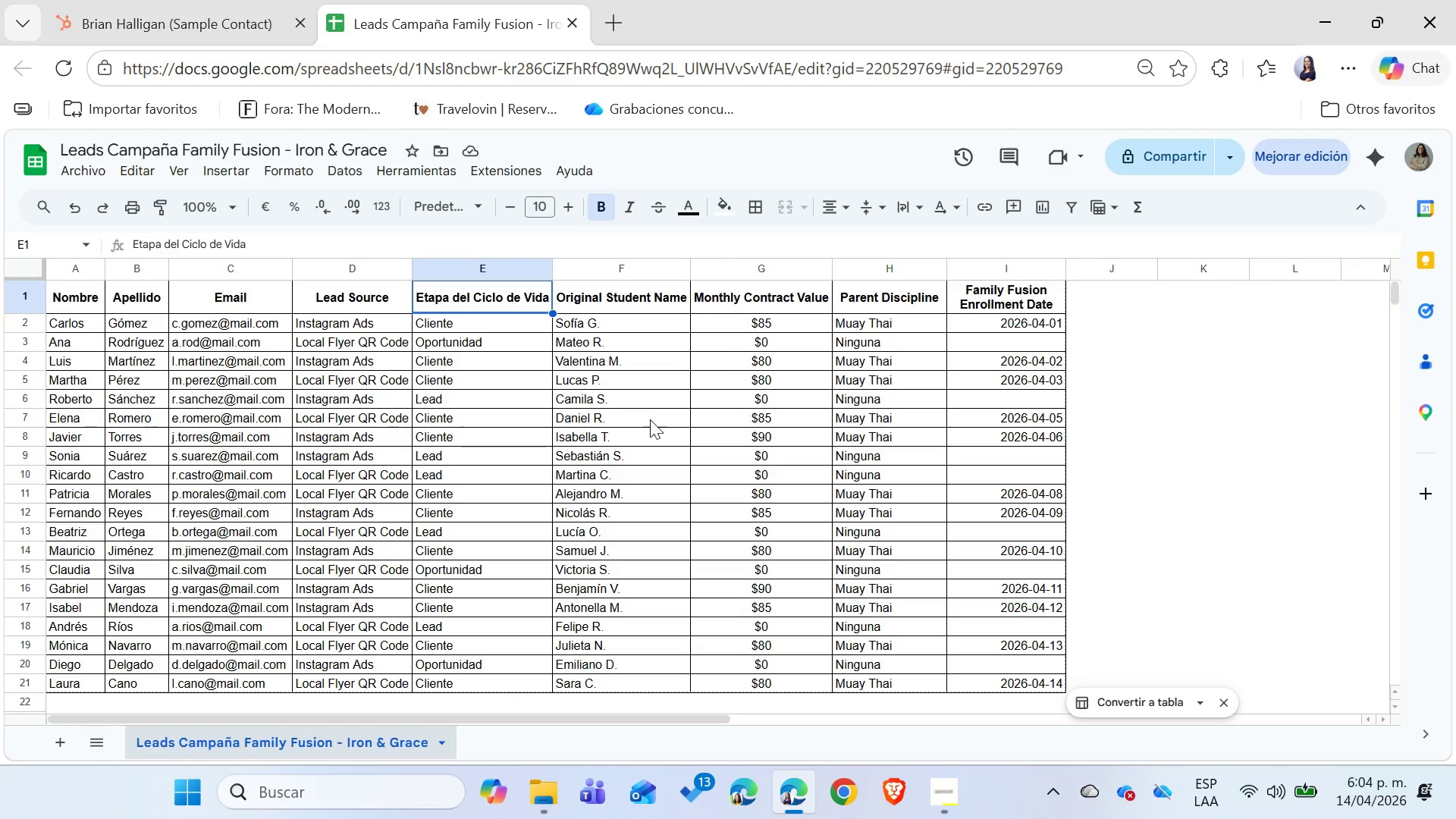 
left_click([651, 419])
 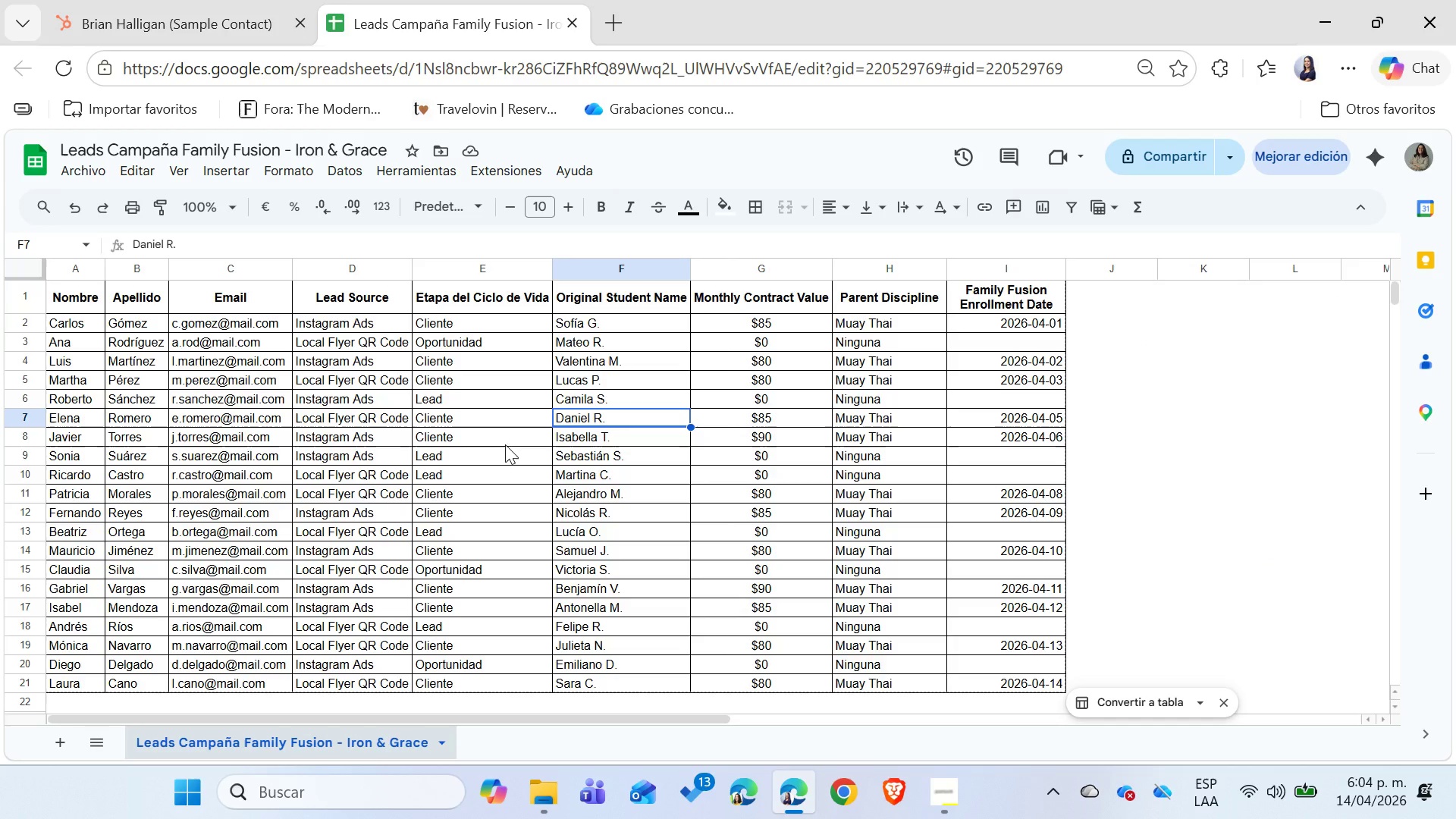 
left_click([505, 444])
 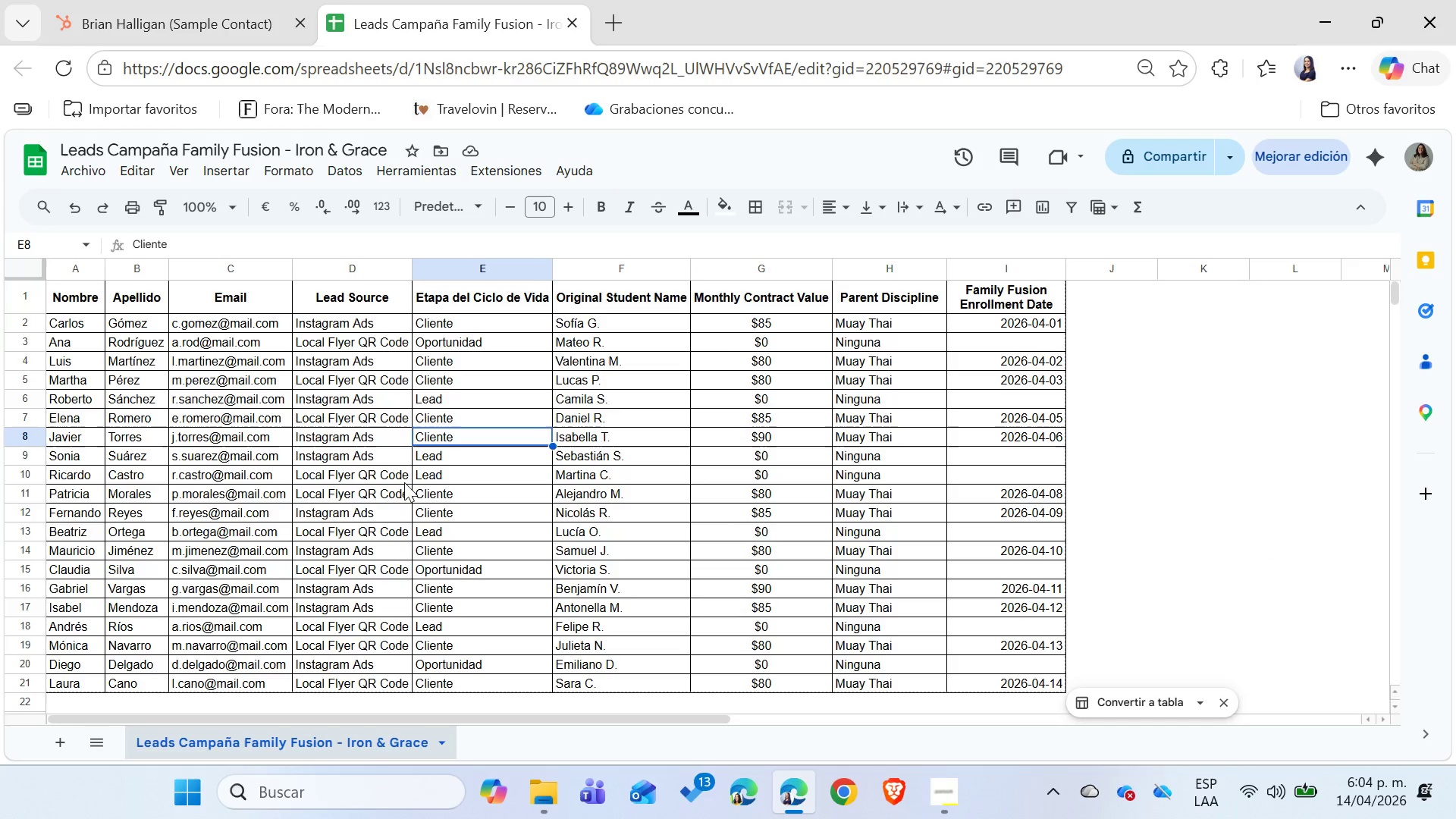 
left_click([363, 502])
 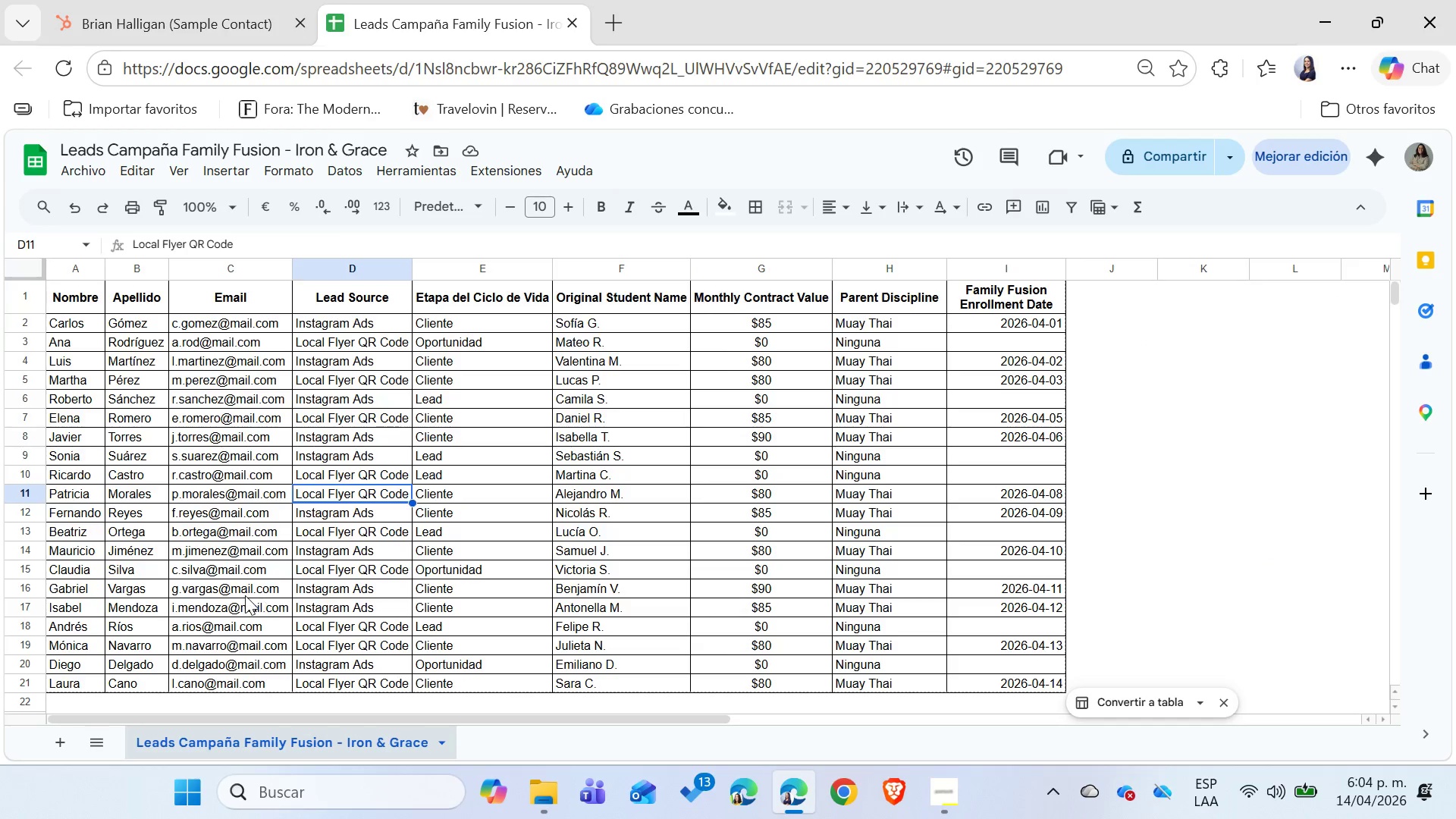 
left_click([245, 595])
 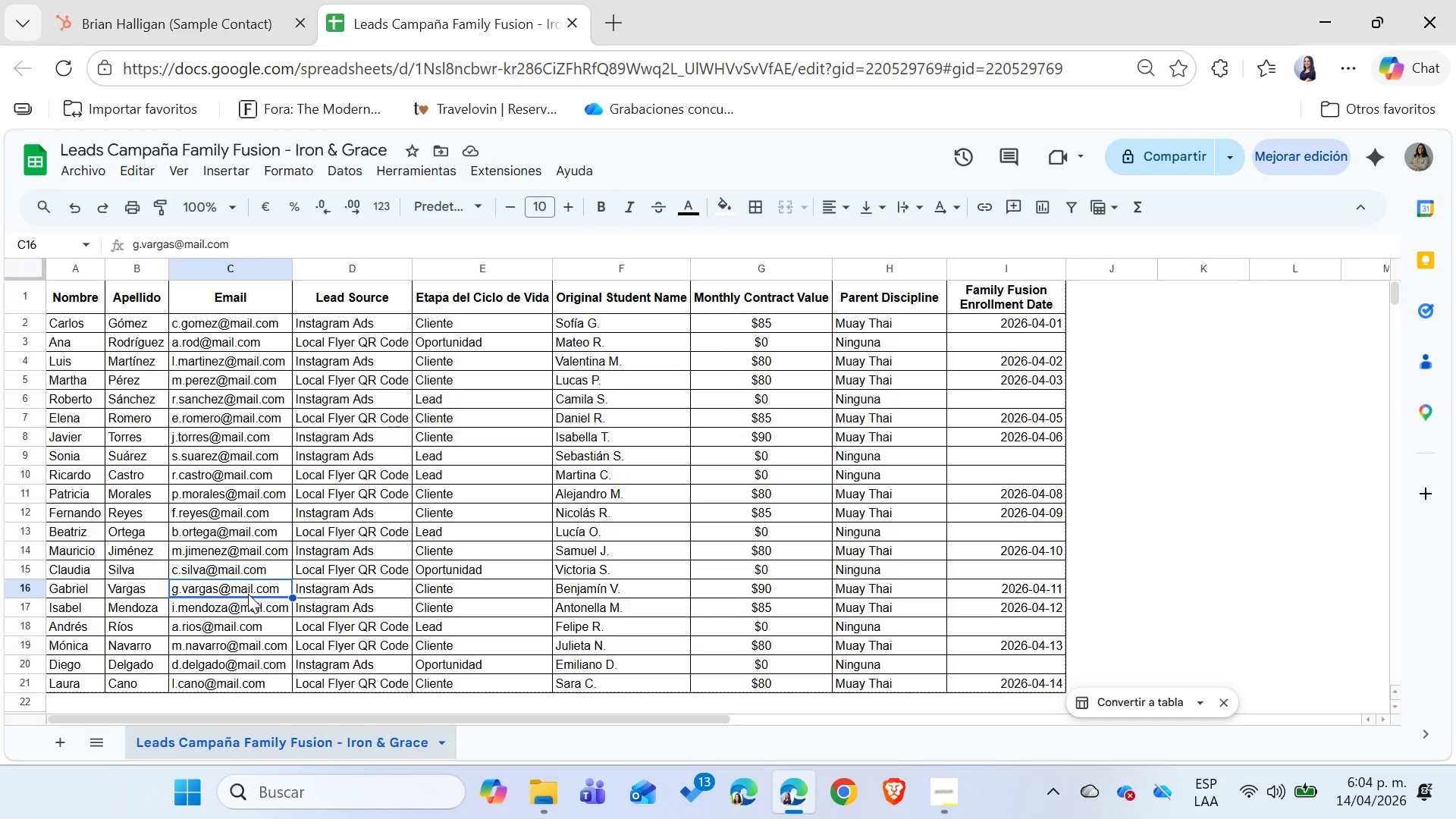 
left_click([1191, 517])
 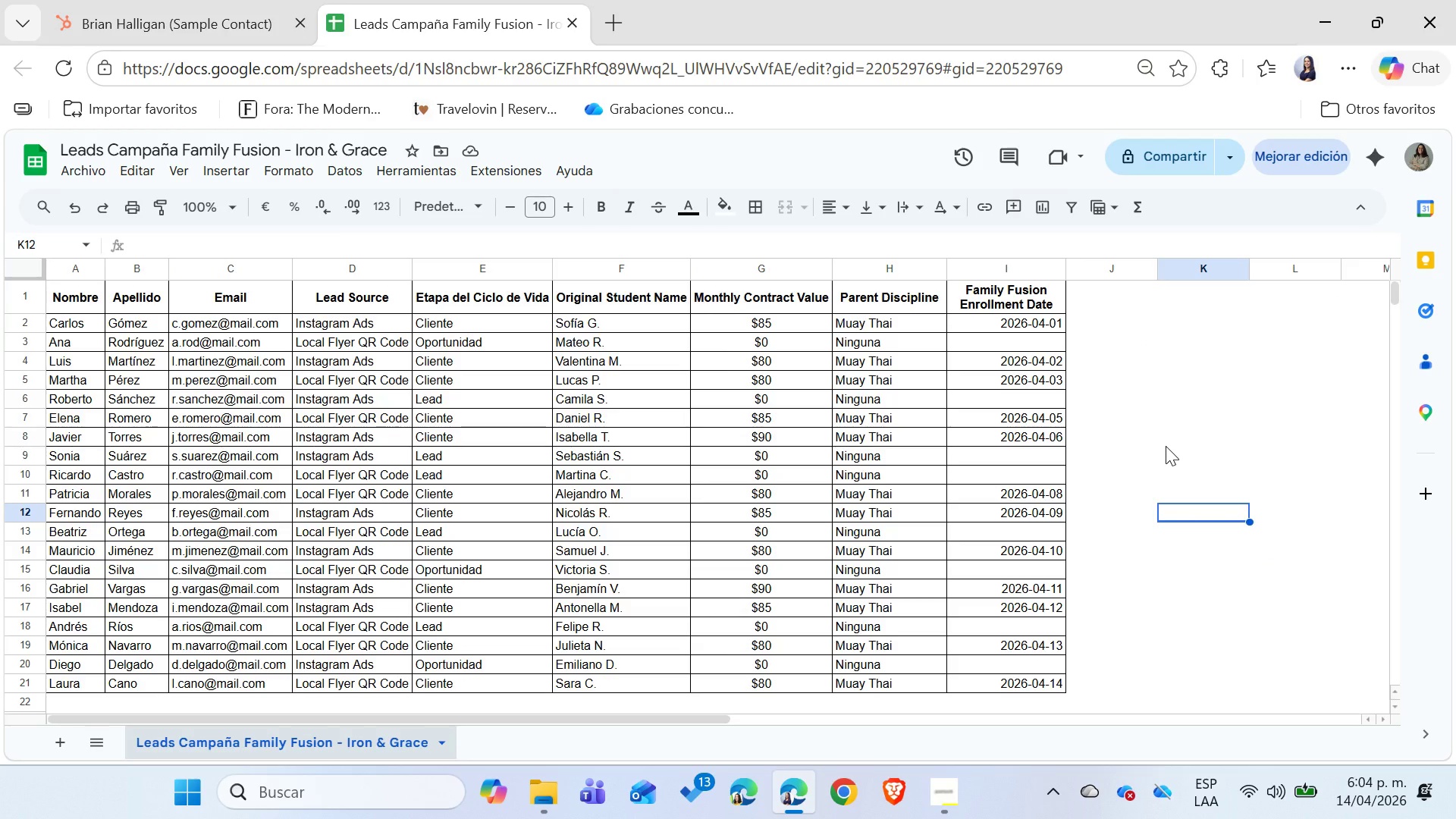 
wait(8.36)
 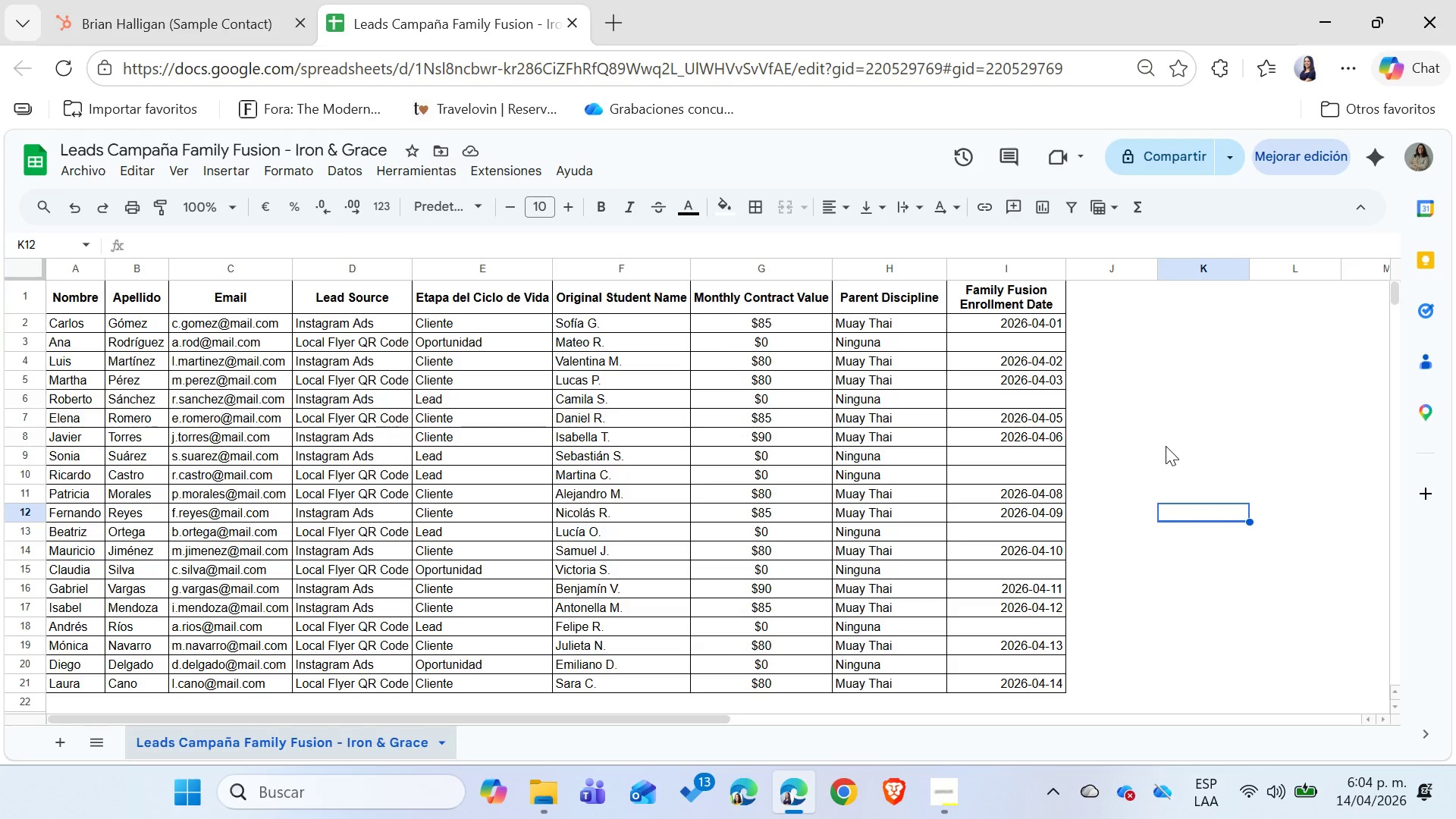 
left_click([1034, 297])
 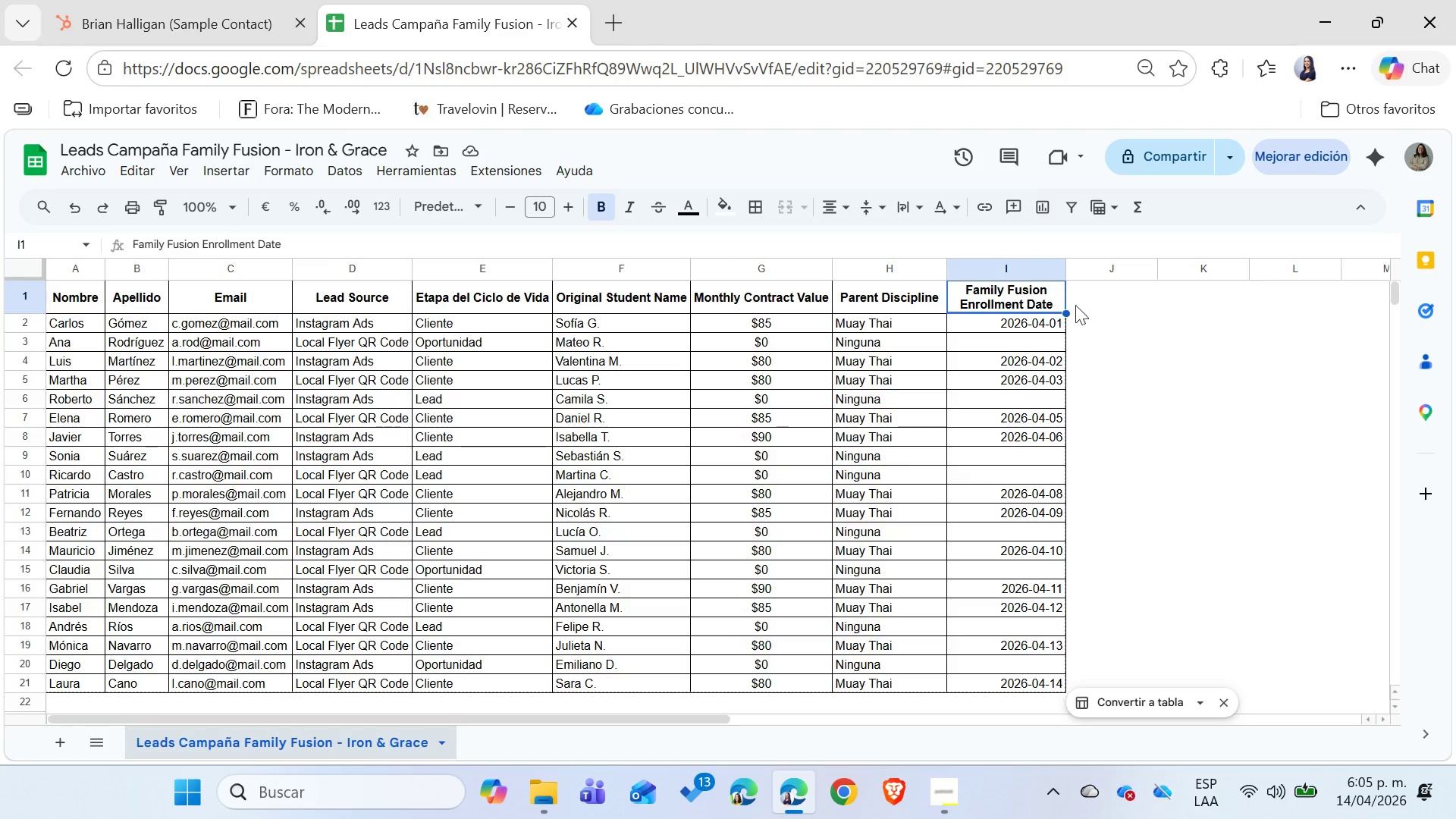 
left_click([1094, 301])
 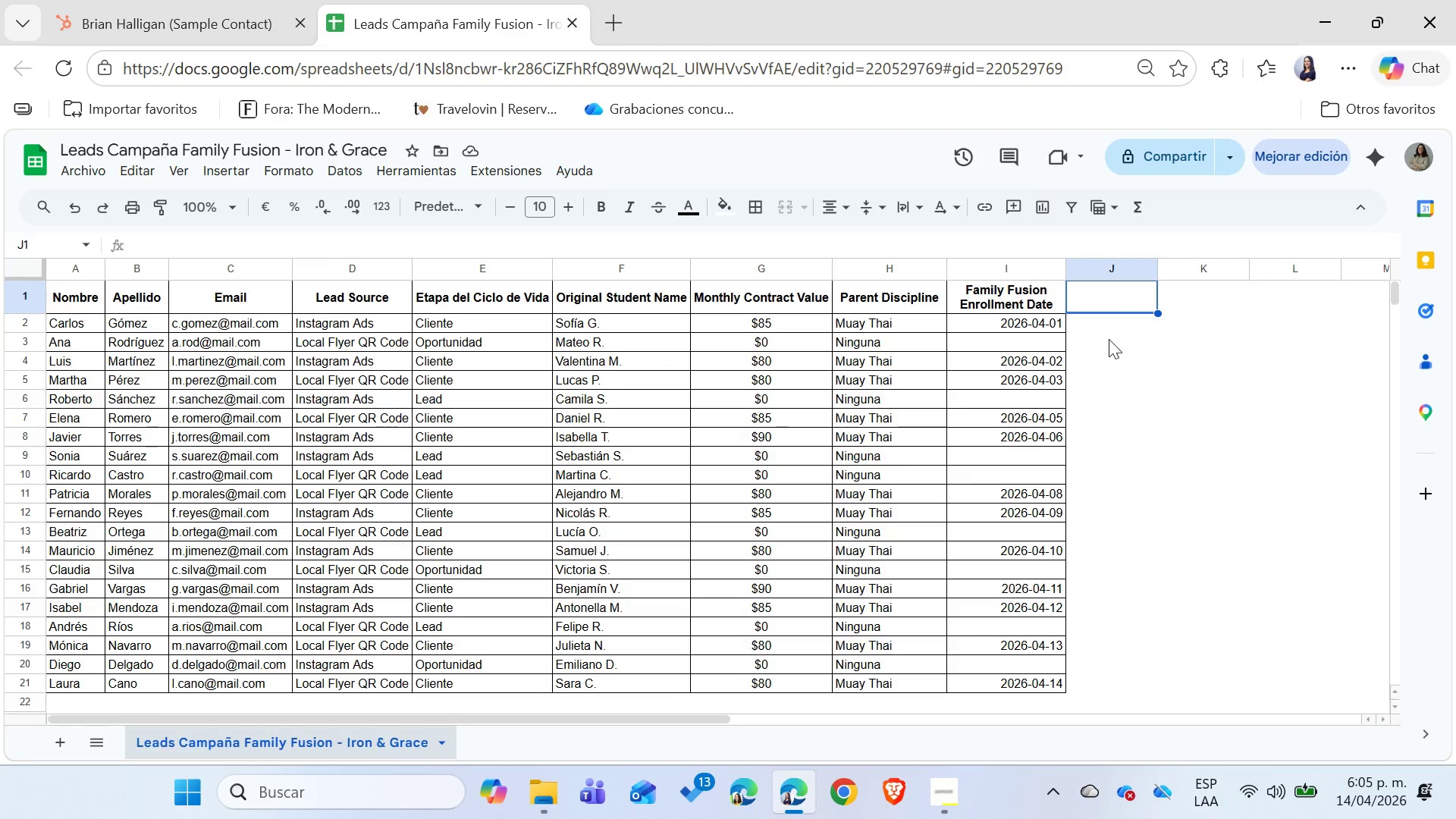 
left_click([1110, 342])
 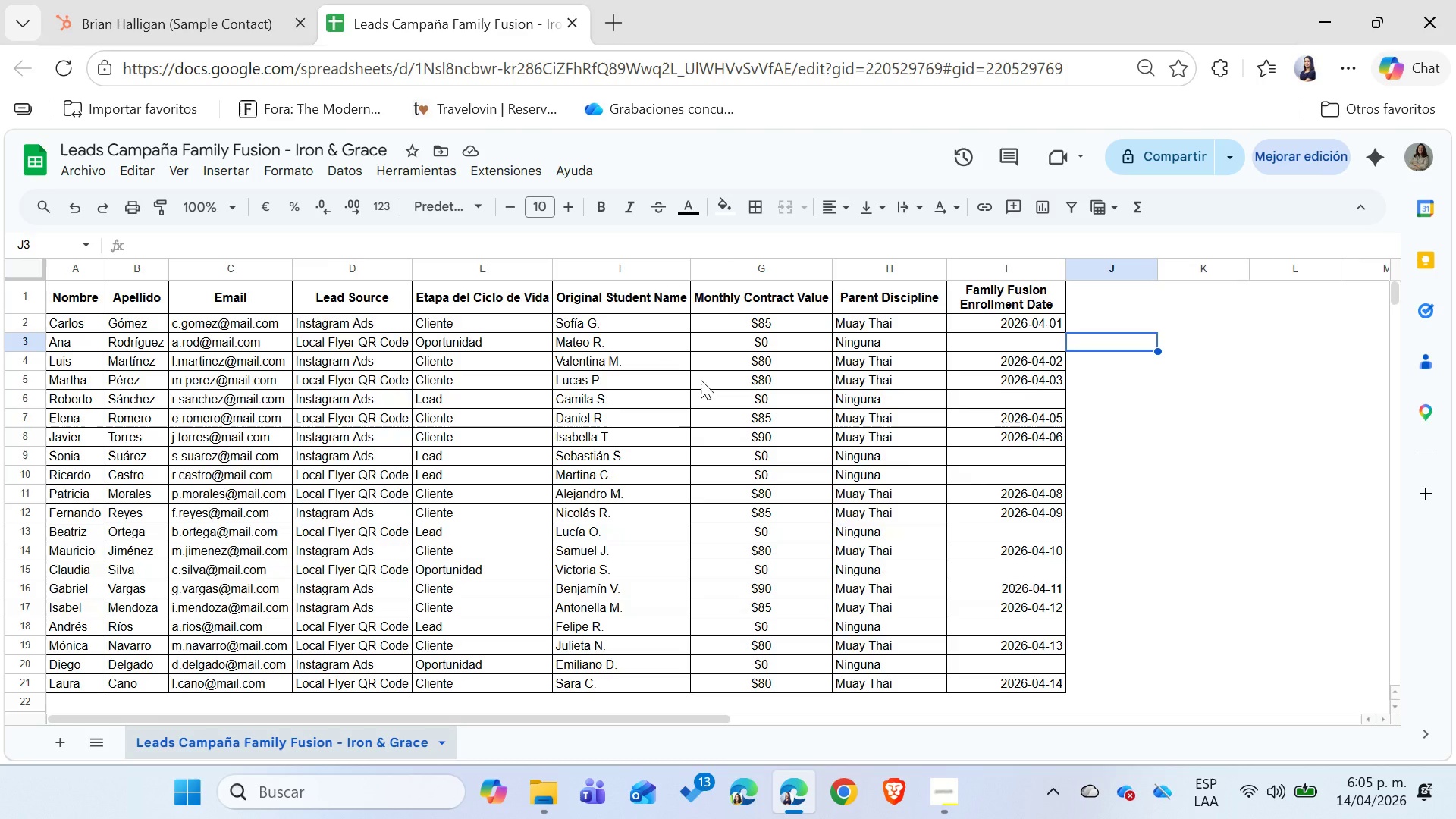 
wait(20.42)
 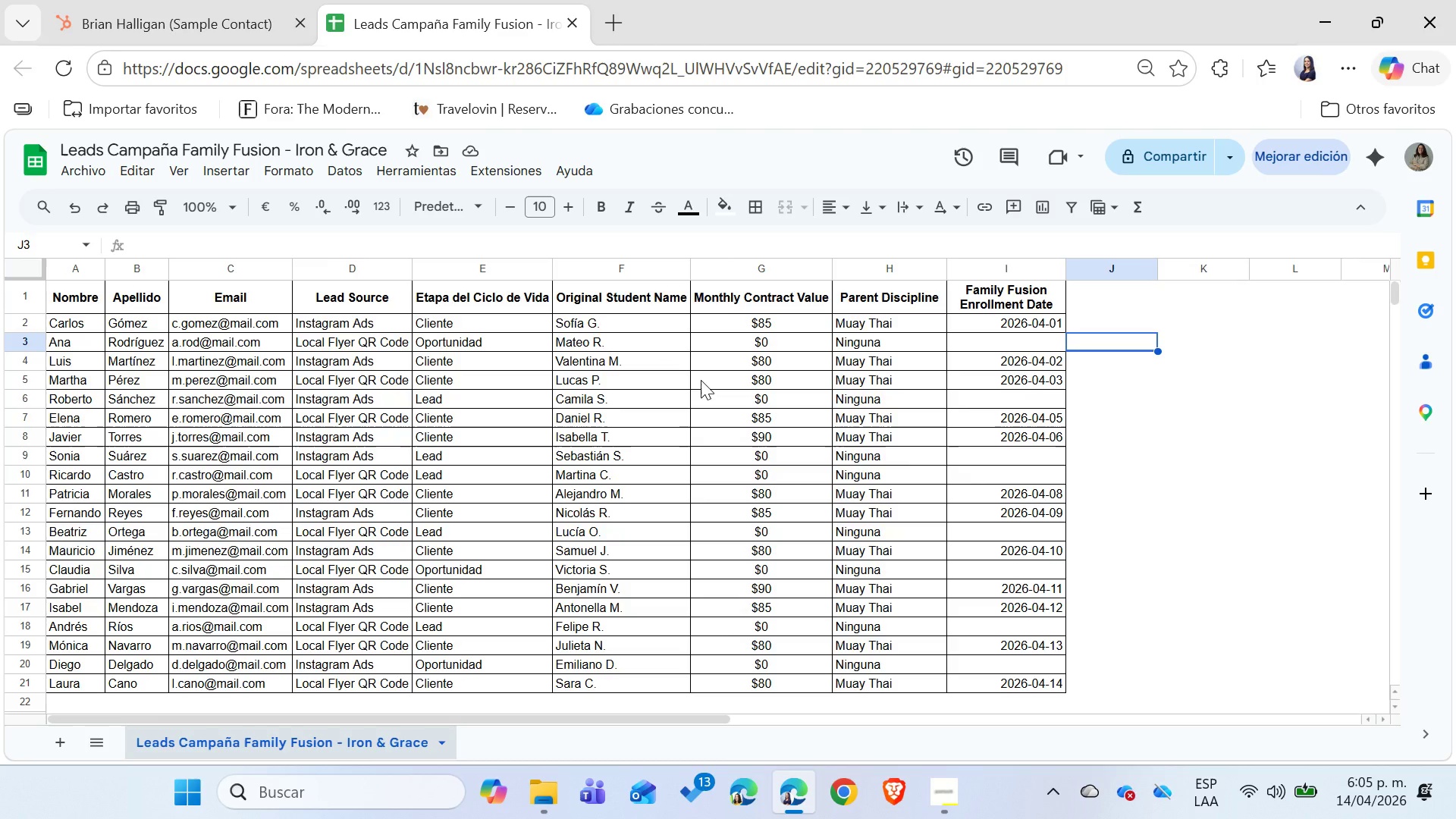 
left_click([1290, 487])
 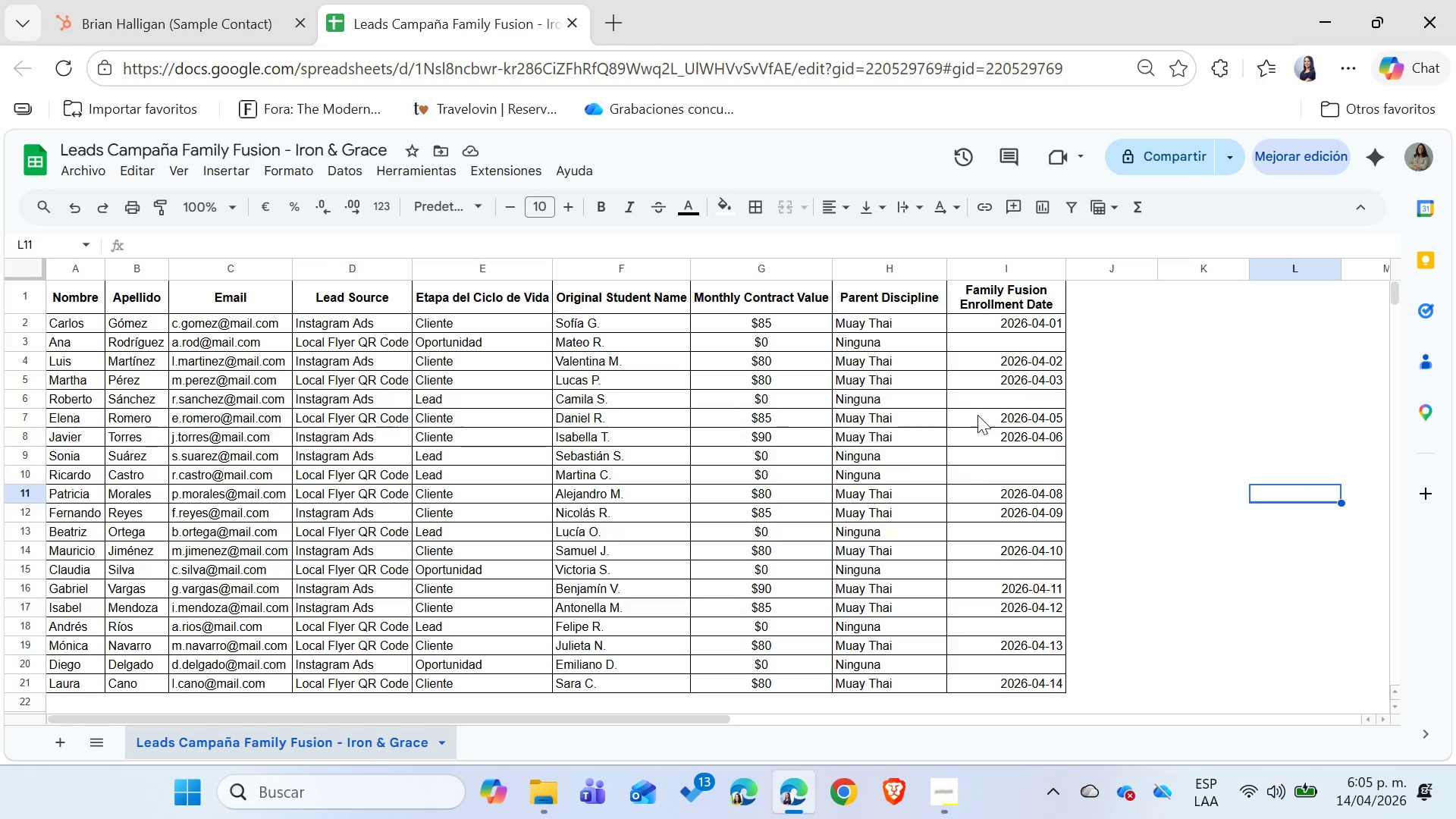 
left_click([980, 417])
 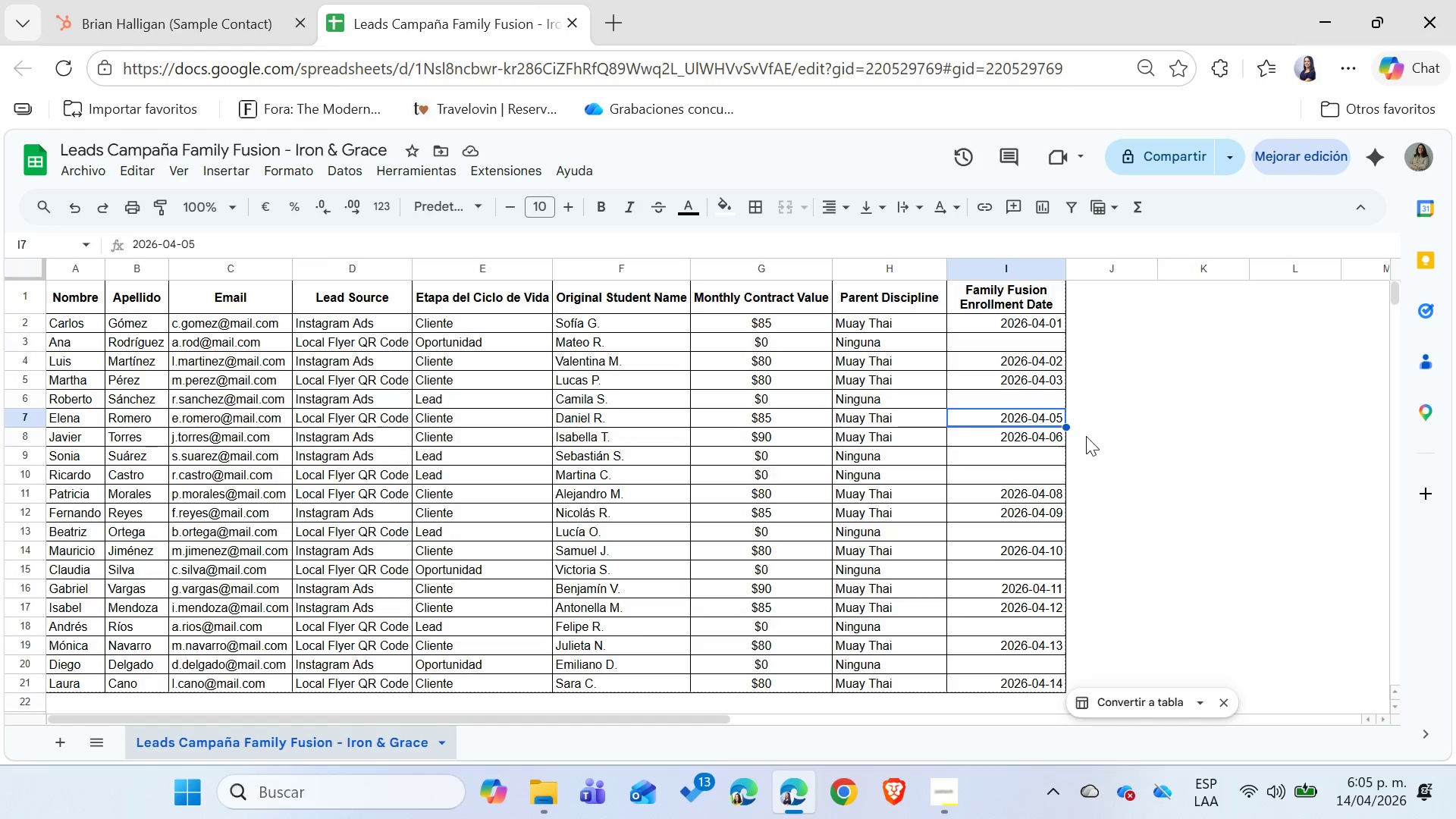 
left_click([1085, 420])
 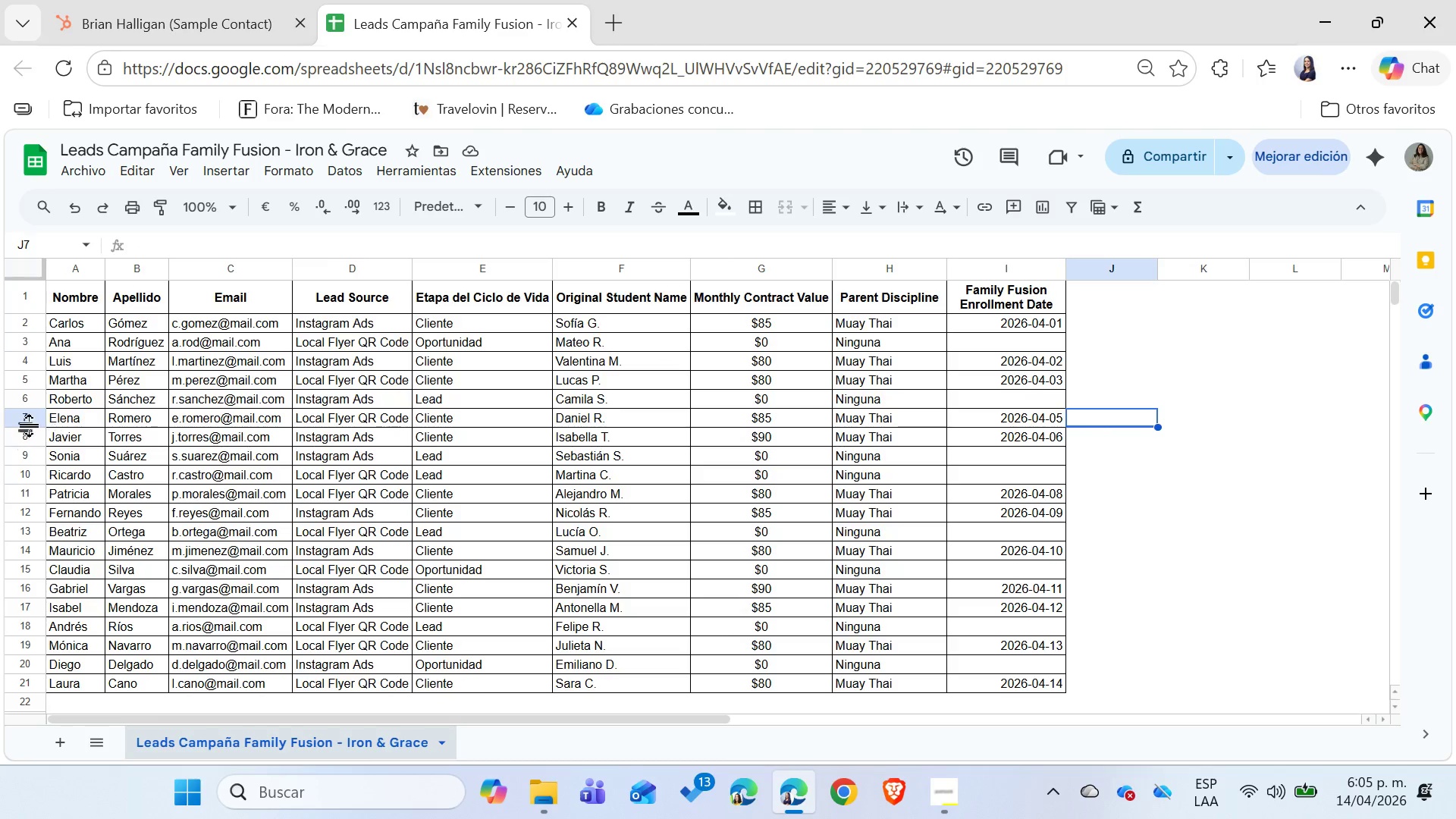 
left_click([34, 411])
 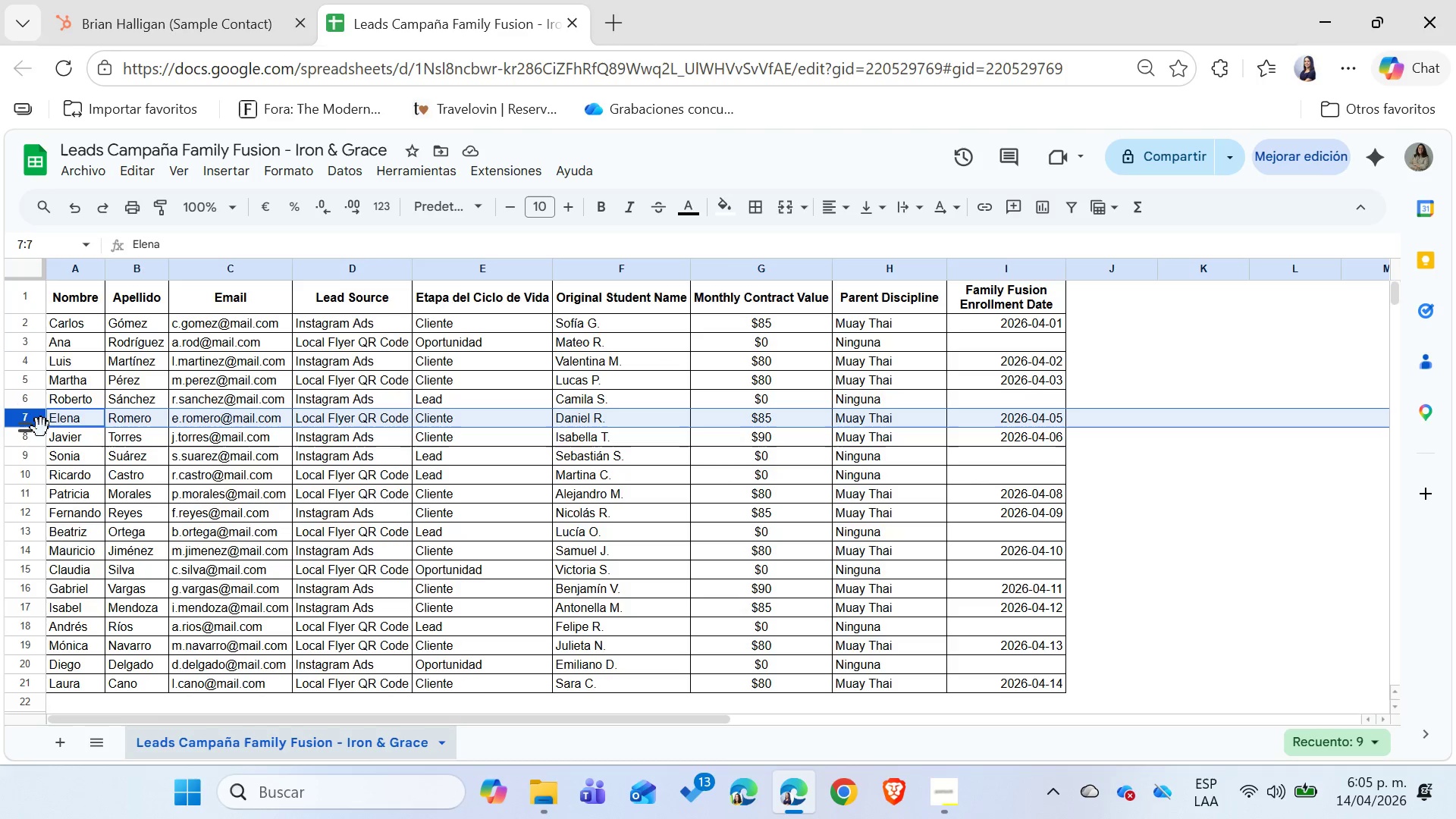 
hold_key(key=ShiftLeft, duration=0.53)
left_click([28, 436])
 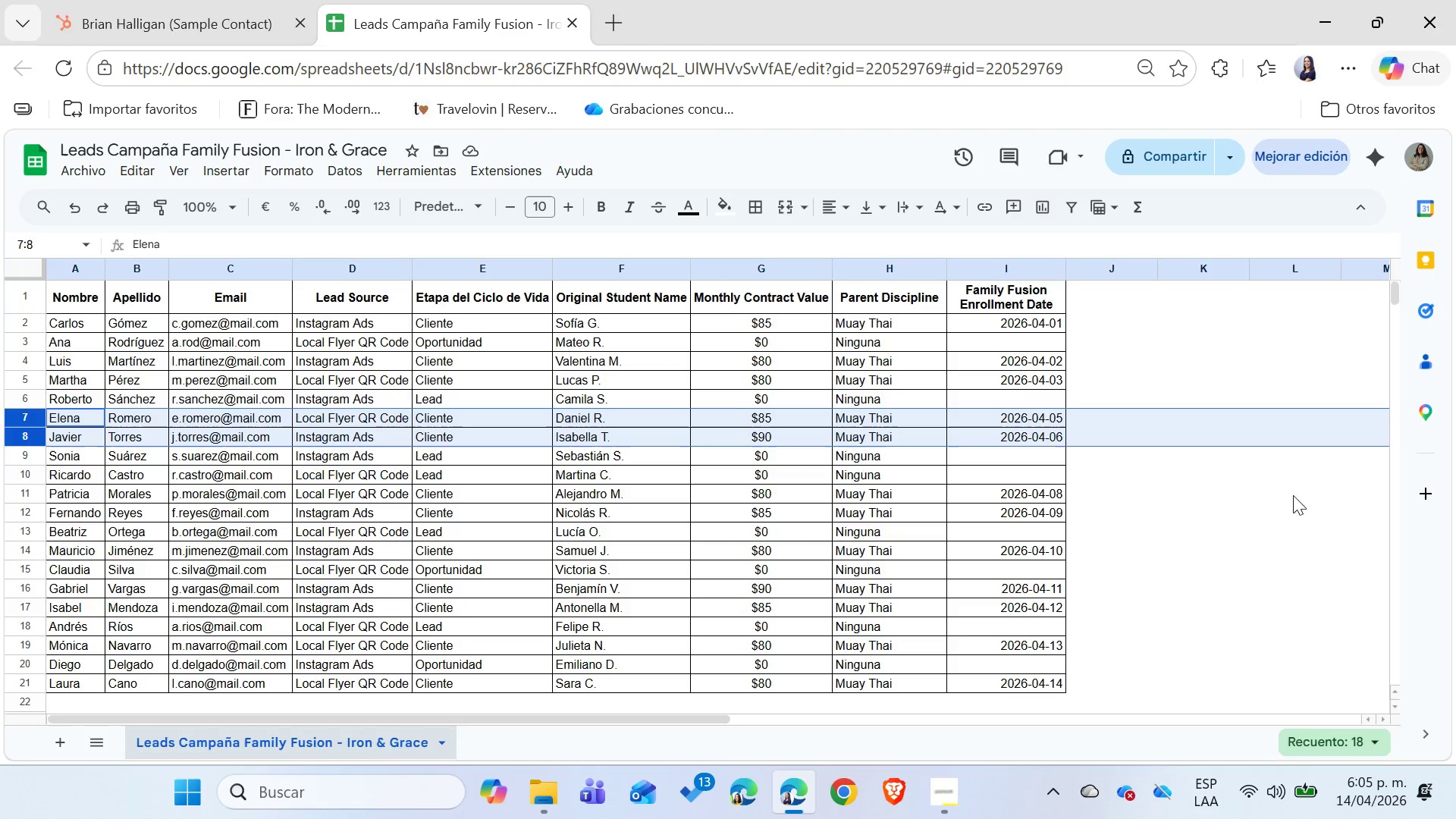 
left_click([1168, 489])
 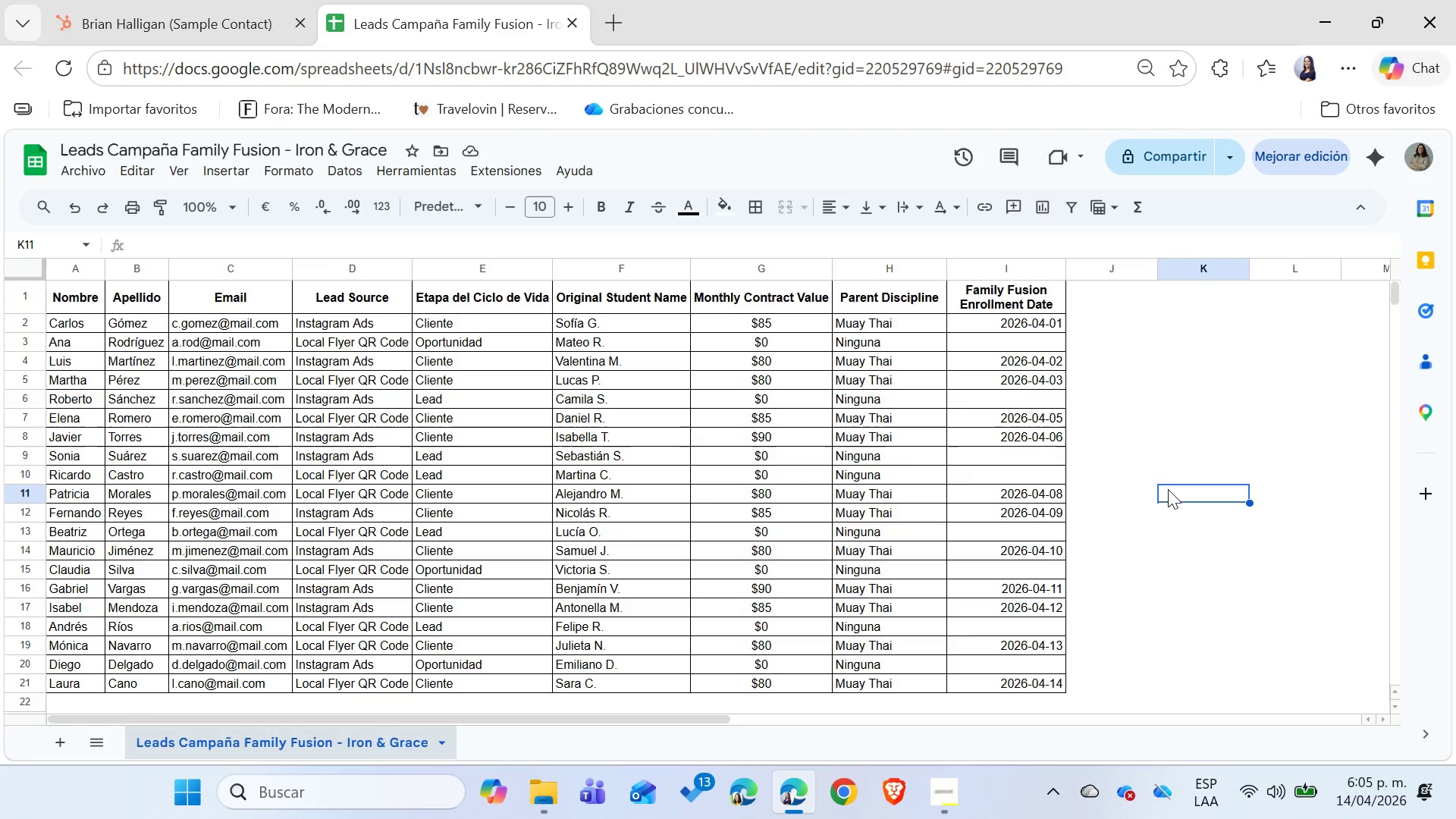 
wait(31.38)
 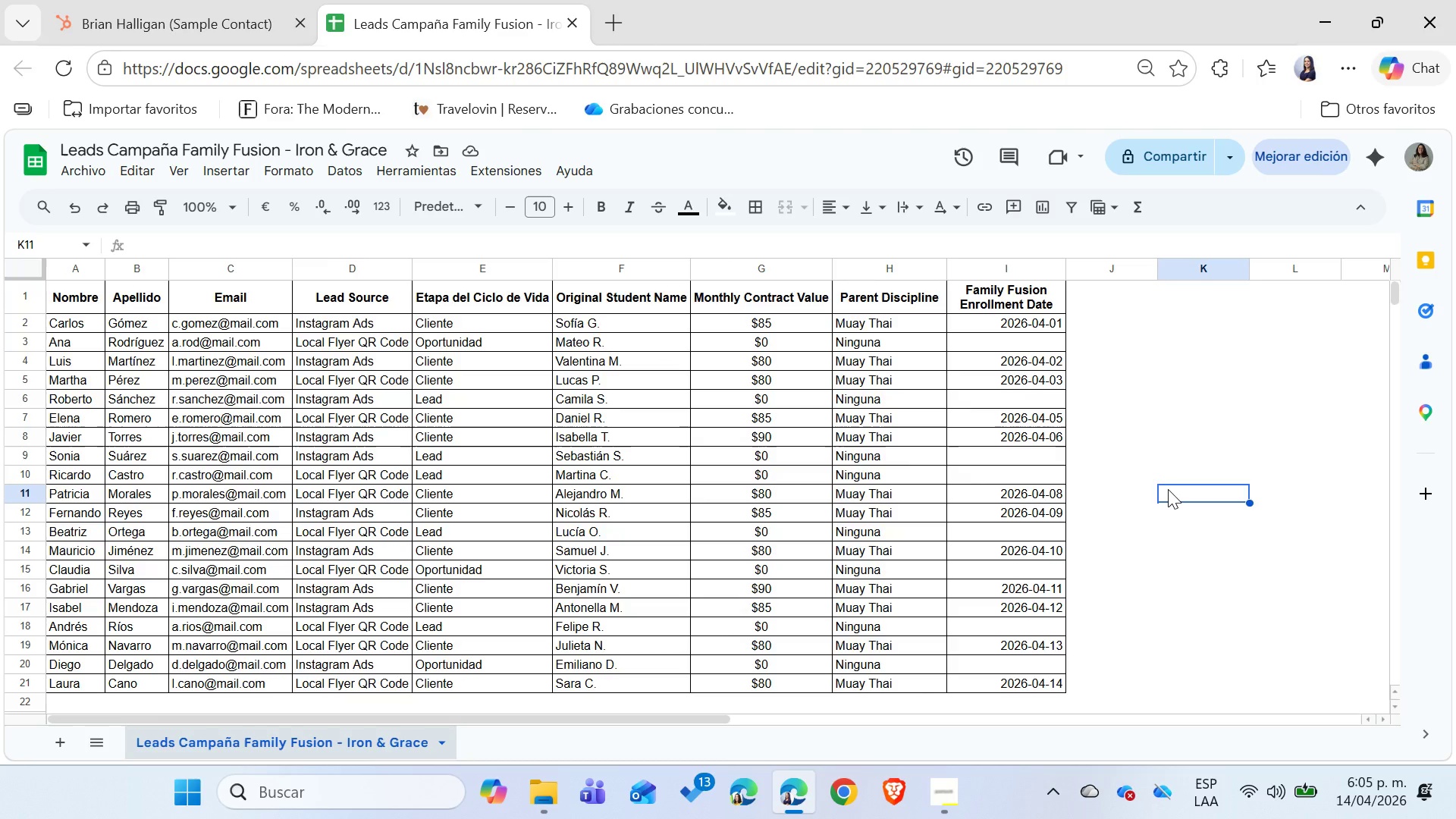 
left_click([1132, 397])
 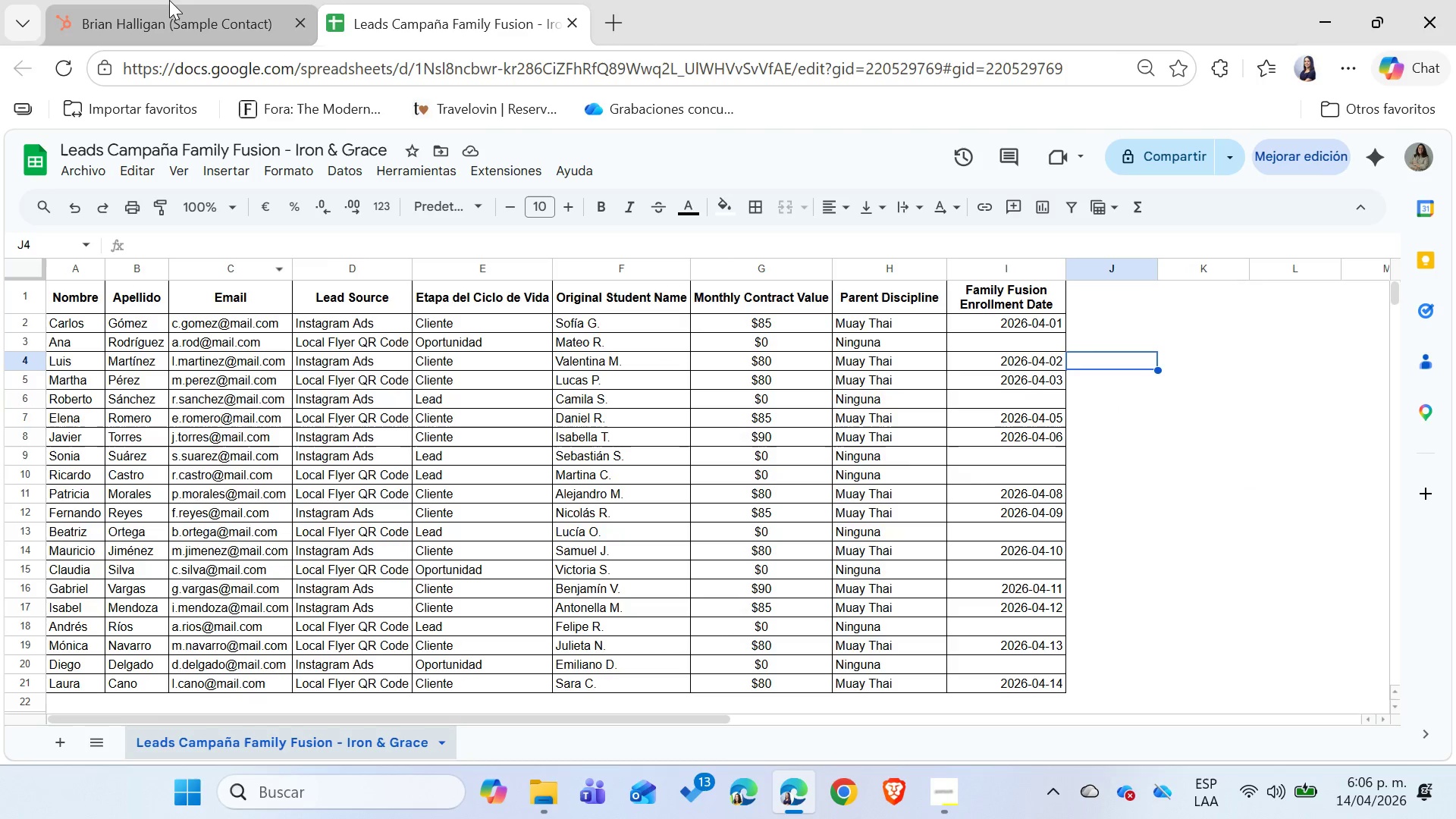 
left_click([90, 172])
 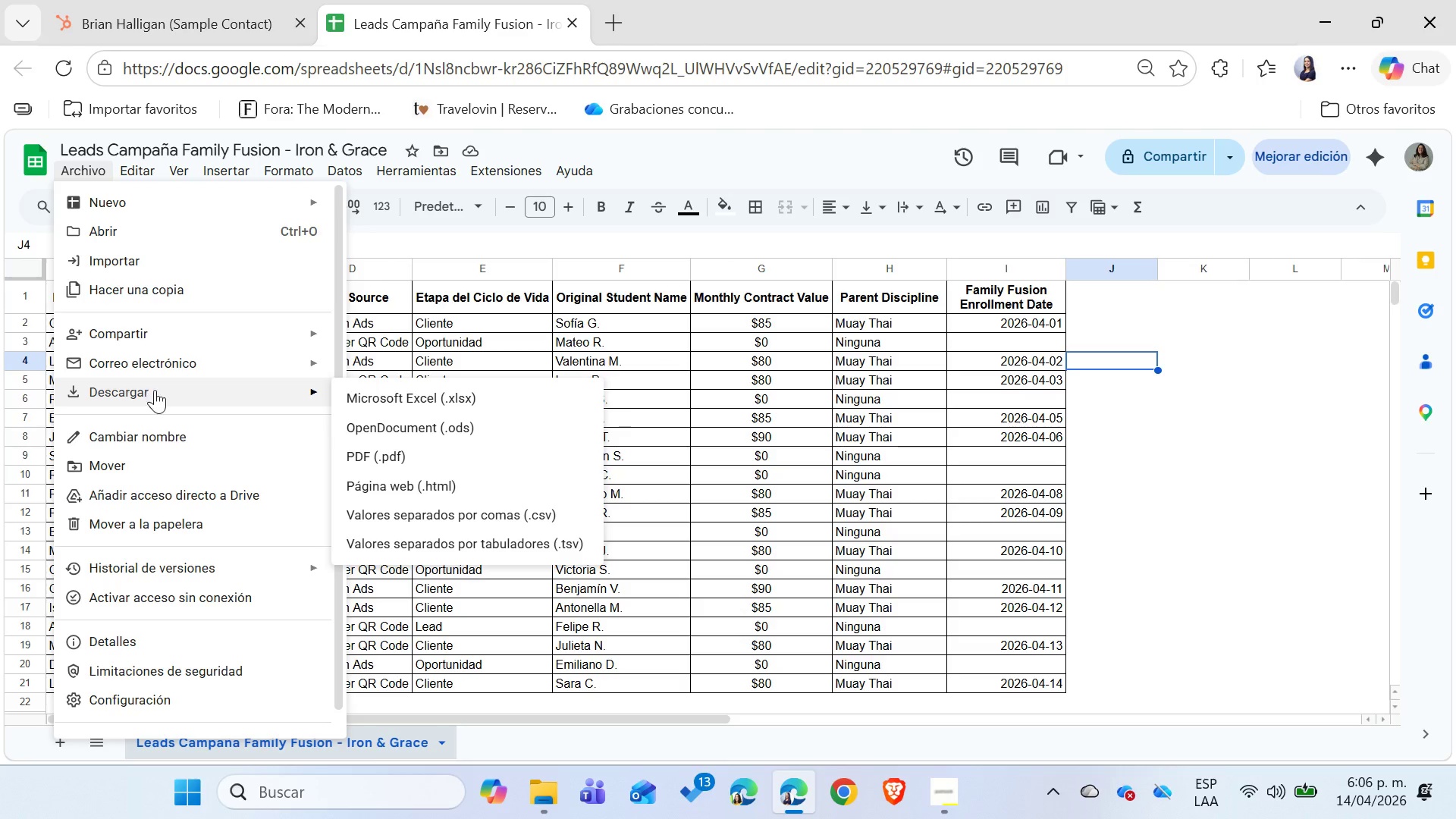 
left_click([362, 396])
 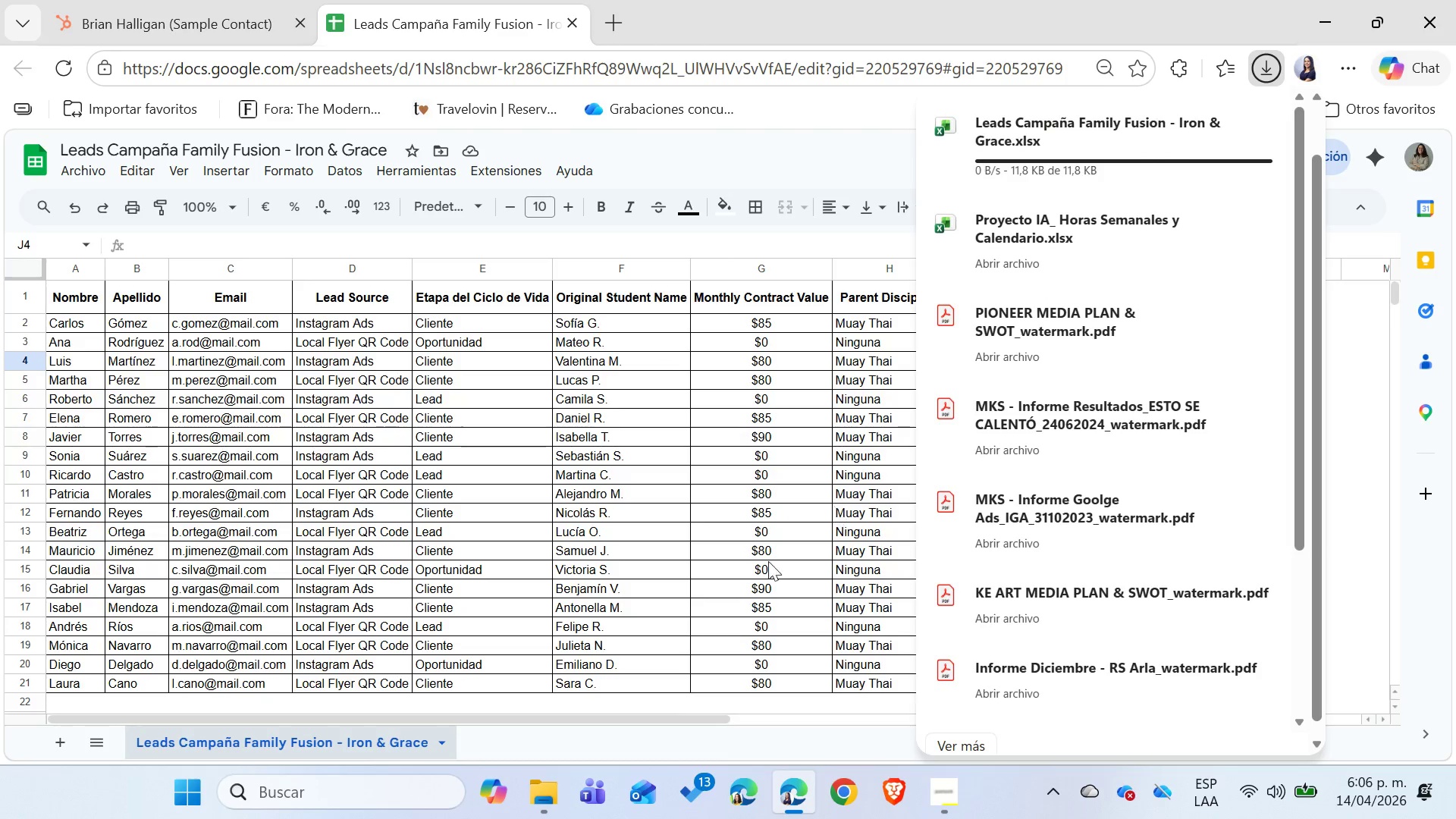 
wait(5.45)
 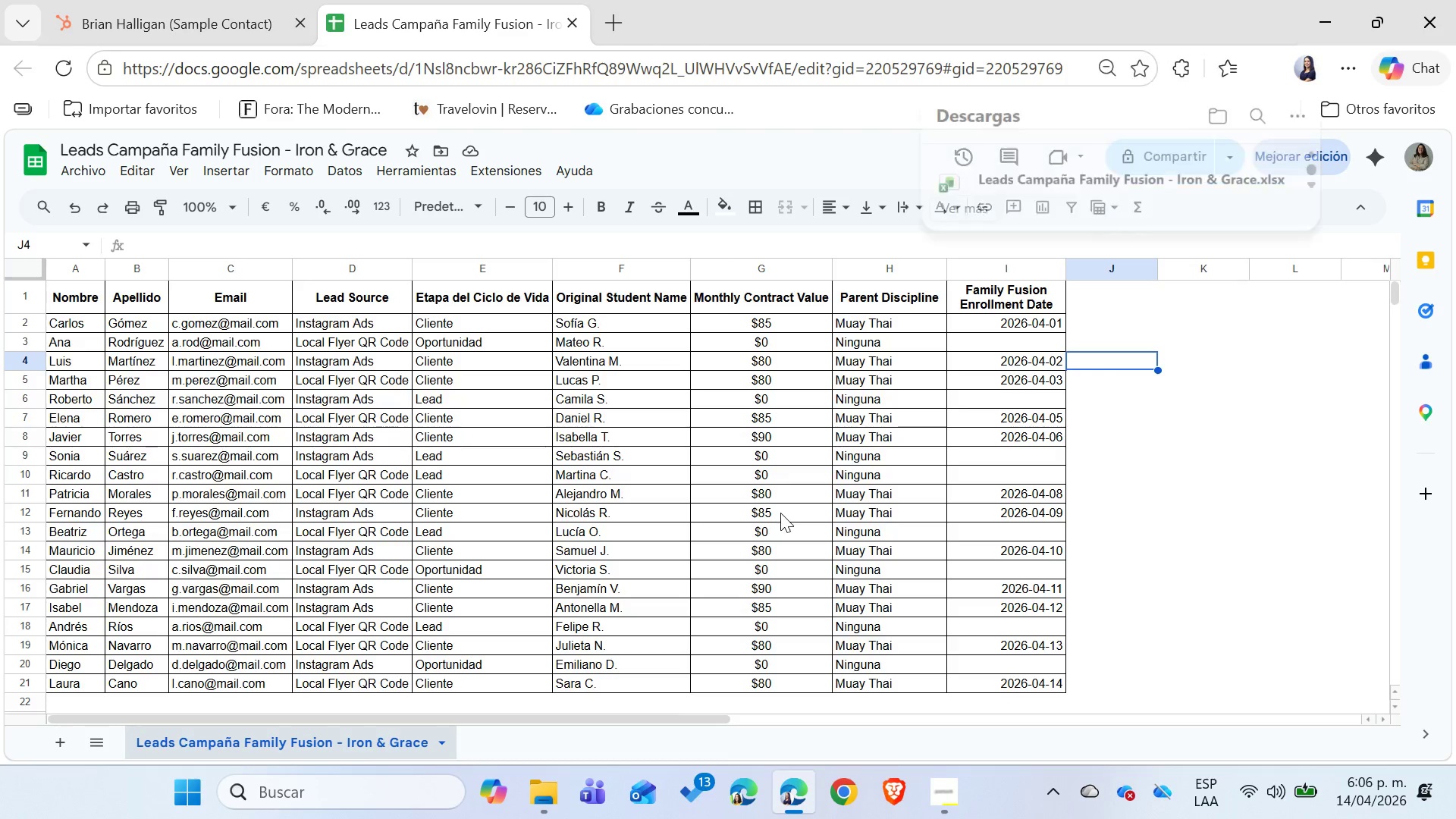 
left_click([541, 791])
 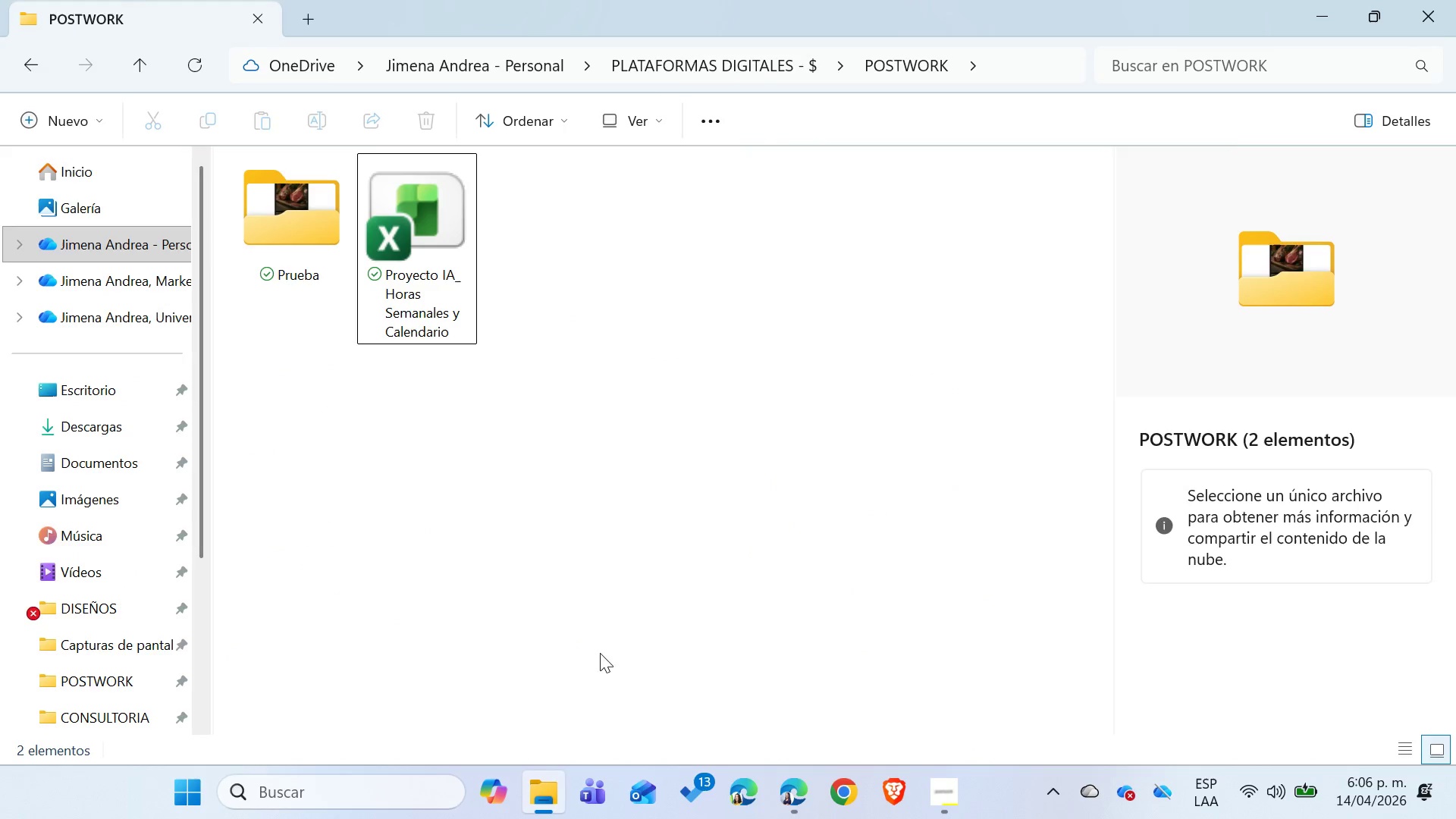 
left_click([589, 545])
 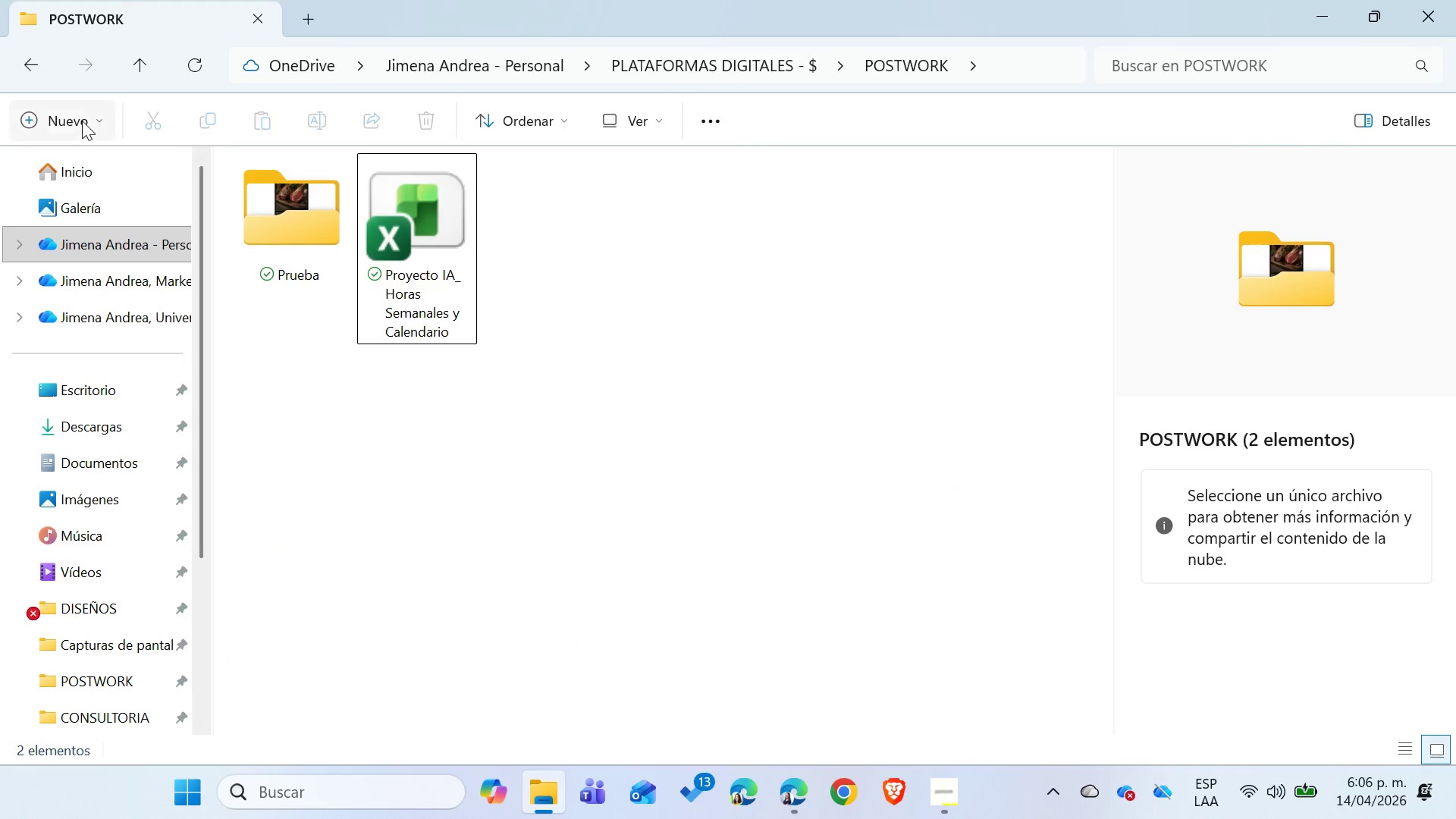 
left_click([82, 121])
 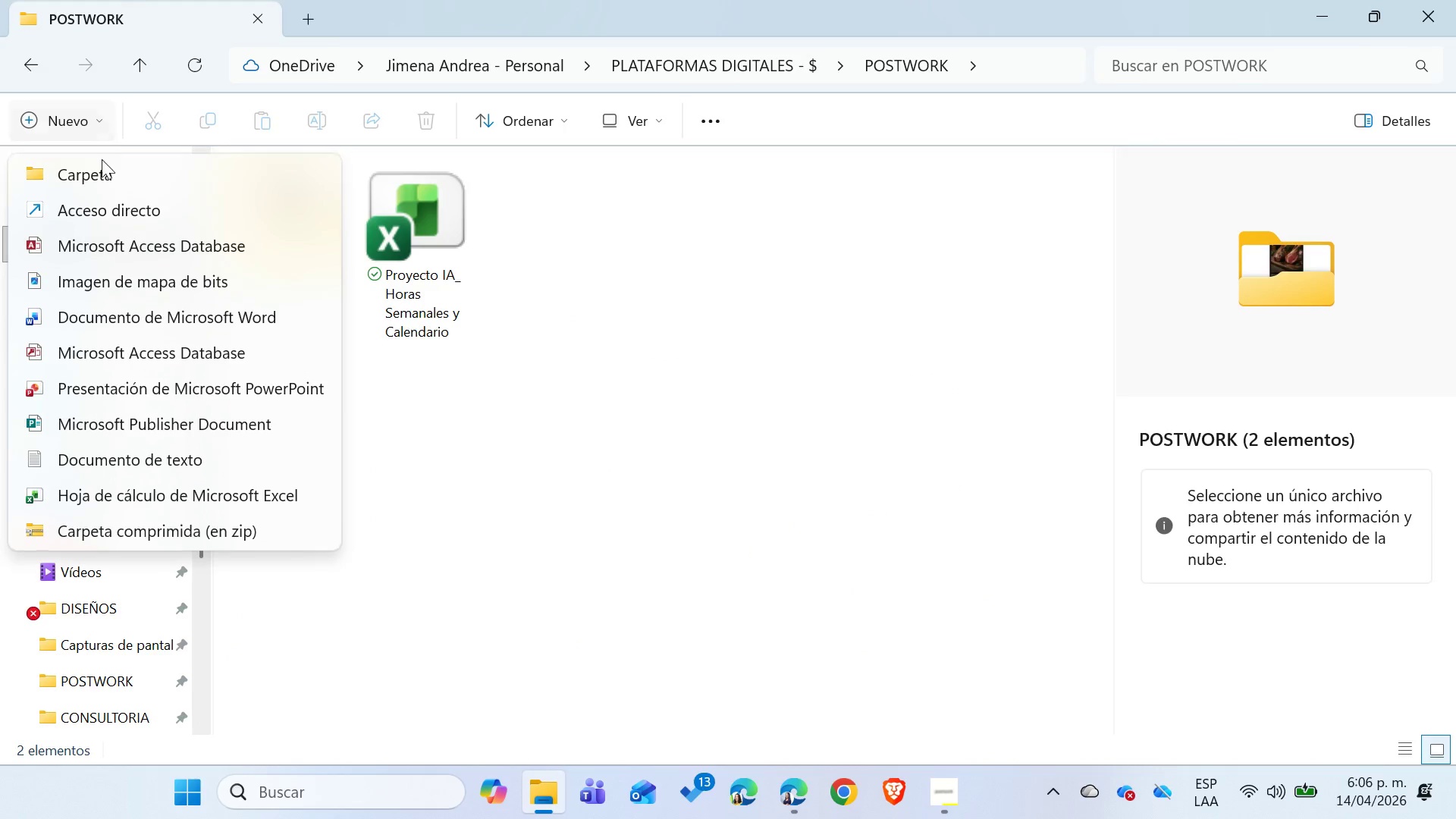 
left_click([102, 172])
 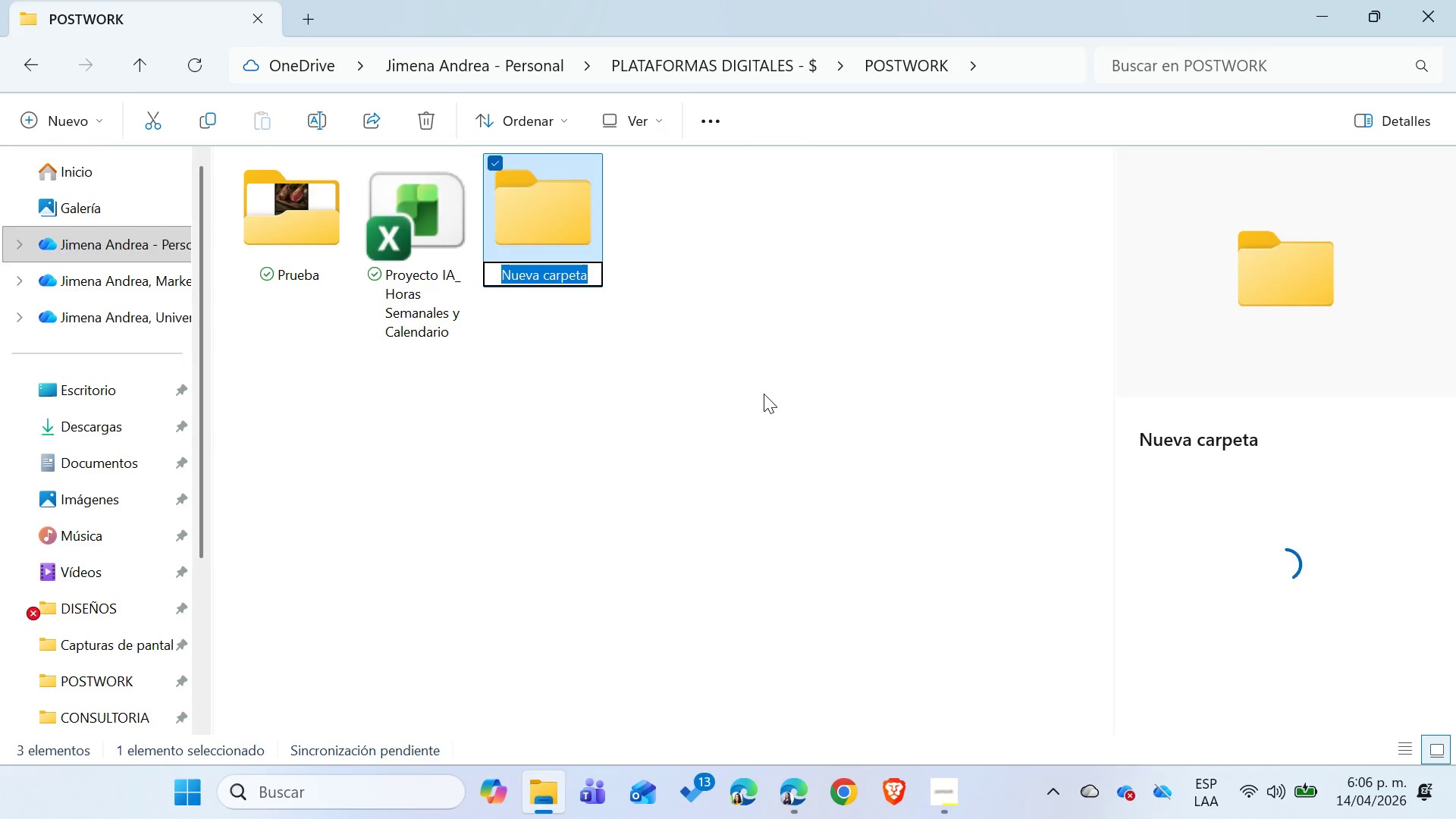 
type(Family Fusion)
 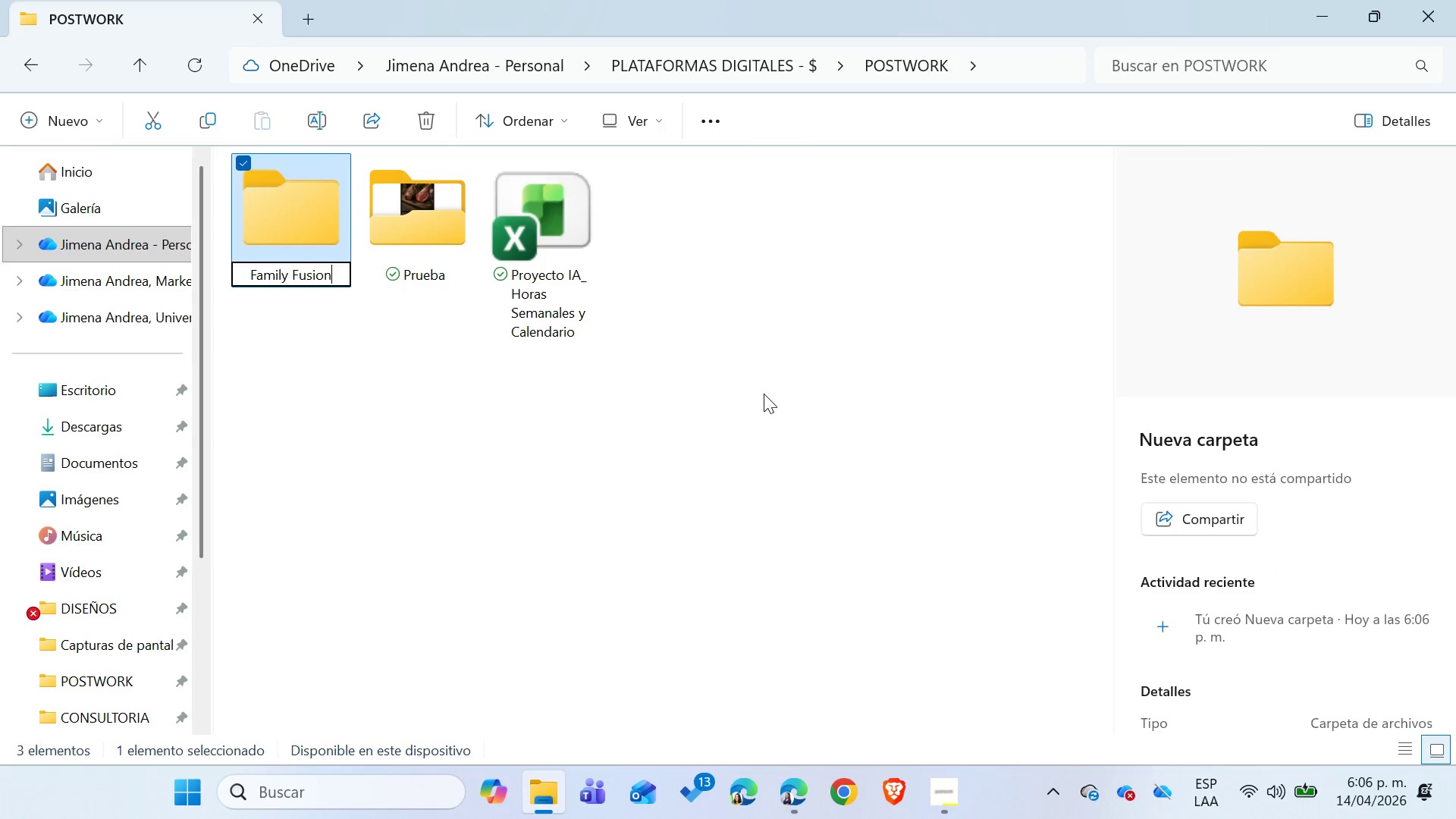 
key(Enter)
 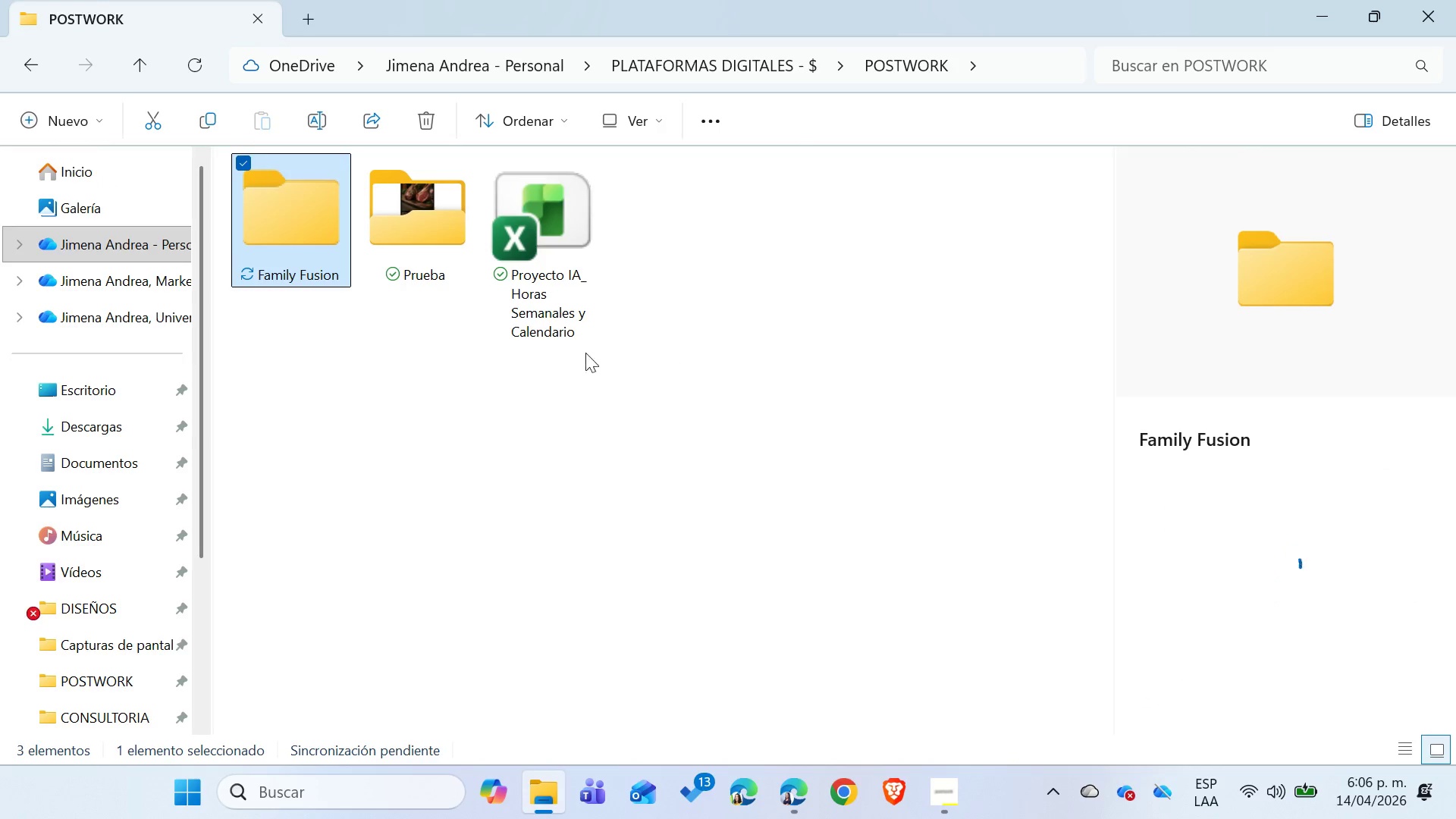 
left_click([407, 378])
 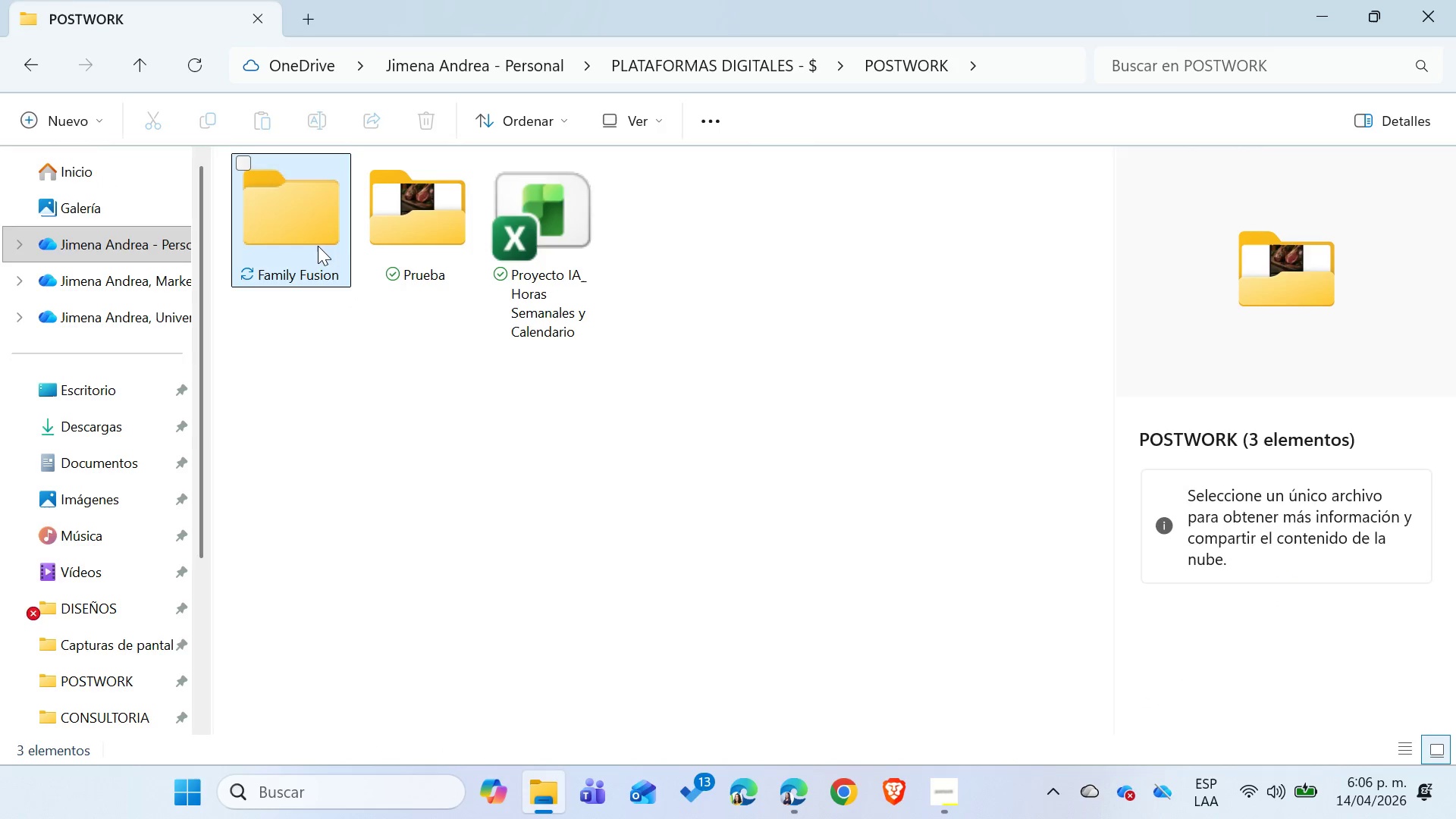 
double_click([318, 245])
 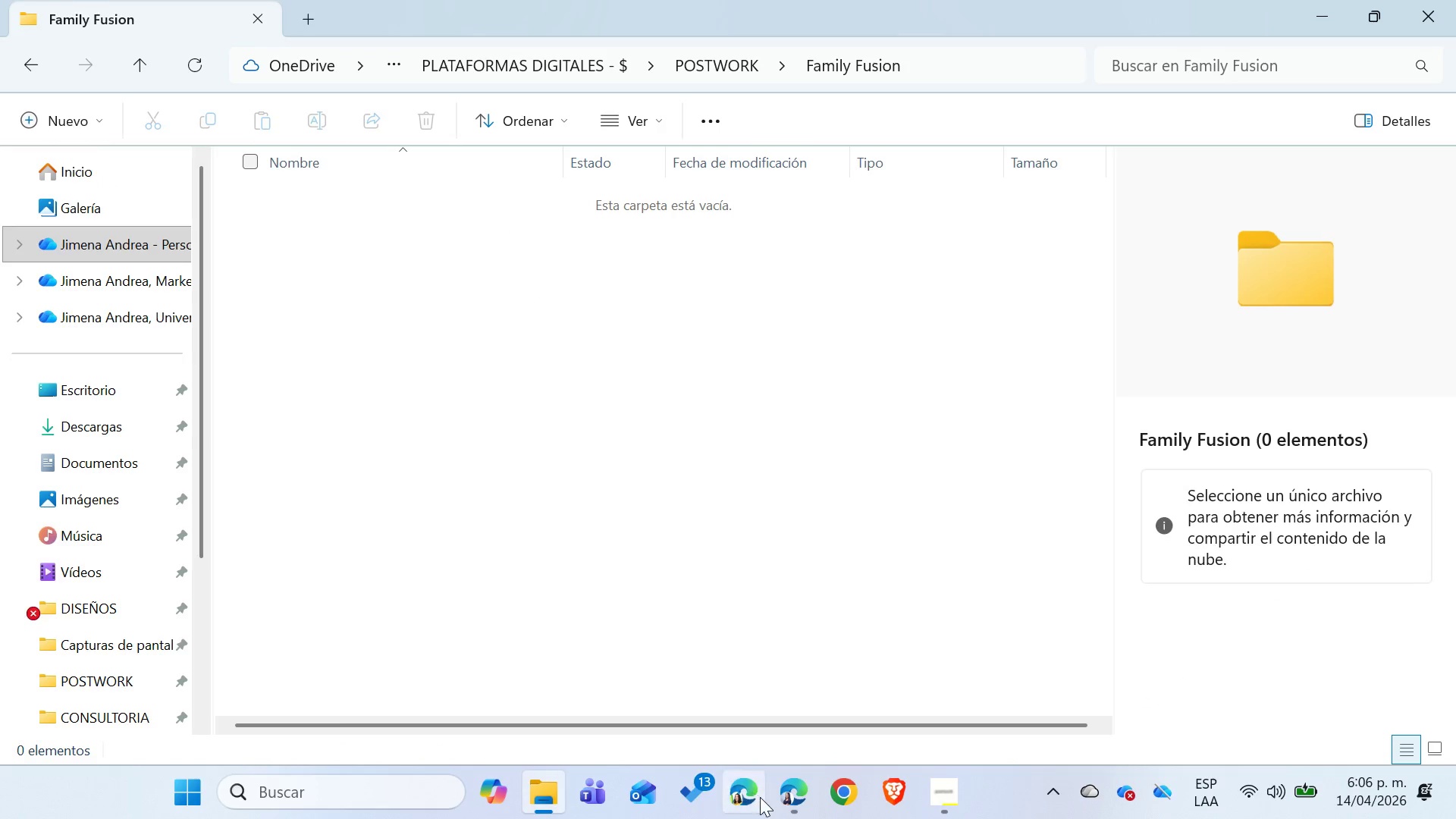 
left_click([785, 794])
 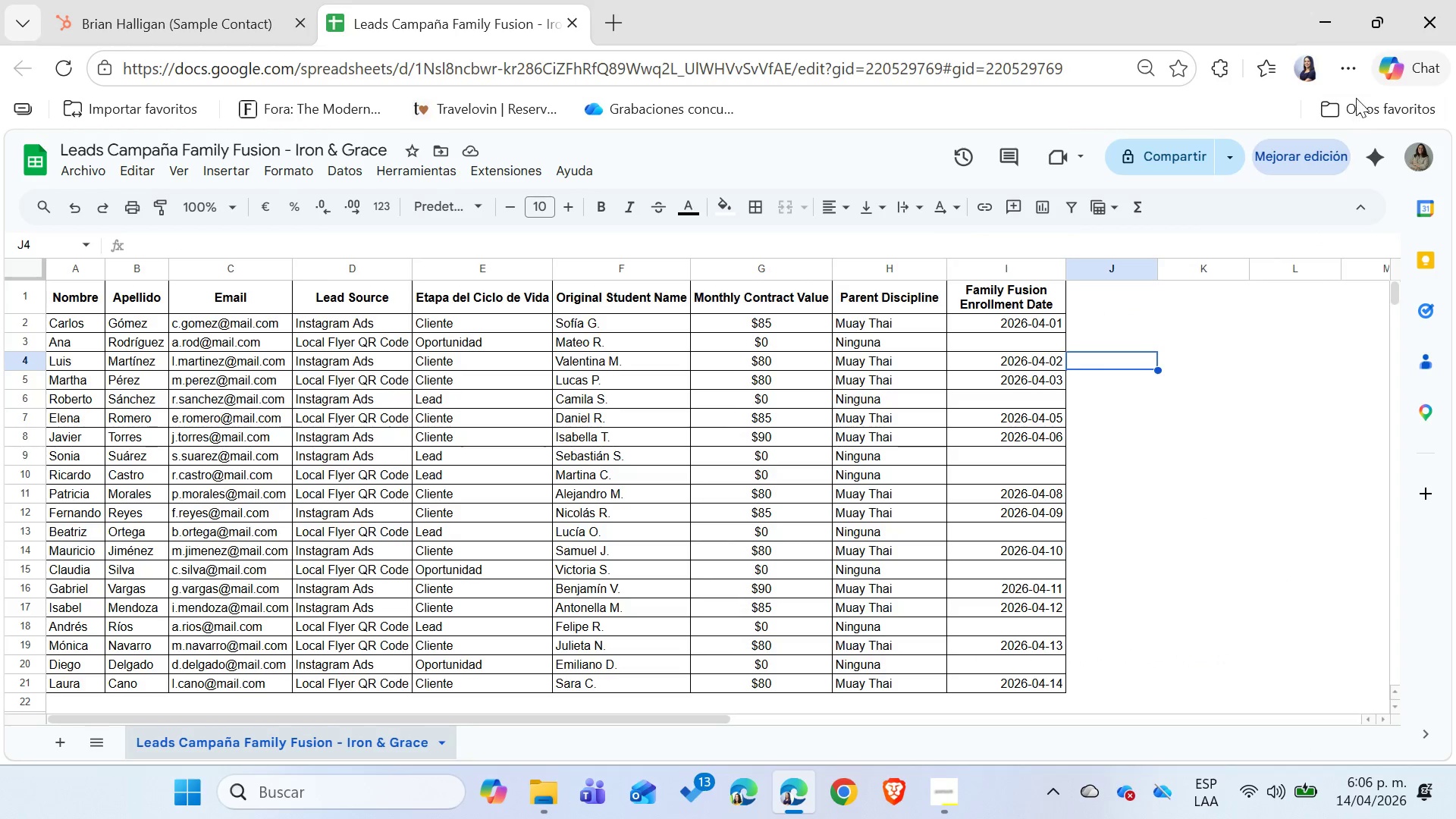 
left_click([1354, 75])
 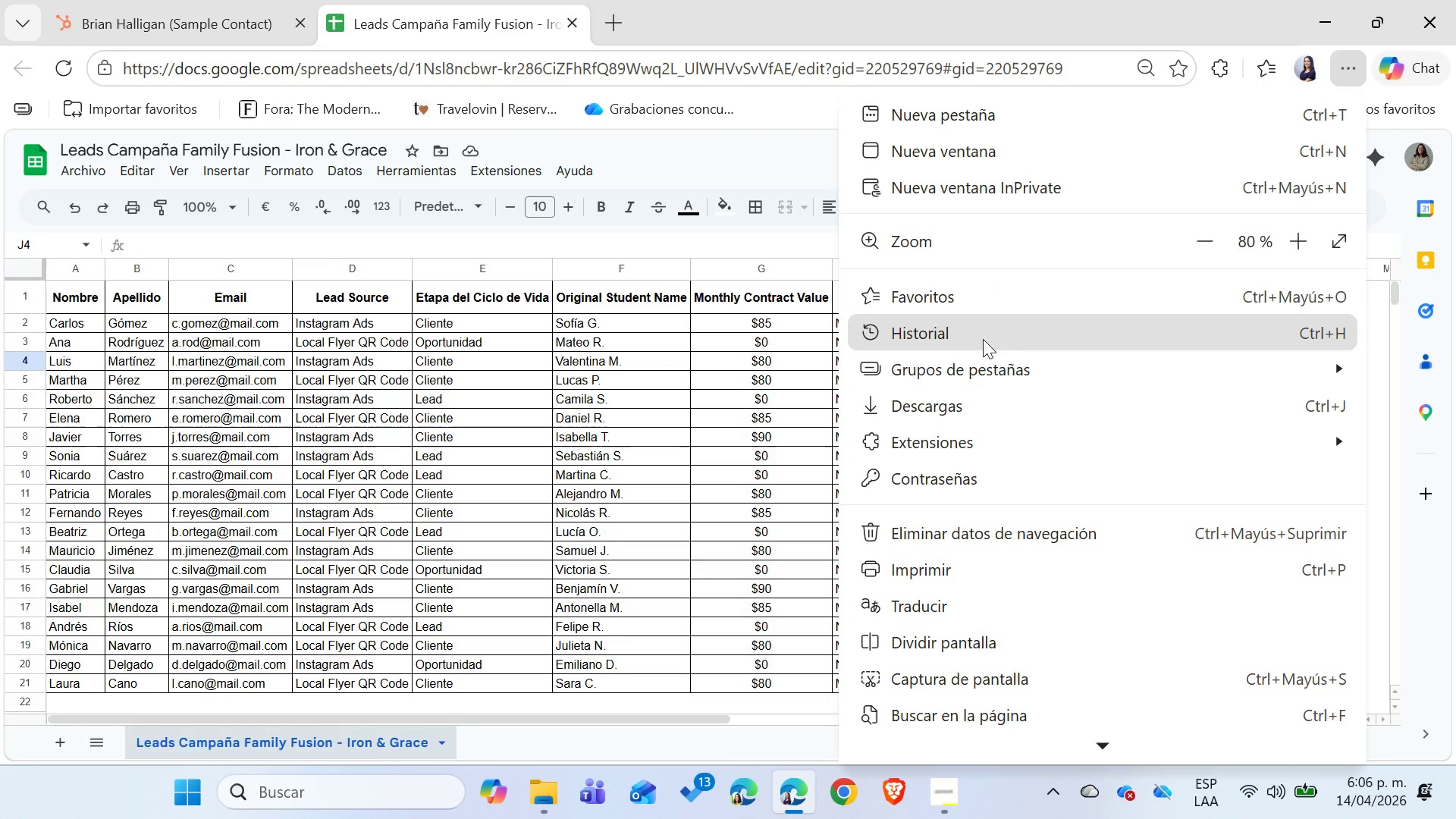 
left_click([954, 419])
 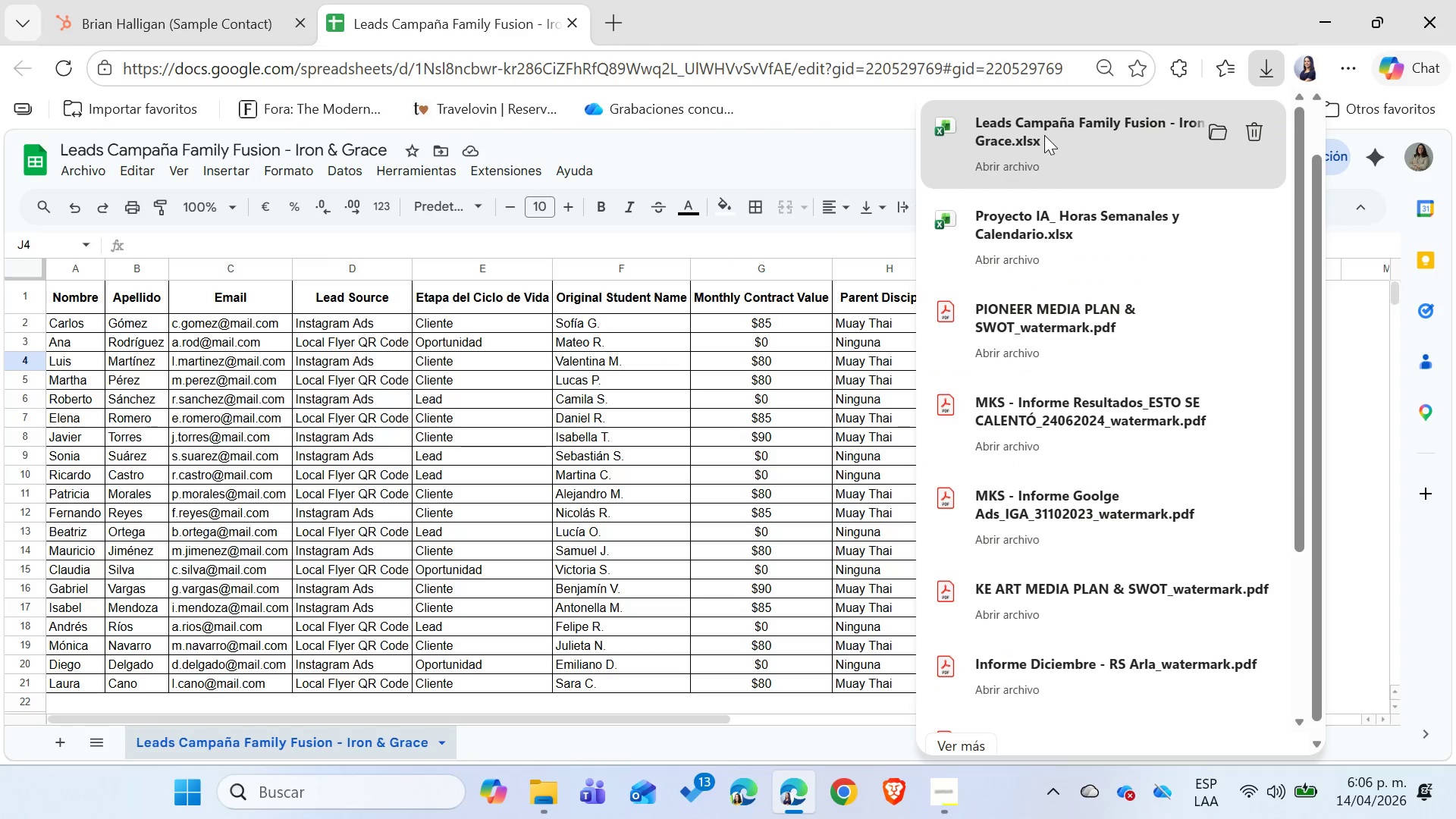 
left_click_drag(start_coordinate=[1007, 133], to_coordinate=[529, 413])
 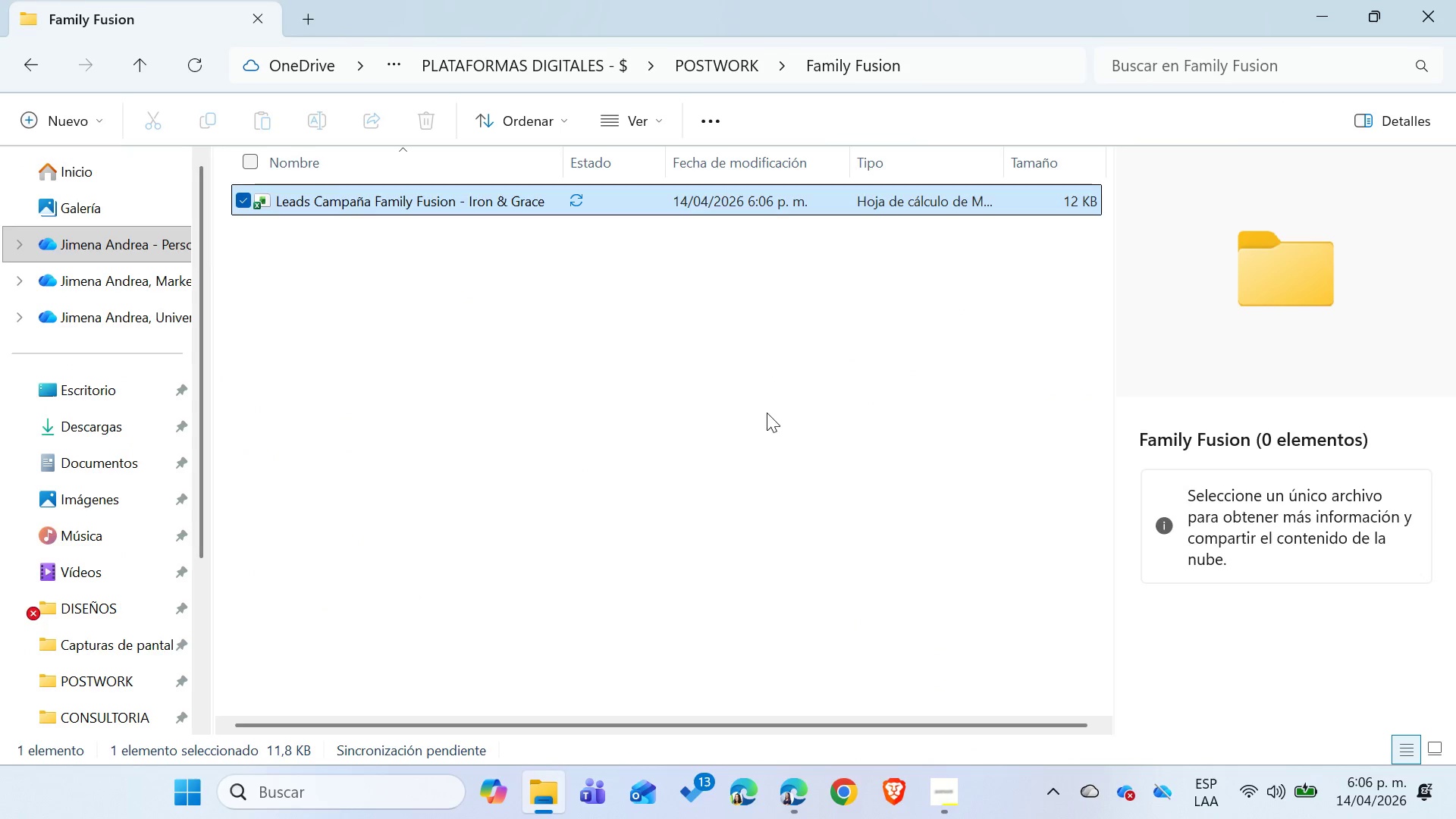 
left_click([767, 413])
 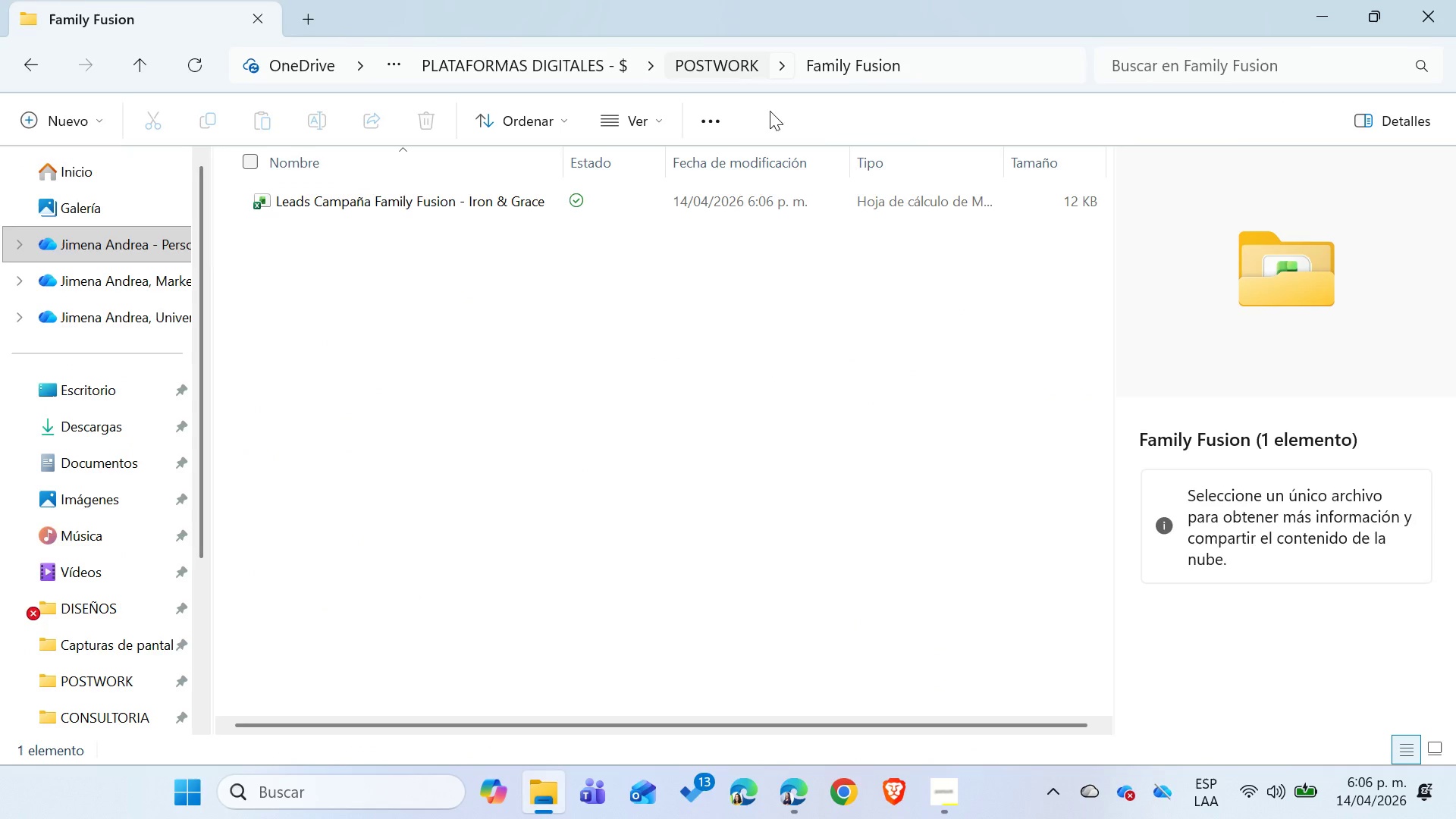 
key(Alt+AltLeft)
 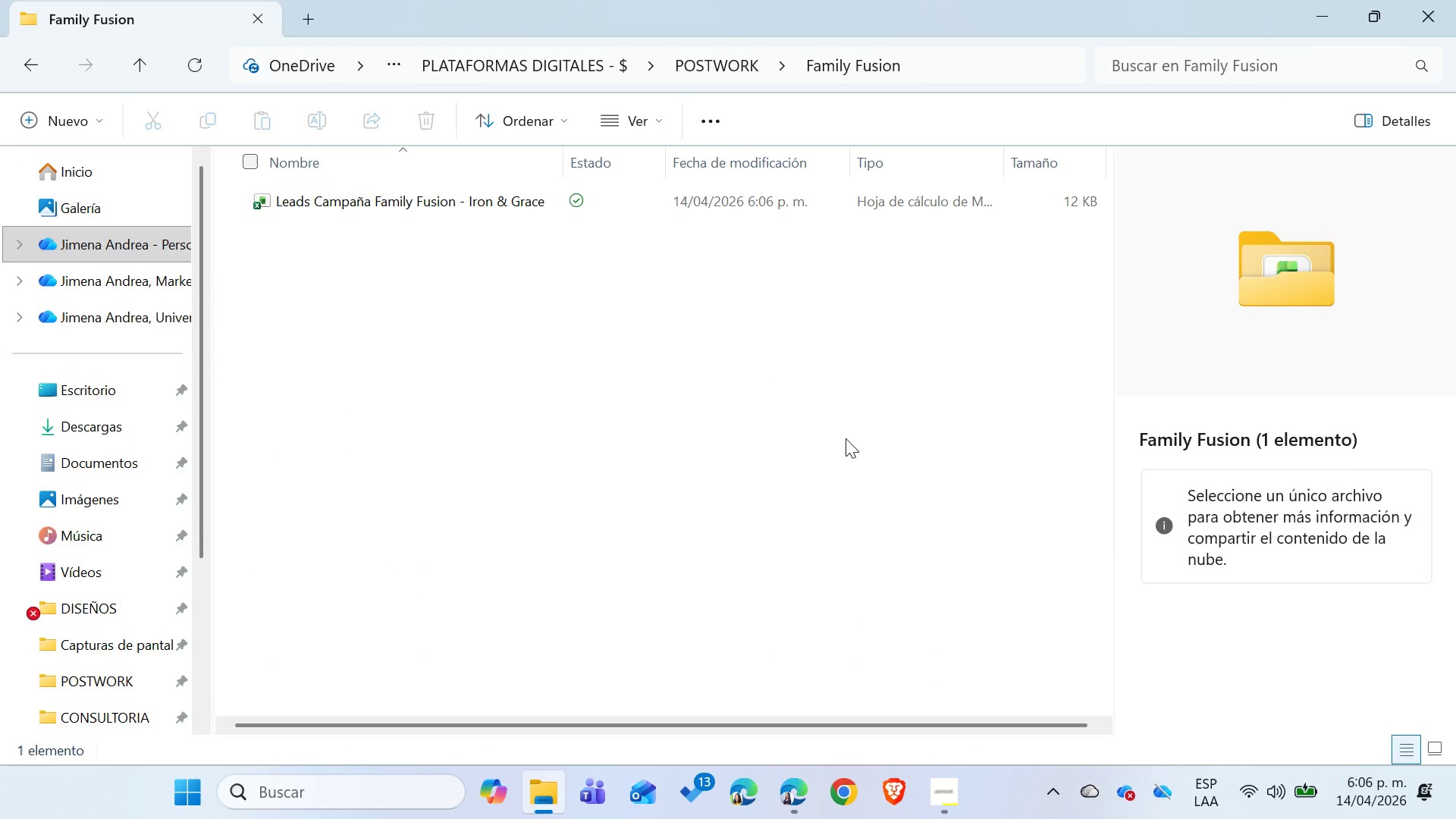 
key(Alt+Tab)
 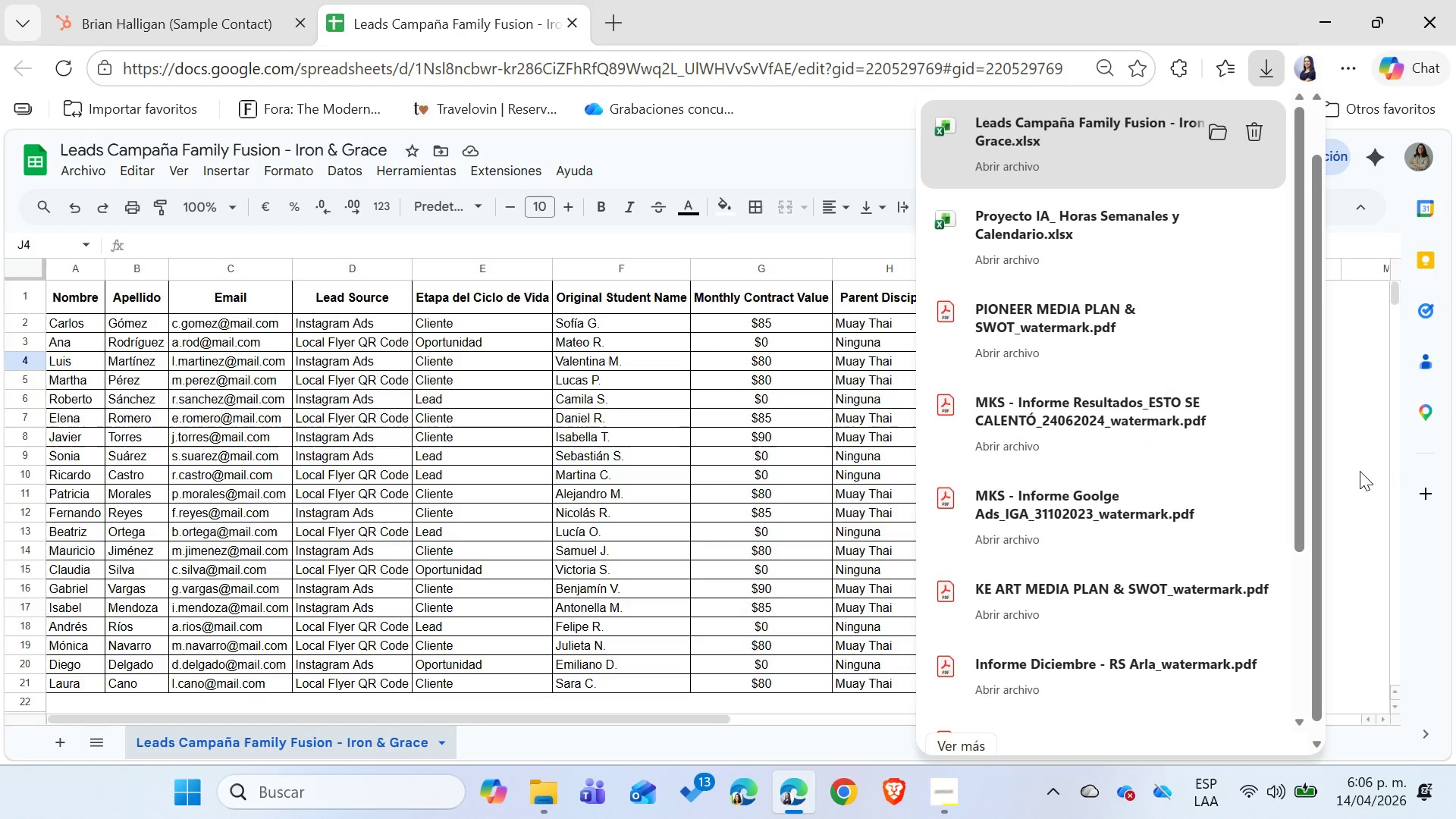 
left_click([1360, 471])
 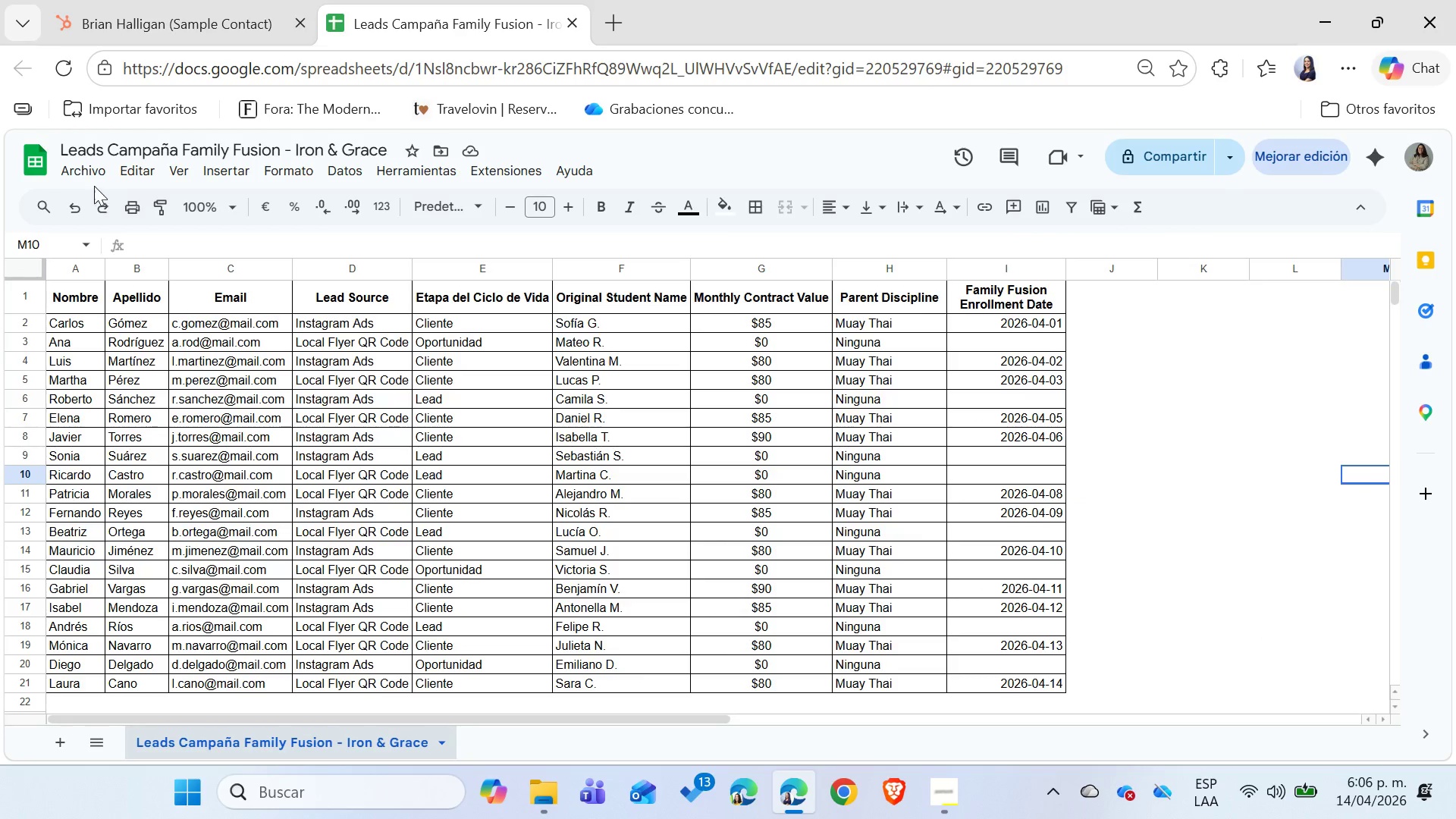 
left_click([90, 169])
 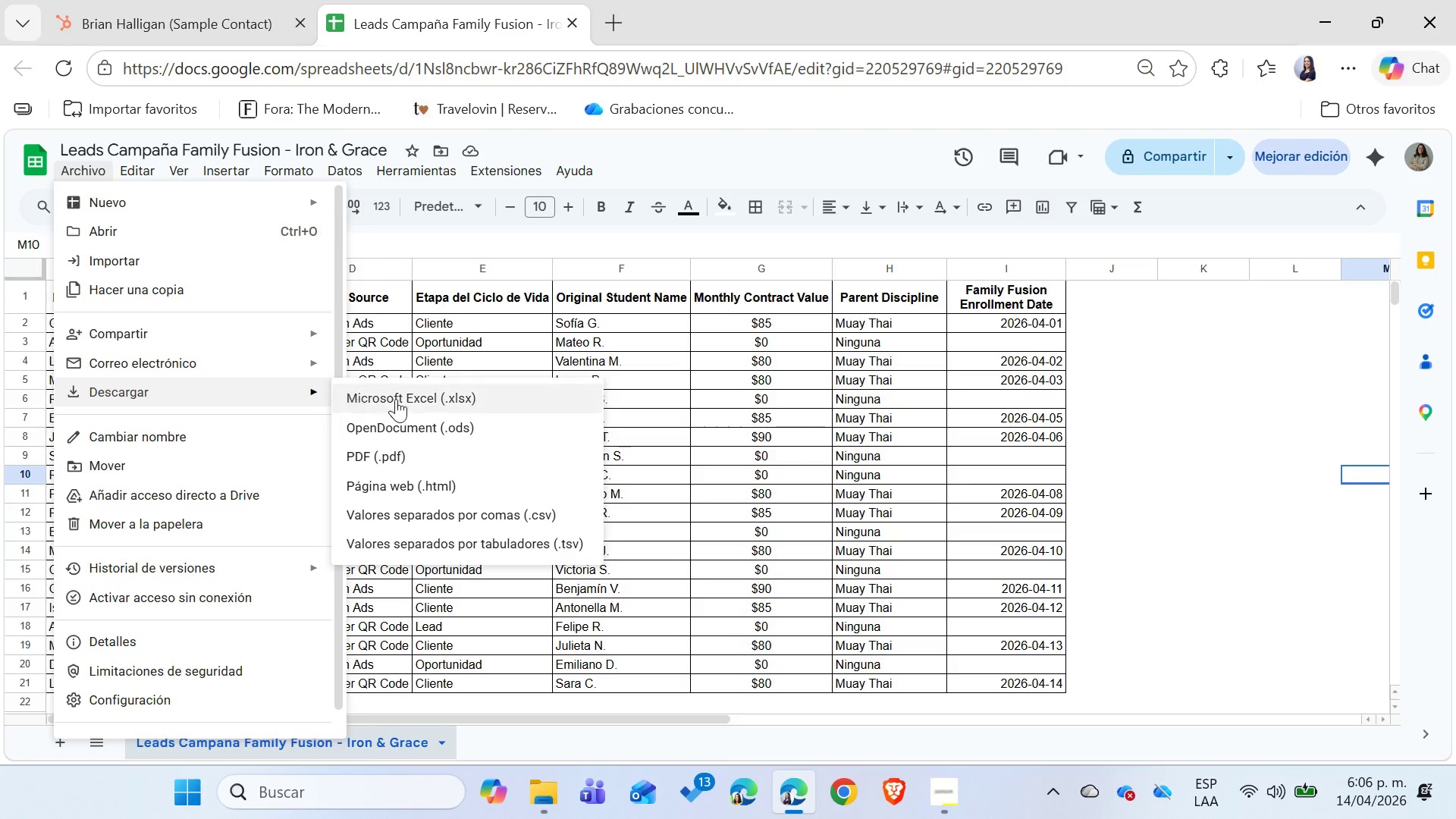 
wait(5.08)
 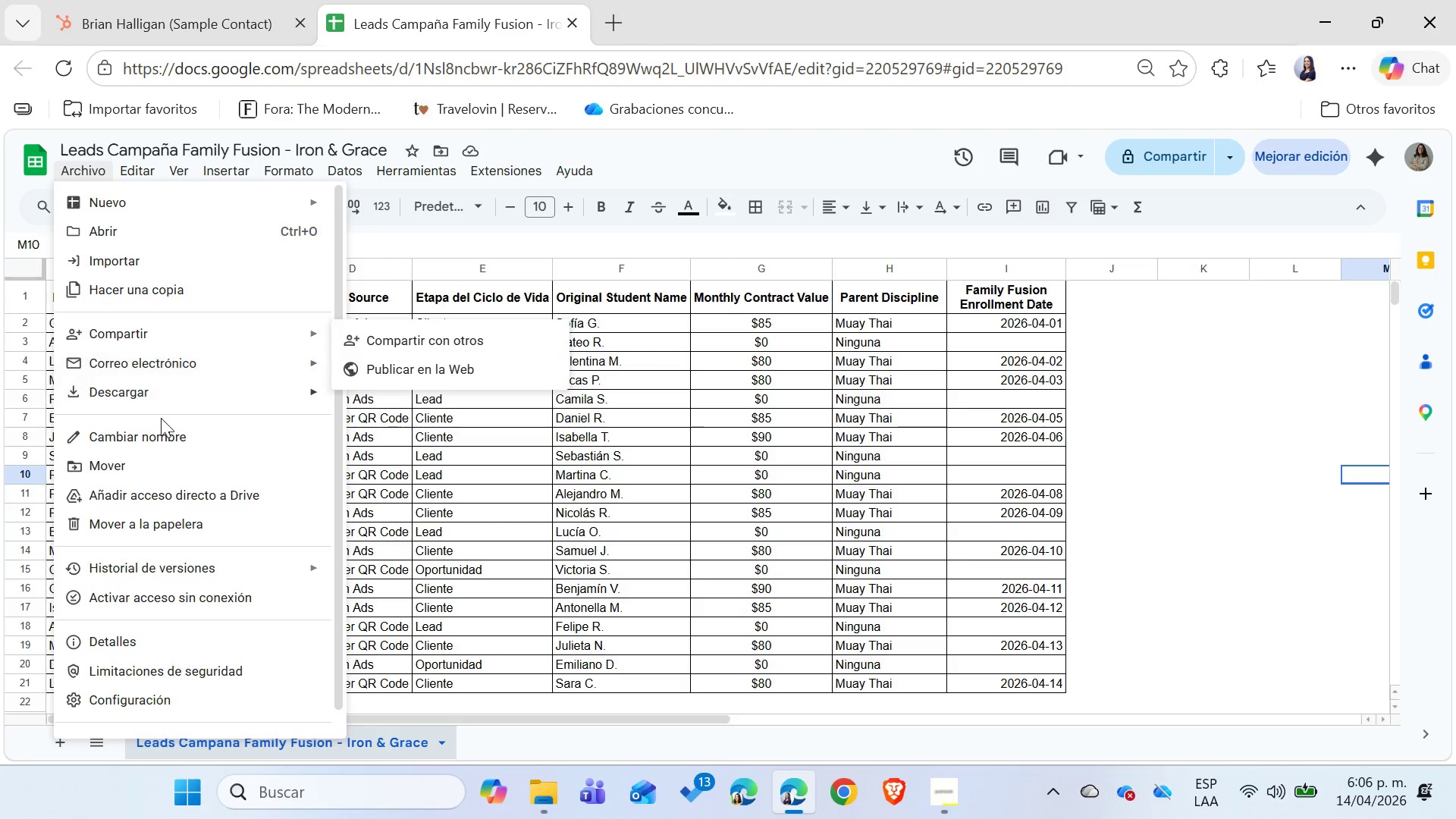 
left_click([450, 508])
 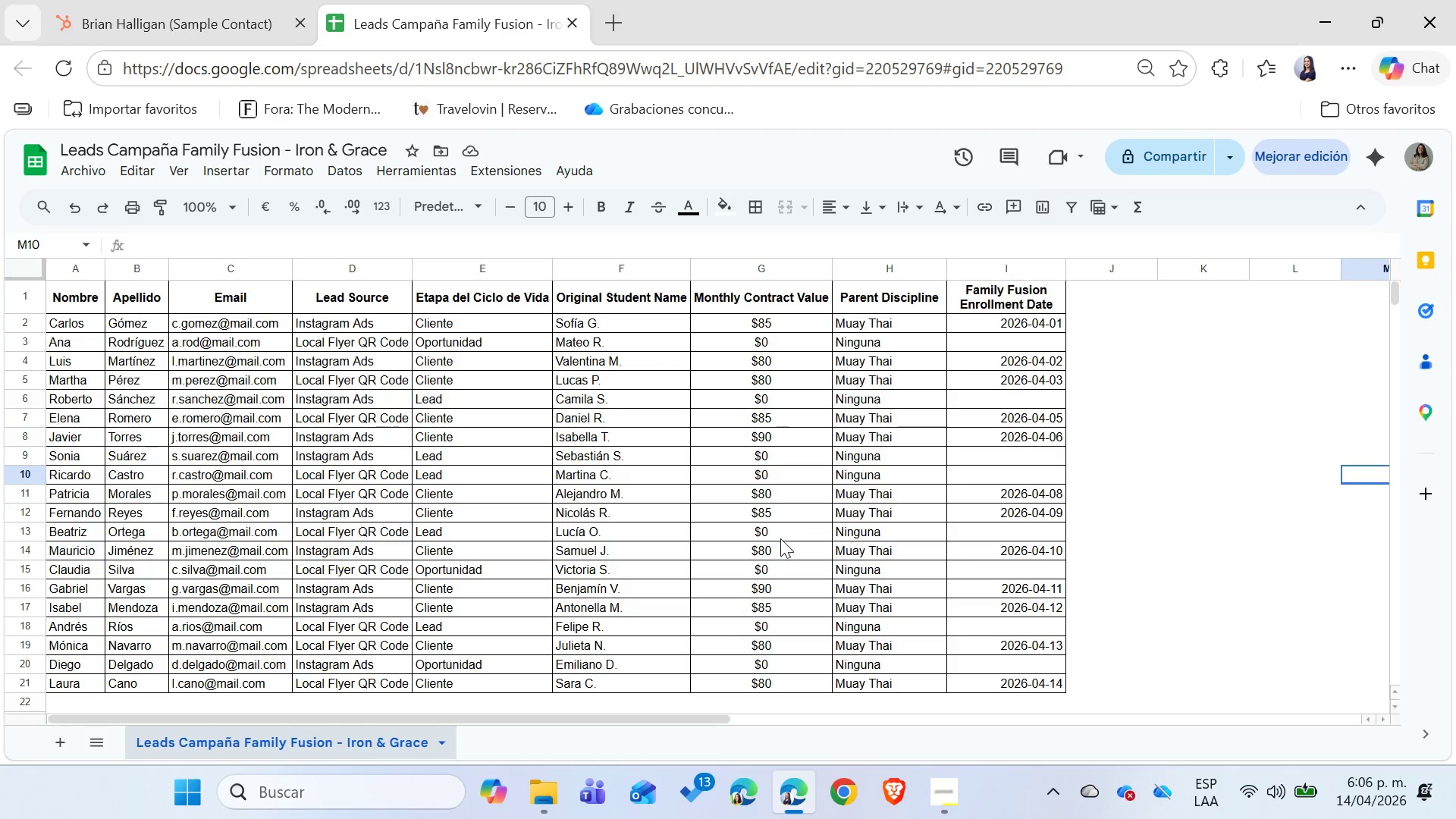 
mouse_move([1152, 419])
 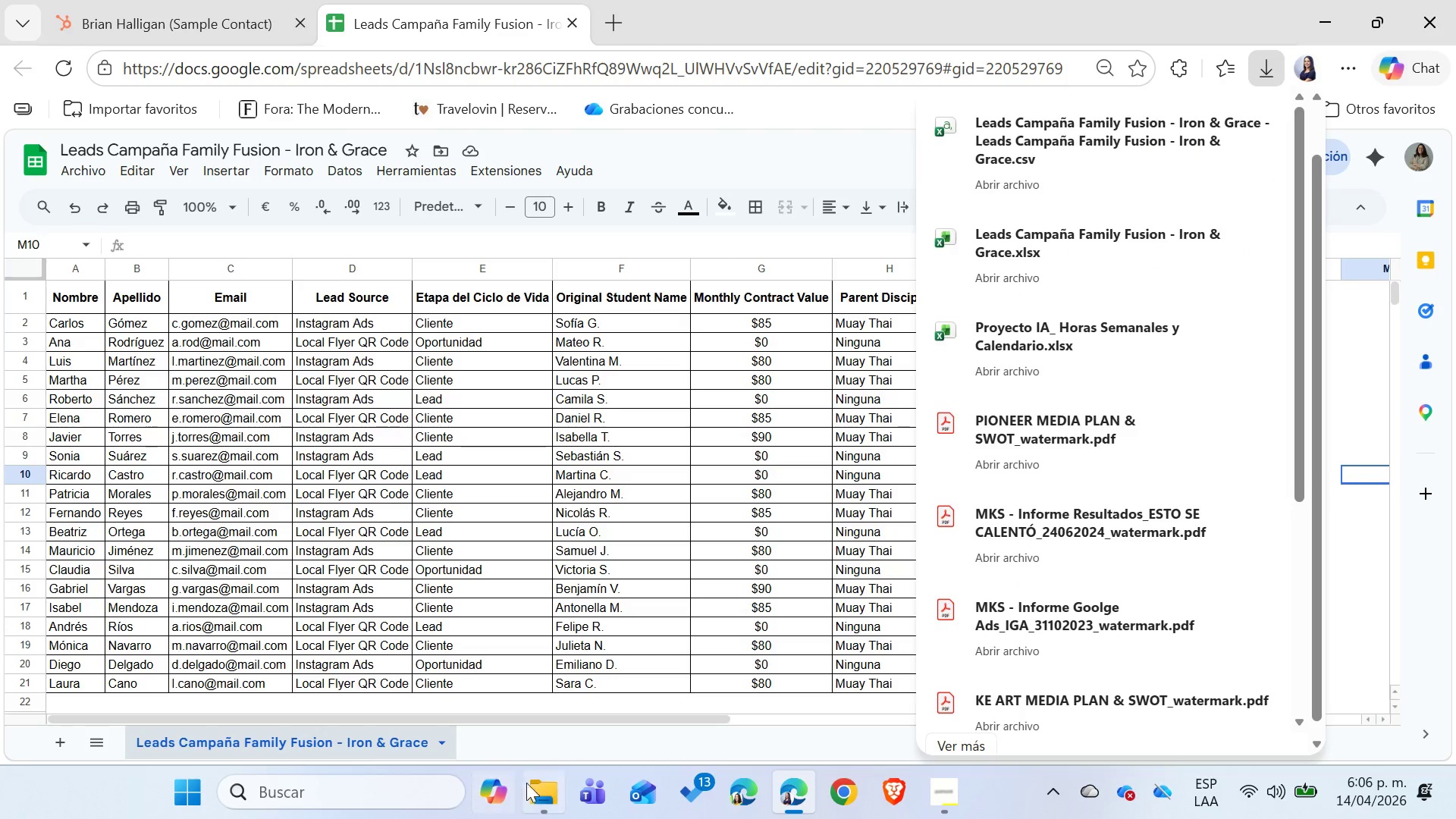 
left_click([535, 791])
 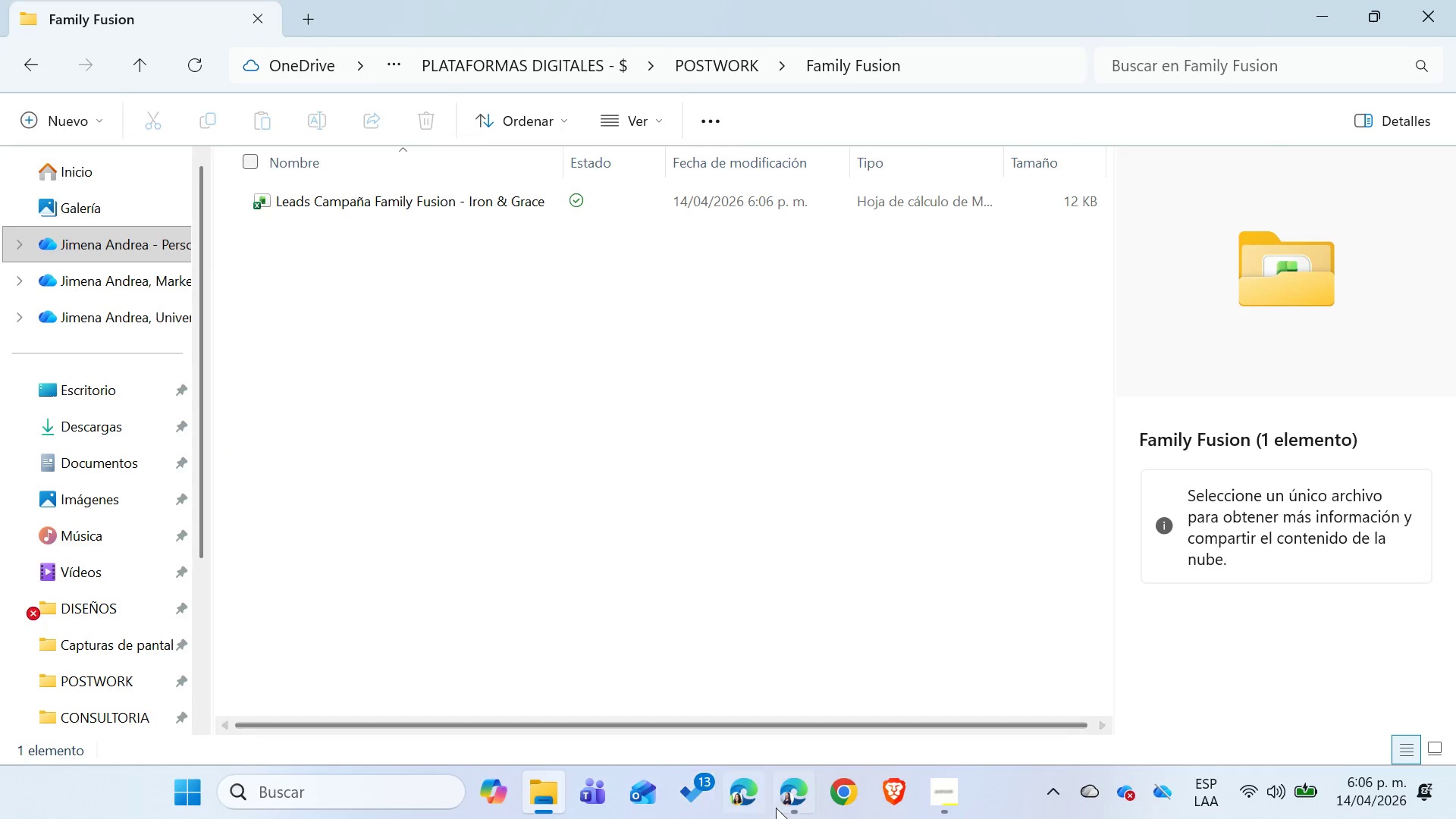 
left_click([791, 800])
 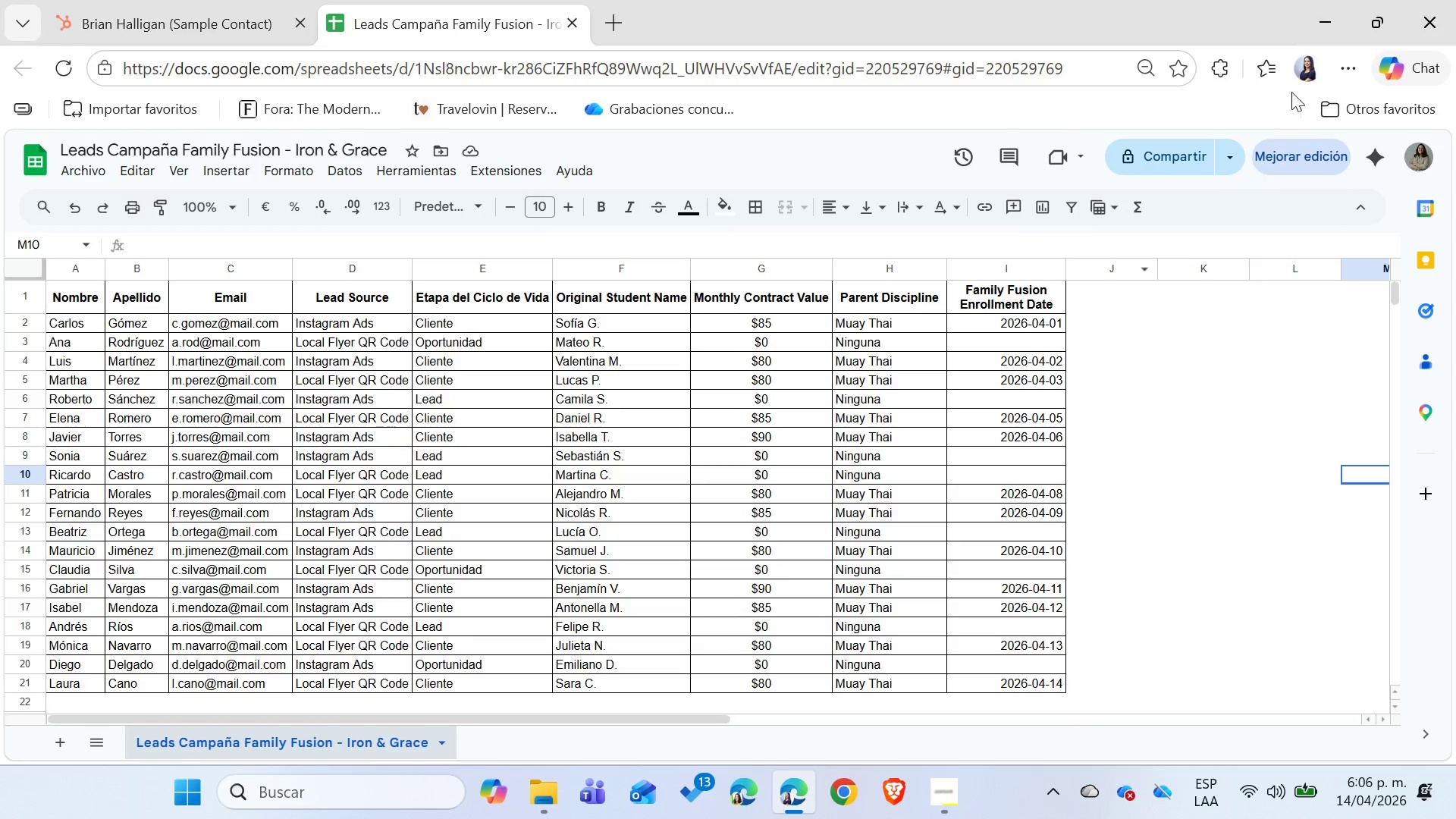 
left_click([1339, 67])
 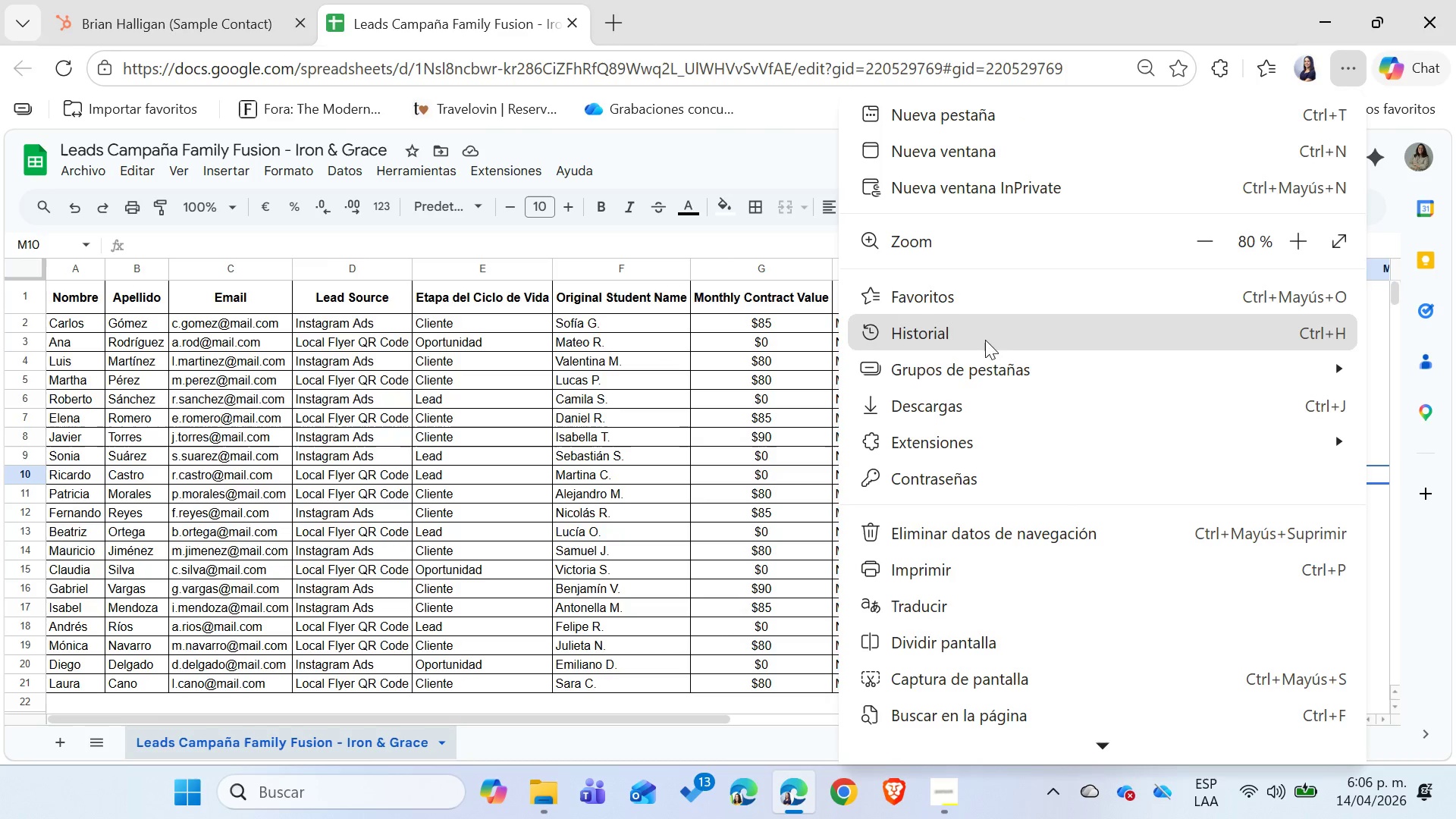 
left_click([971, 399])
 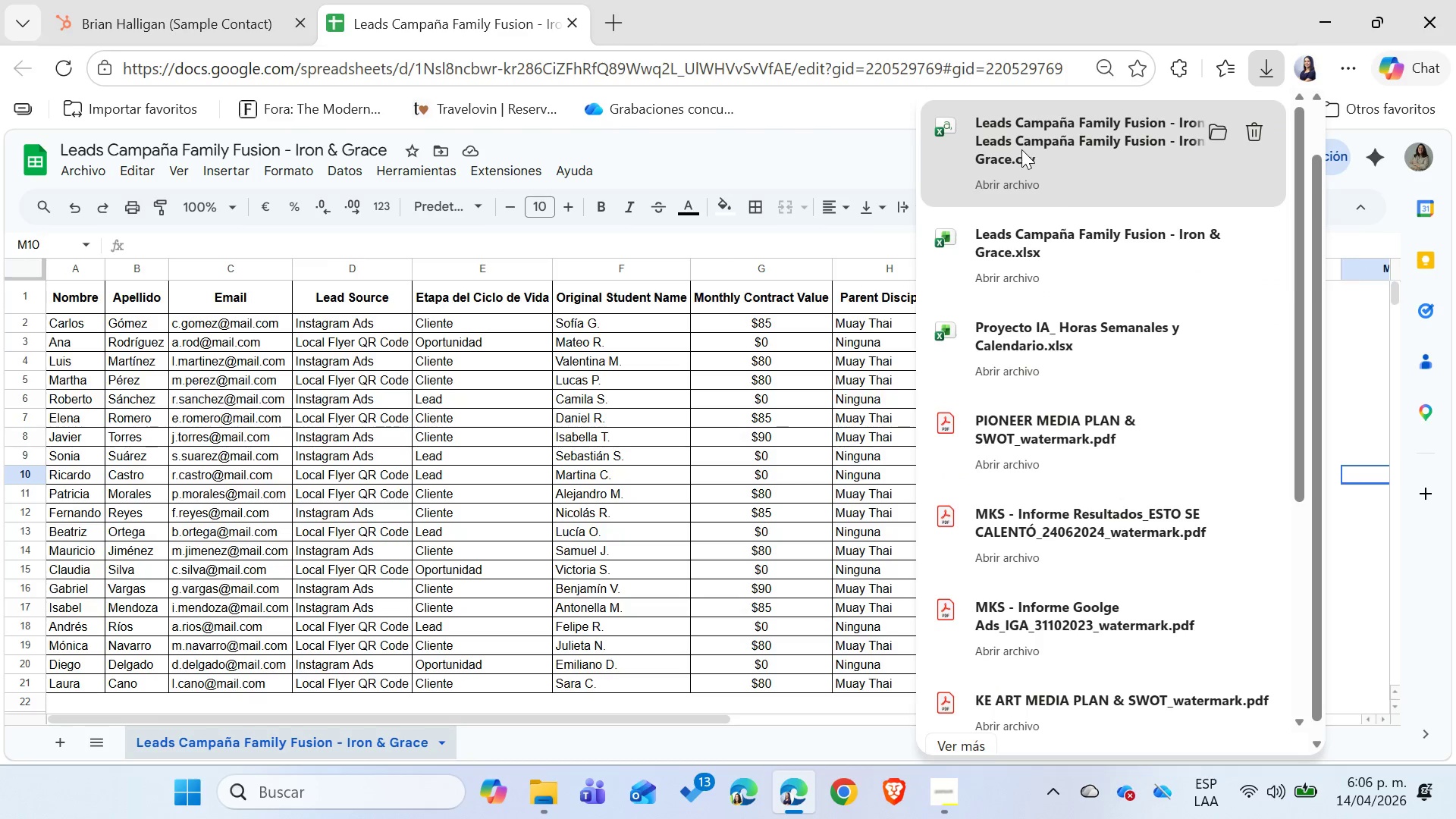 
left_click_drag(start_coordinate=[1006, 142], to_coordinate=[482, 391])
 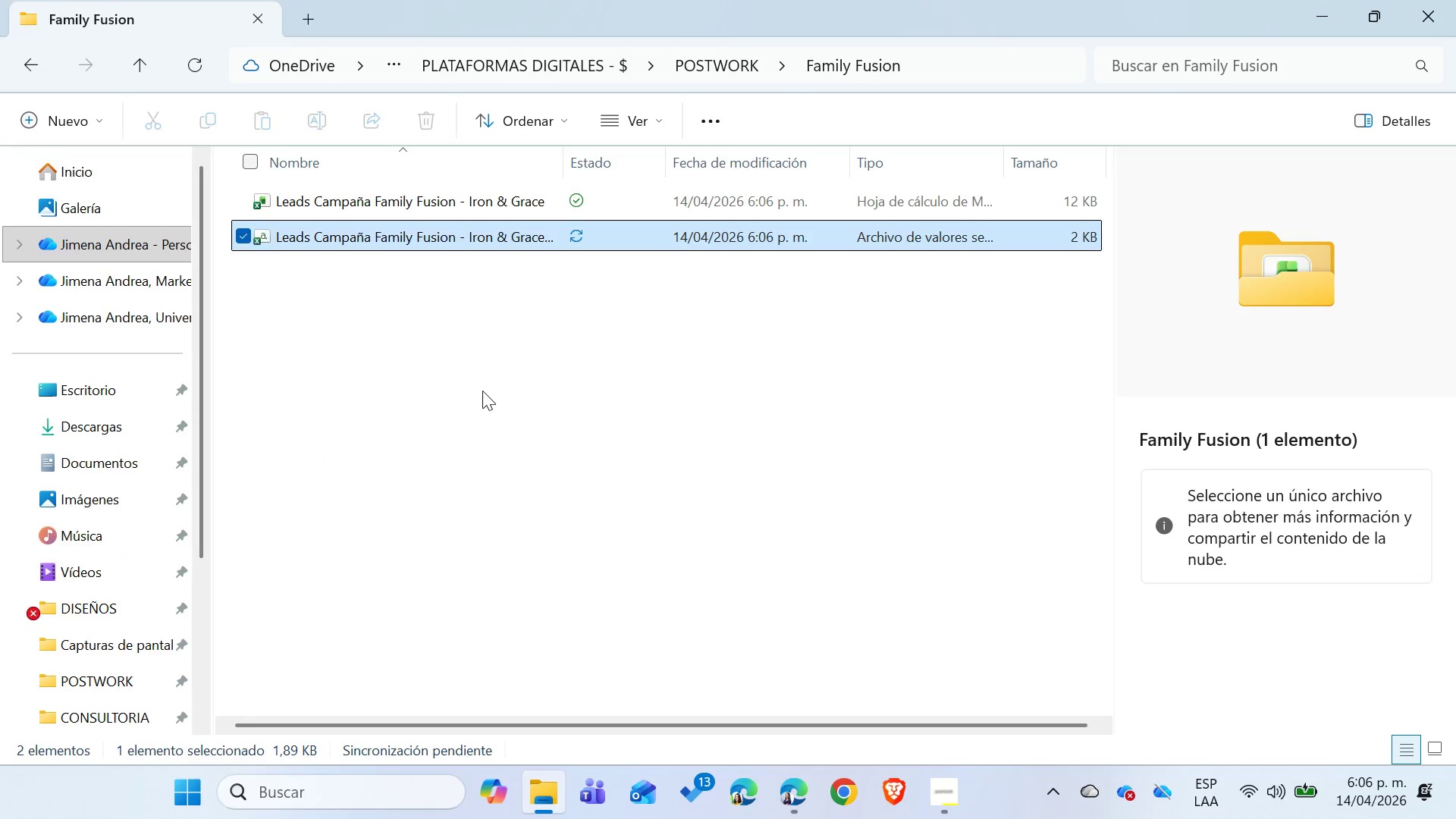 
left_click([482, 391])
 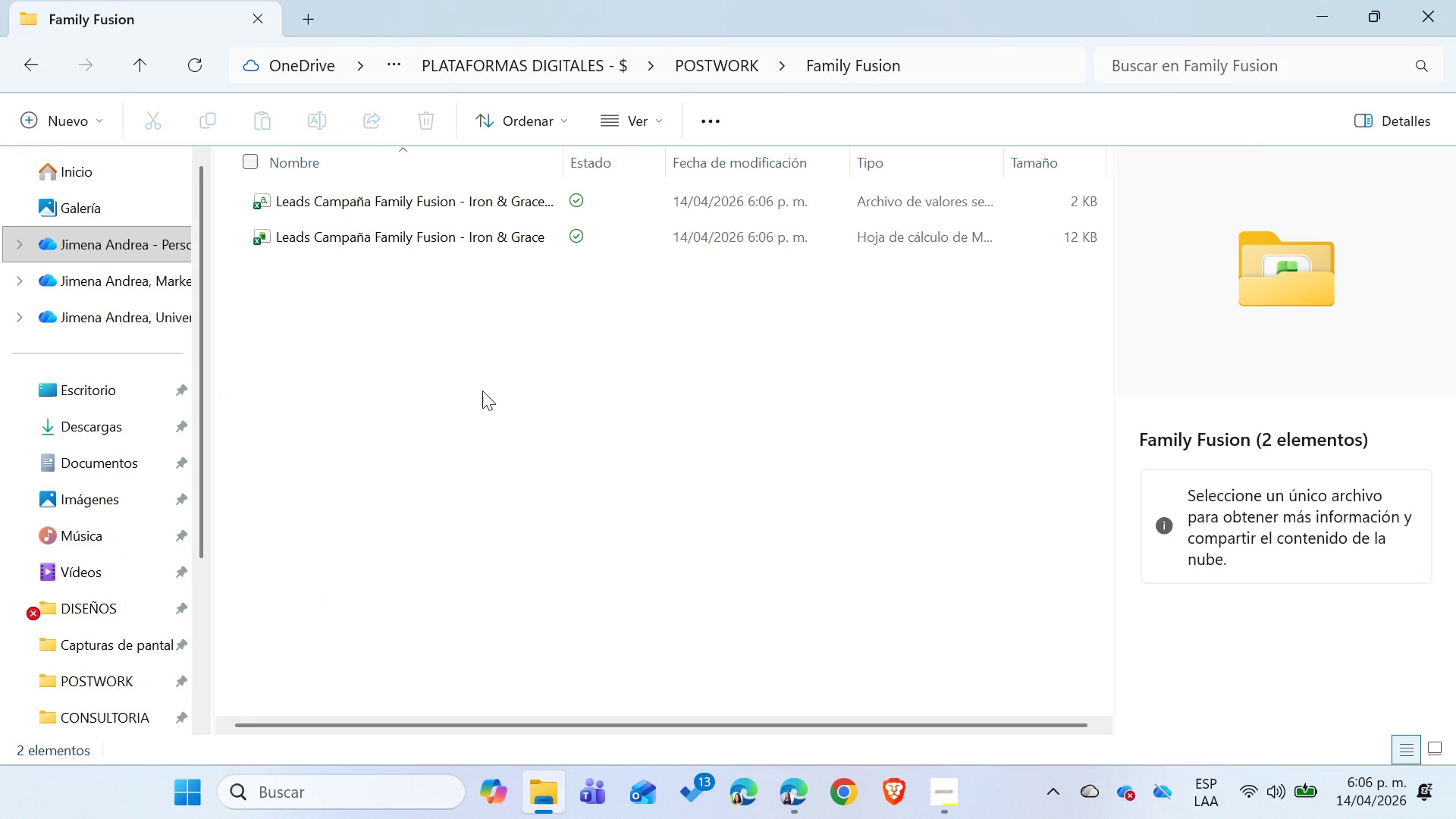 
wait(7.81)
 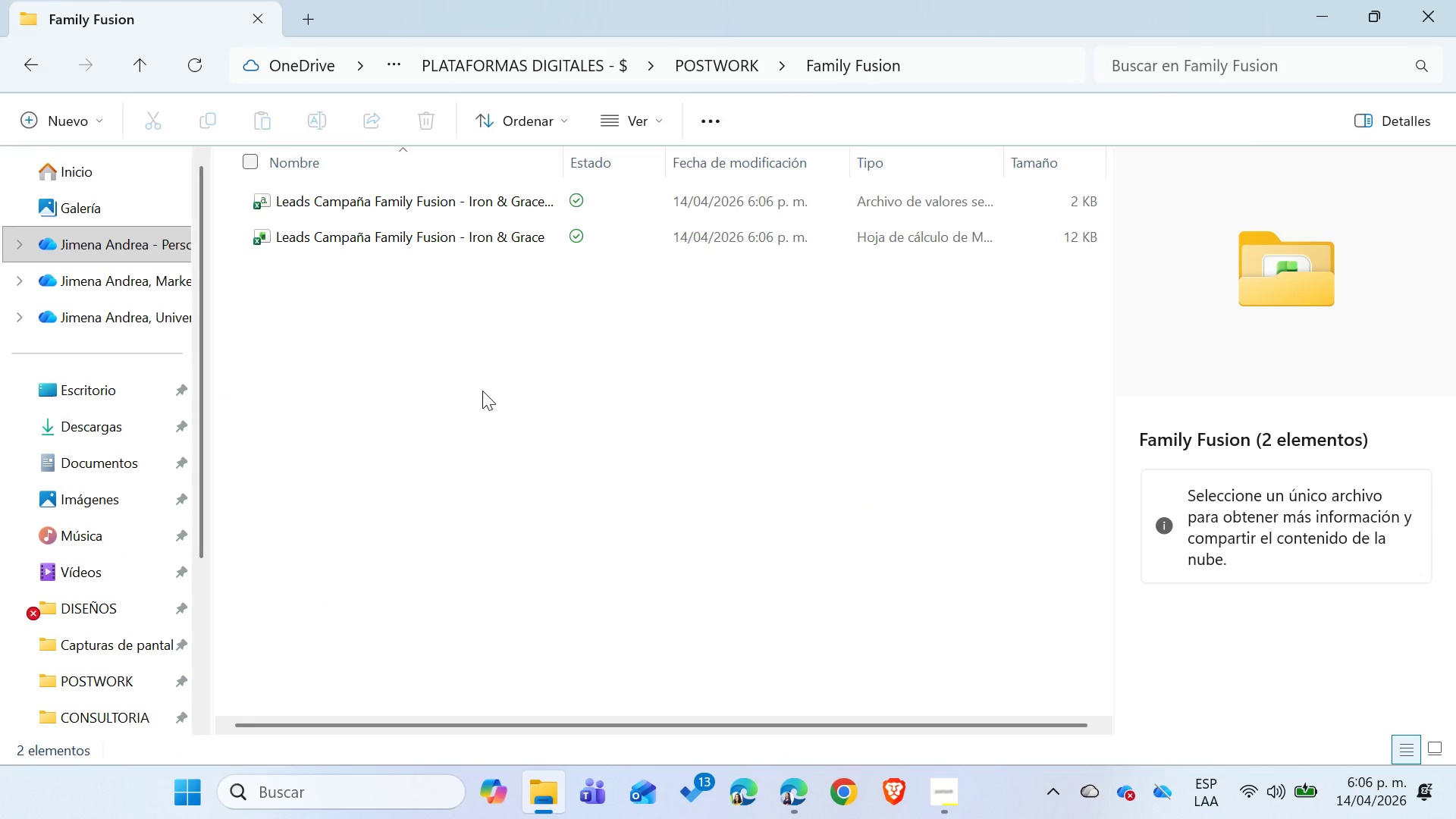 
left_click([1319, 14])
 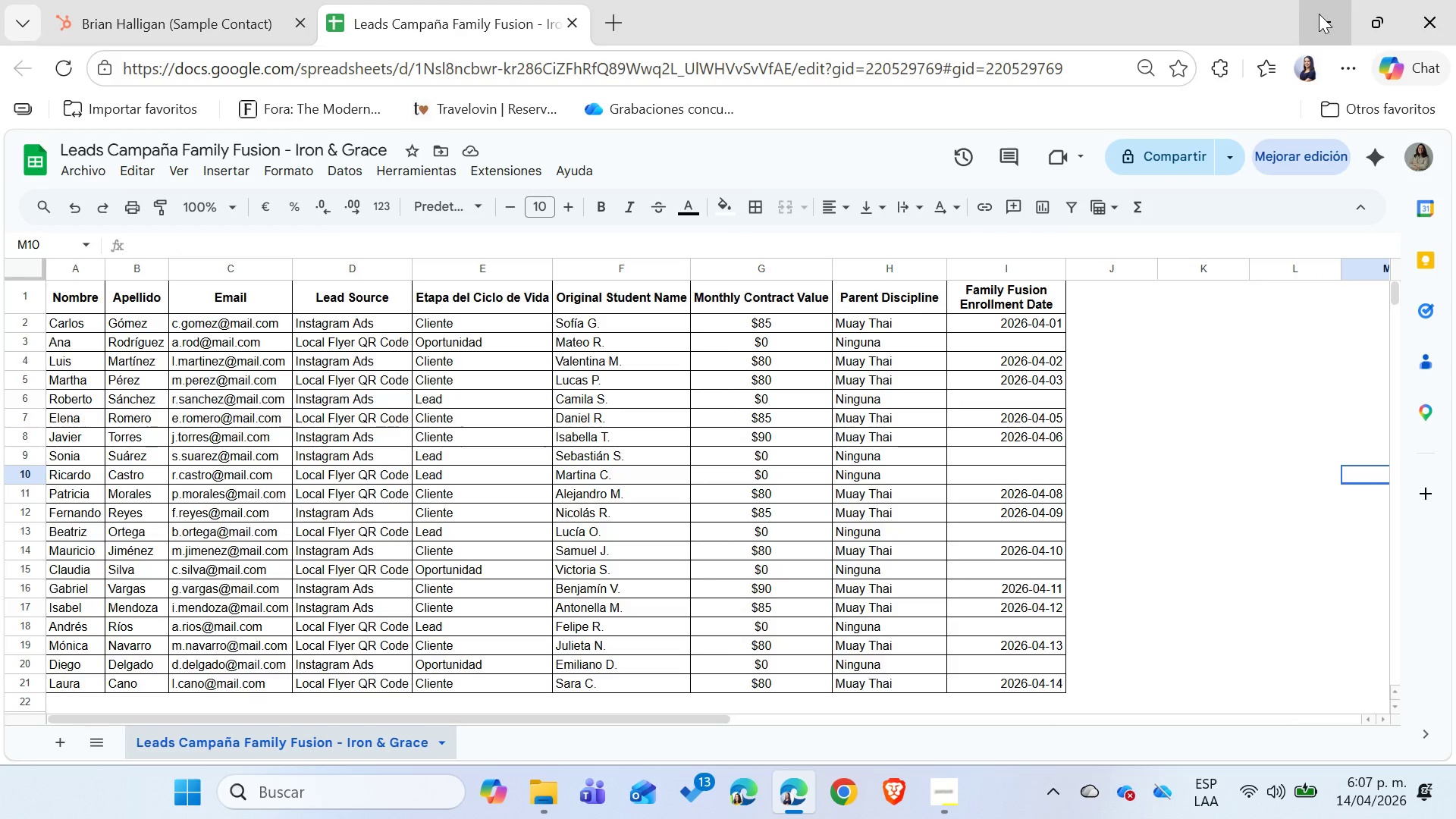 
wait(33.89)
 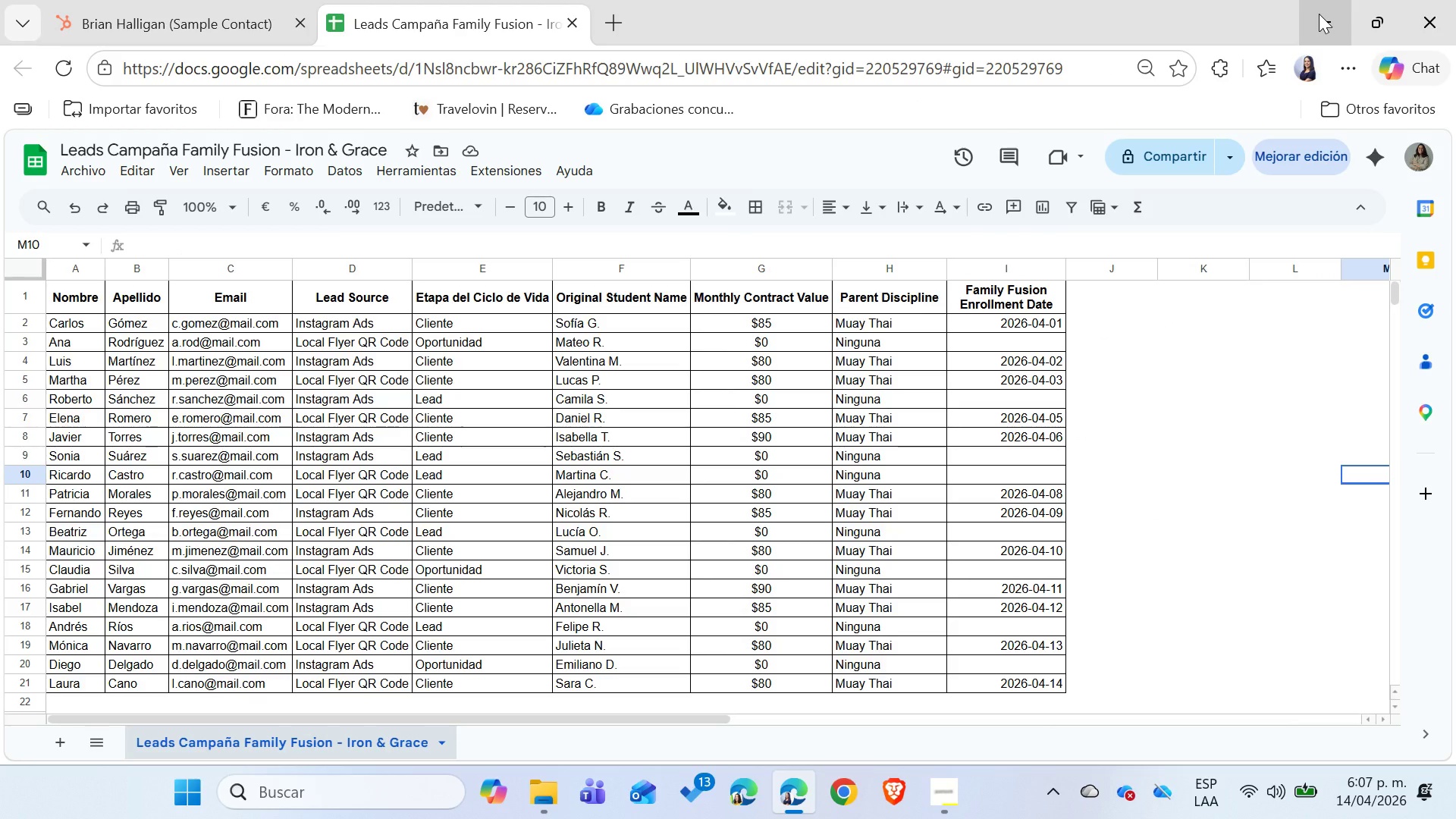 
left_click([234, 39])
 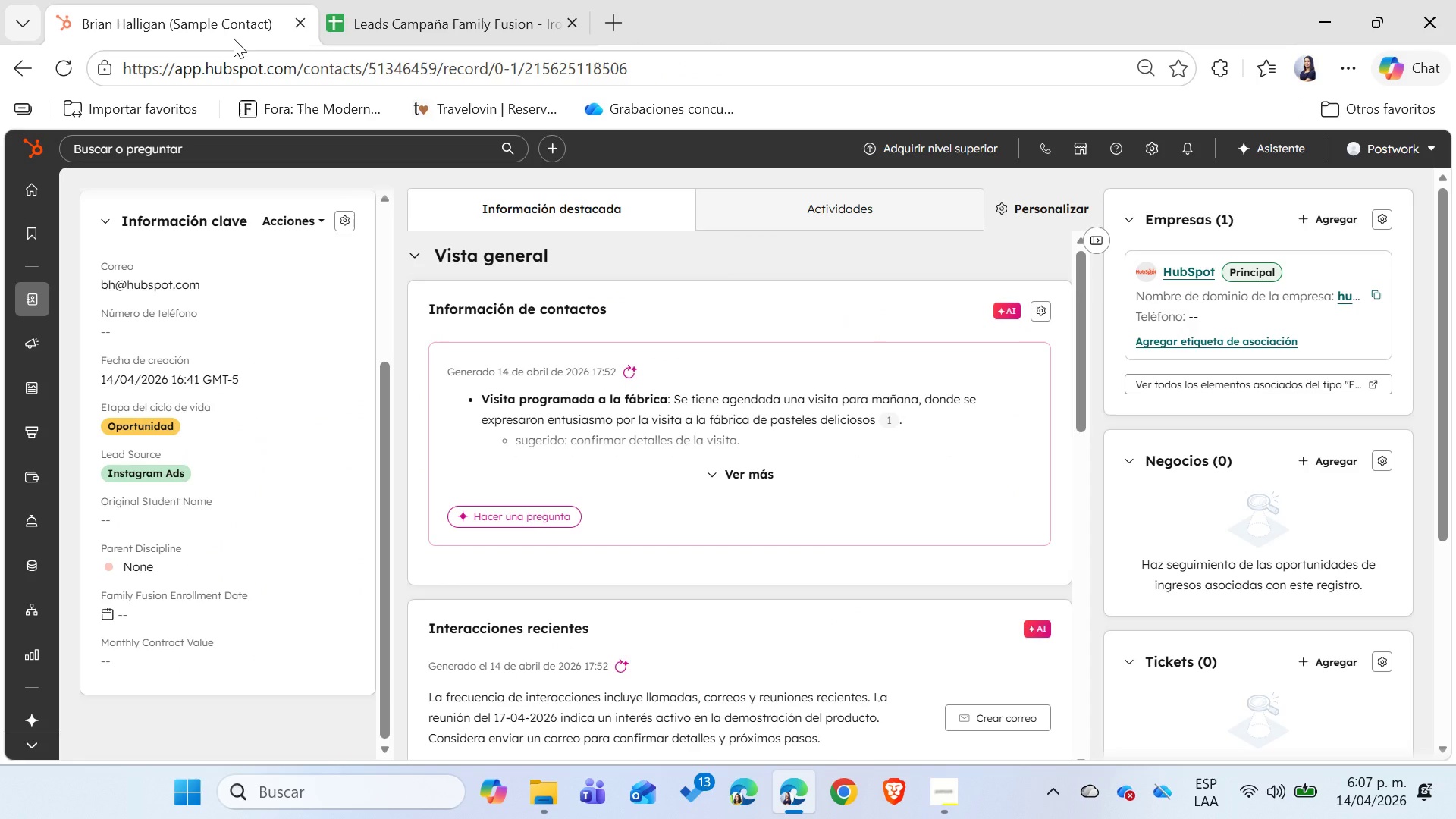 
wait(22.53)
 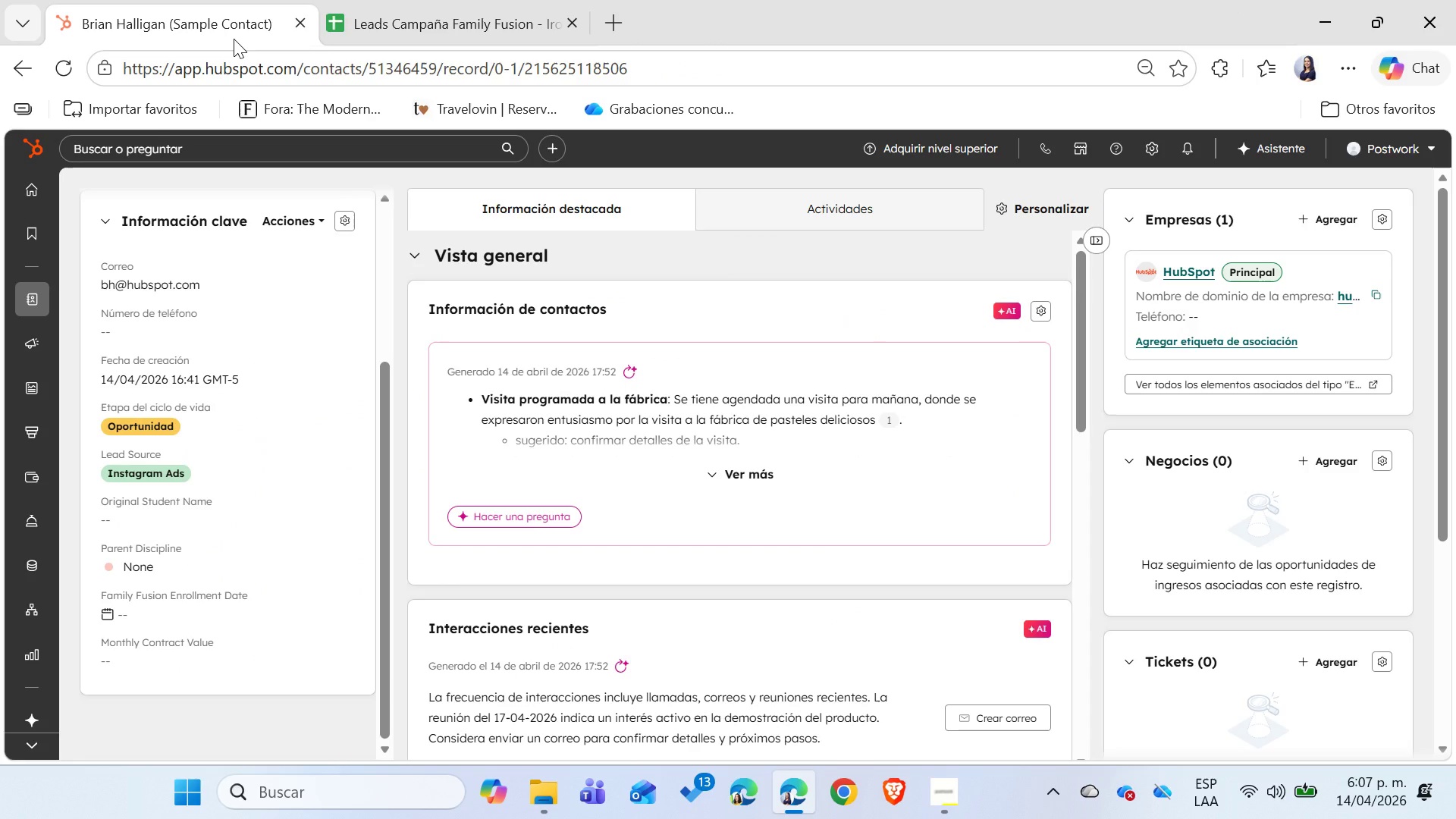 
left_click([36, 231])
 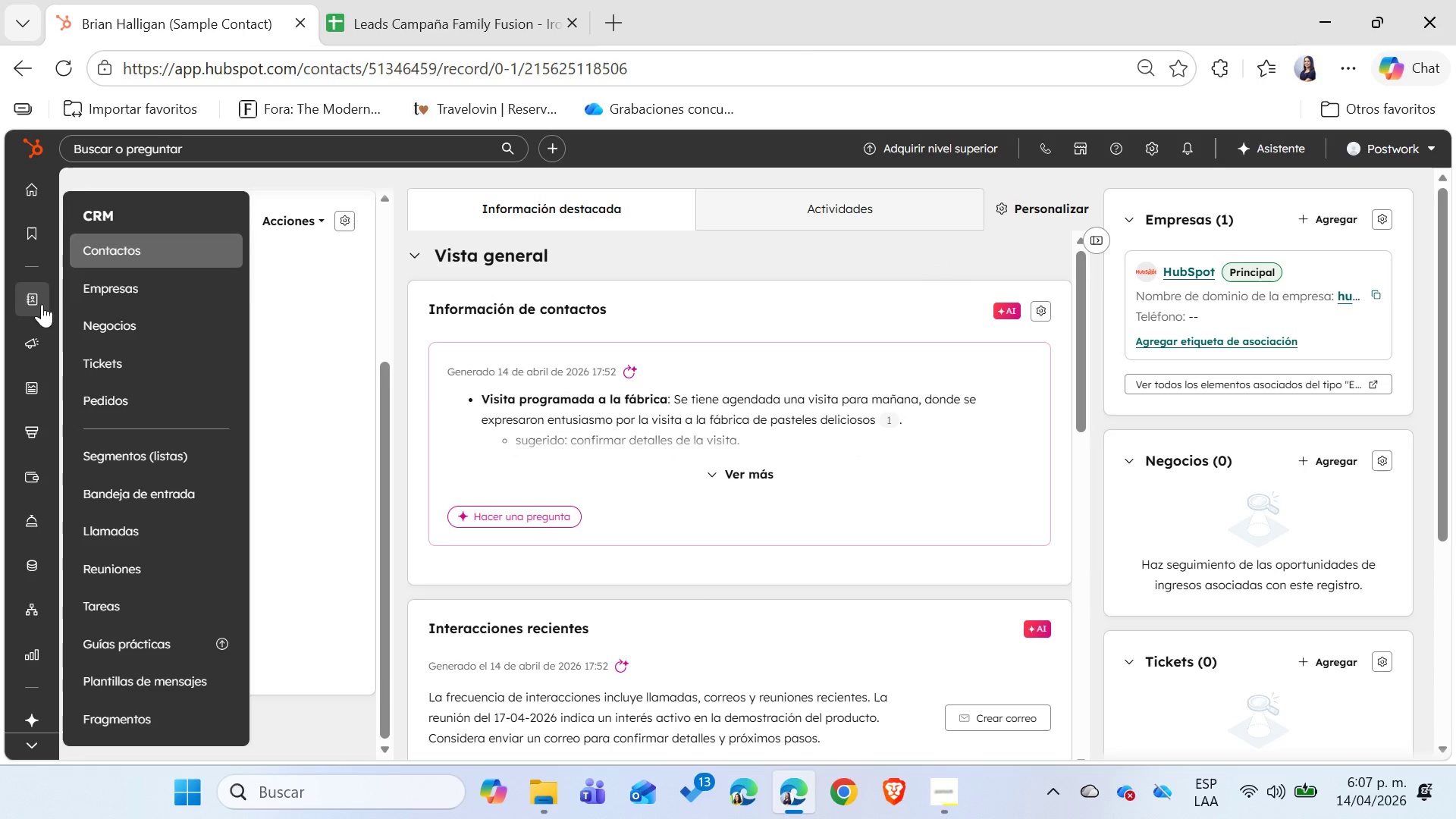 
left_click([130, 249])
 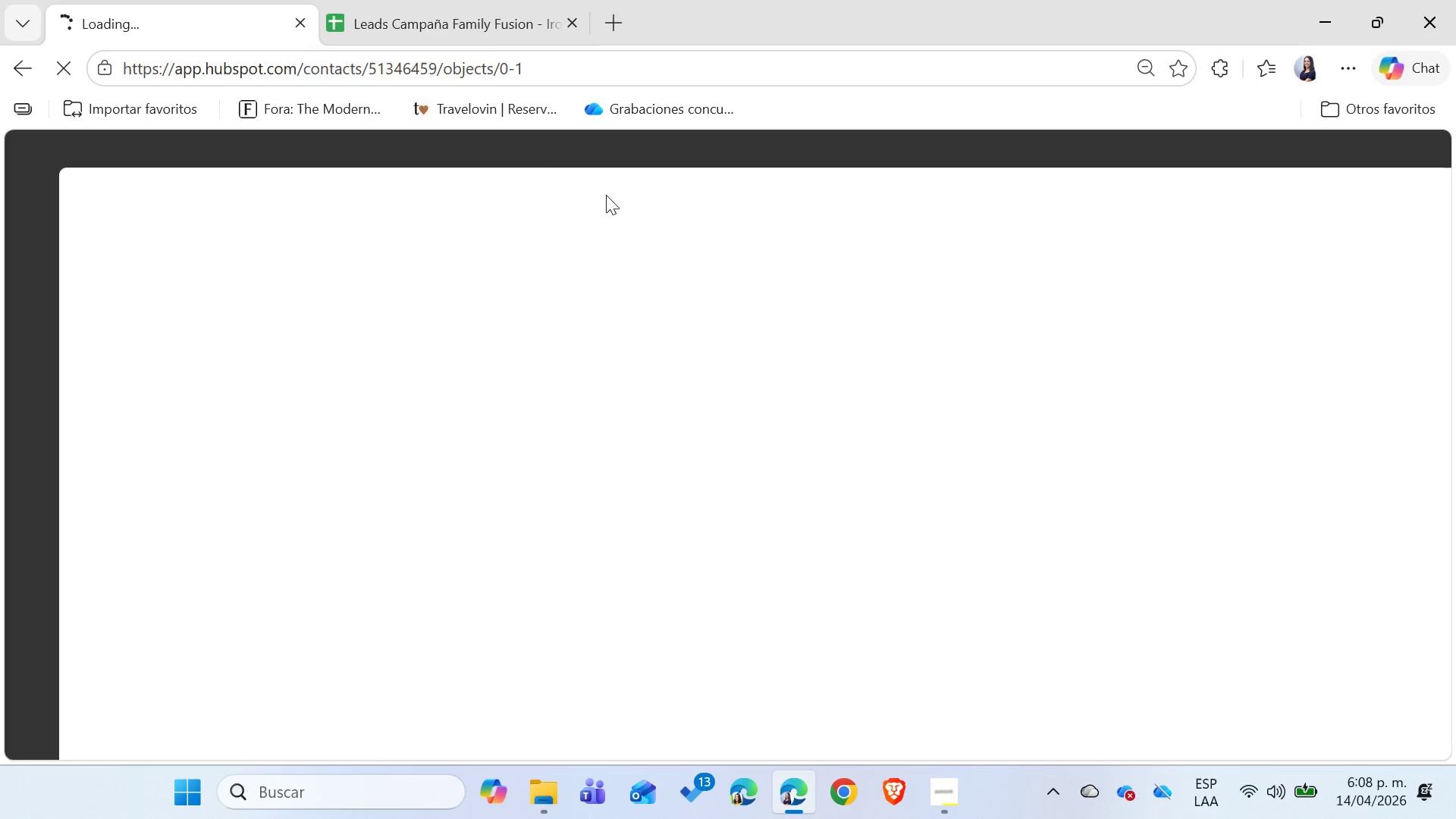 
left_click([494, 29])
 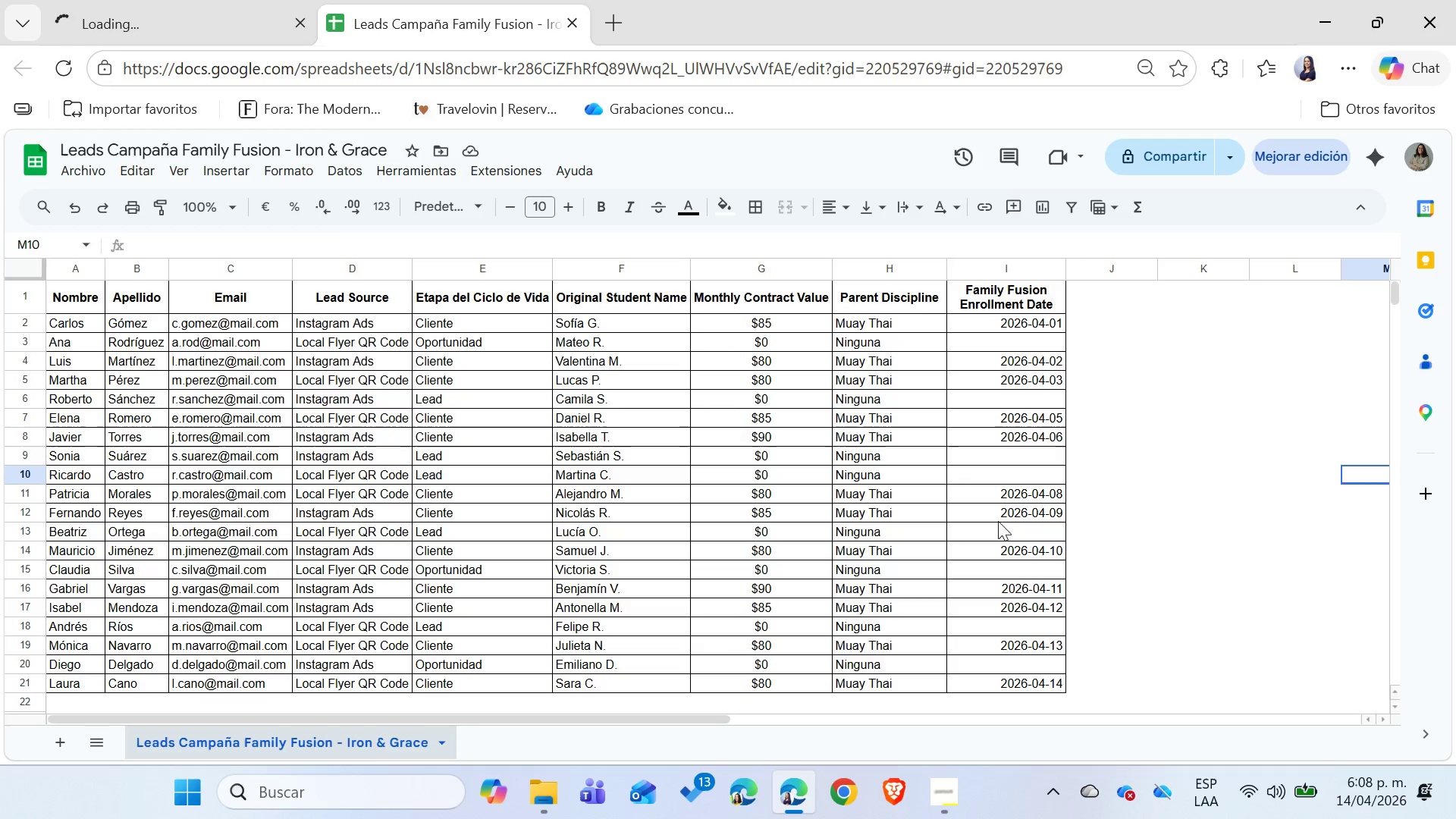 
left_click([1082, 538])
 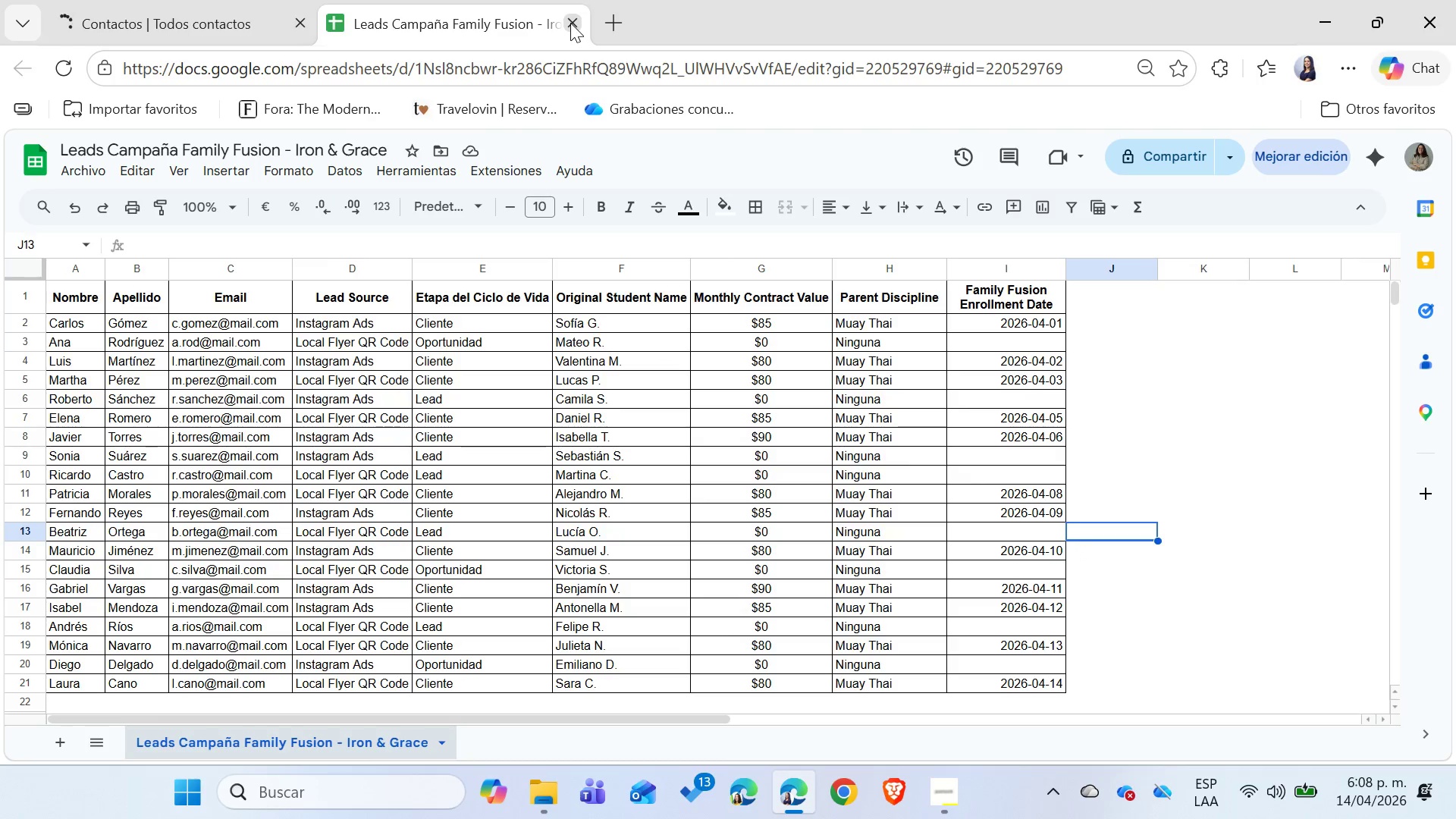 
left_click([211, 40])
 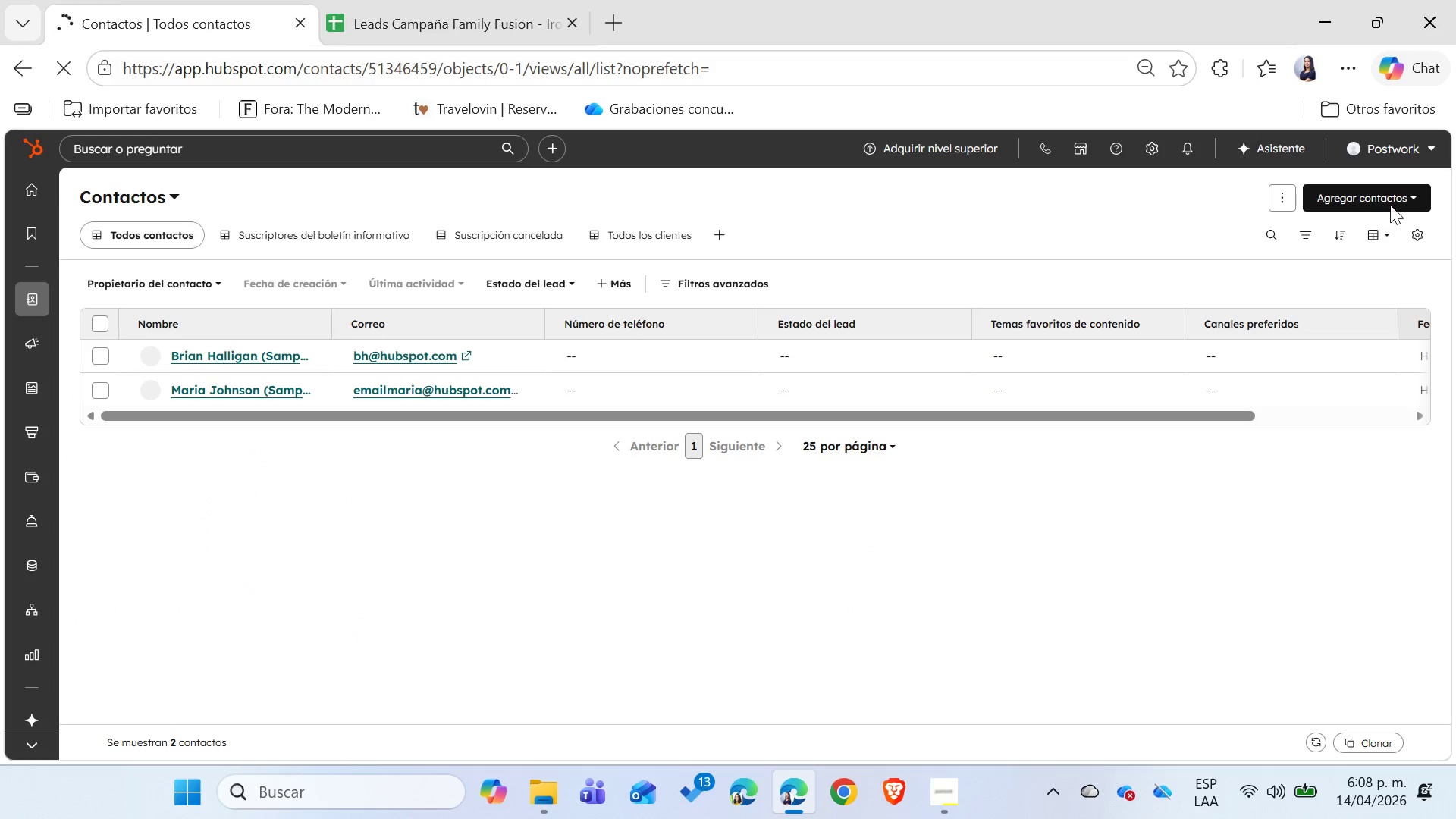 
left_click([1391, 204])
 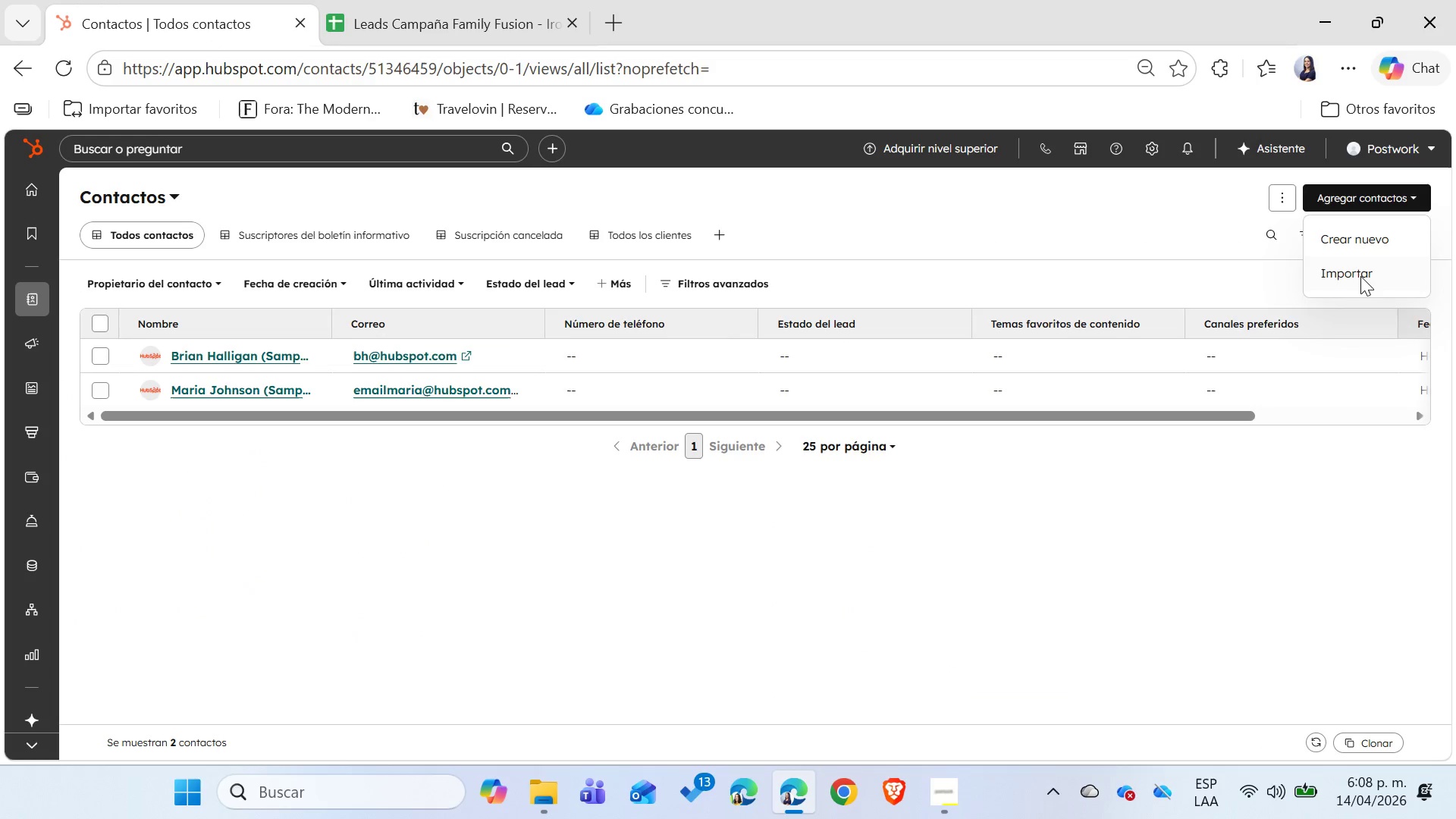 
left_click([1360, 276])
 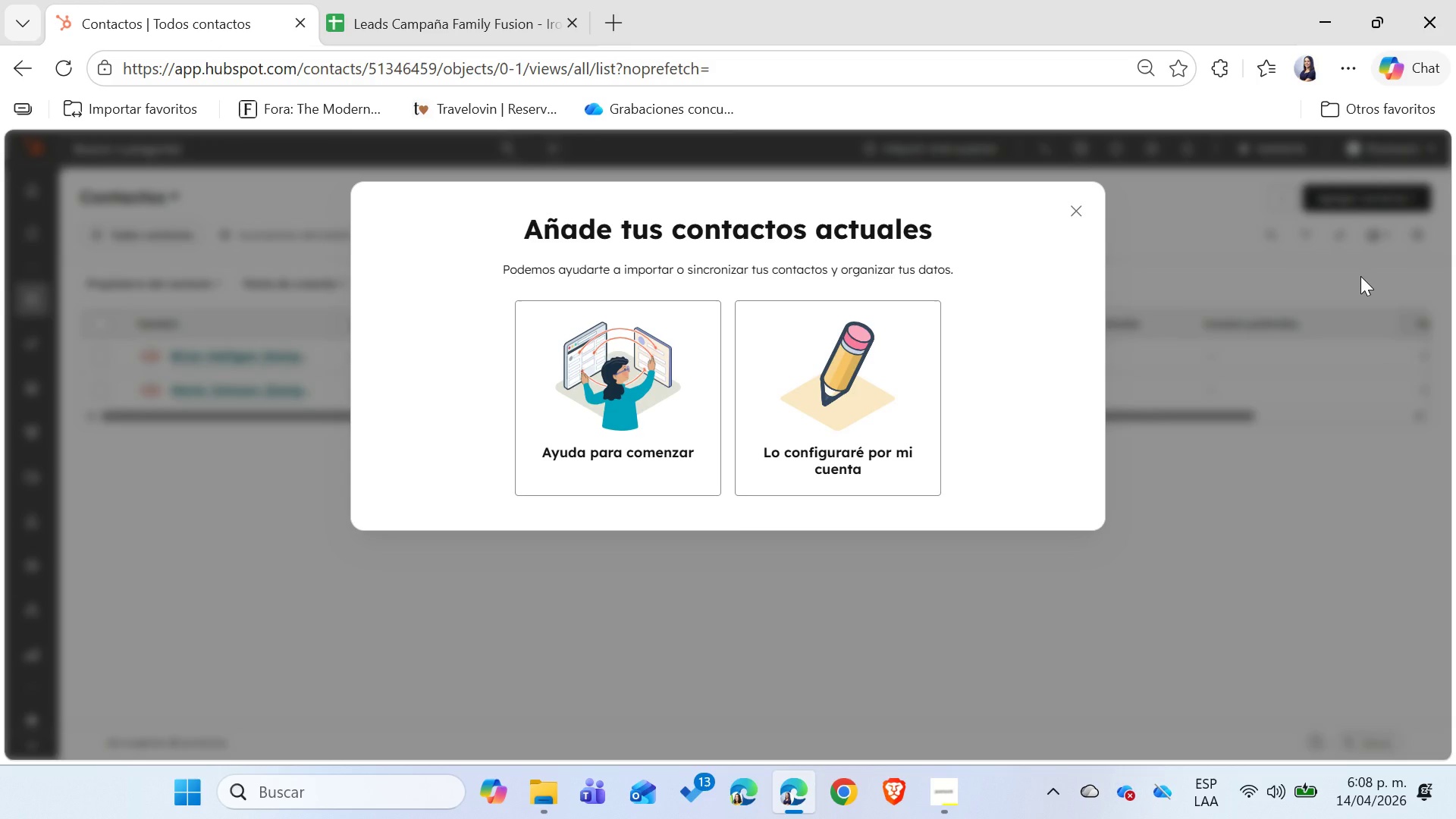 
wait(7.34)
 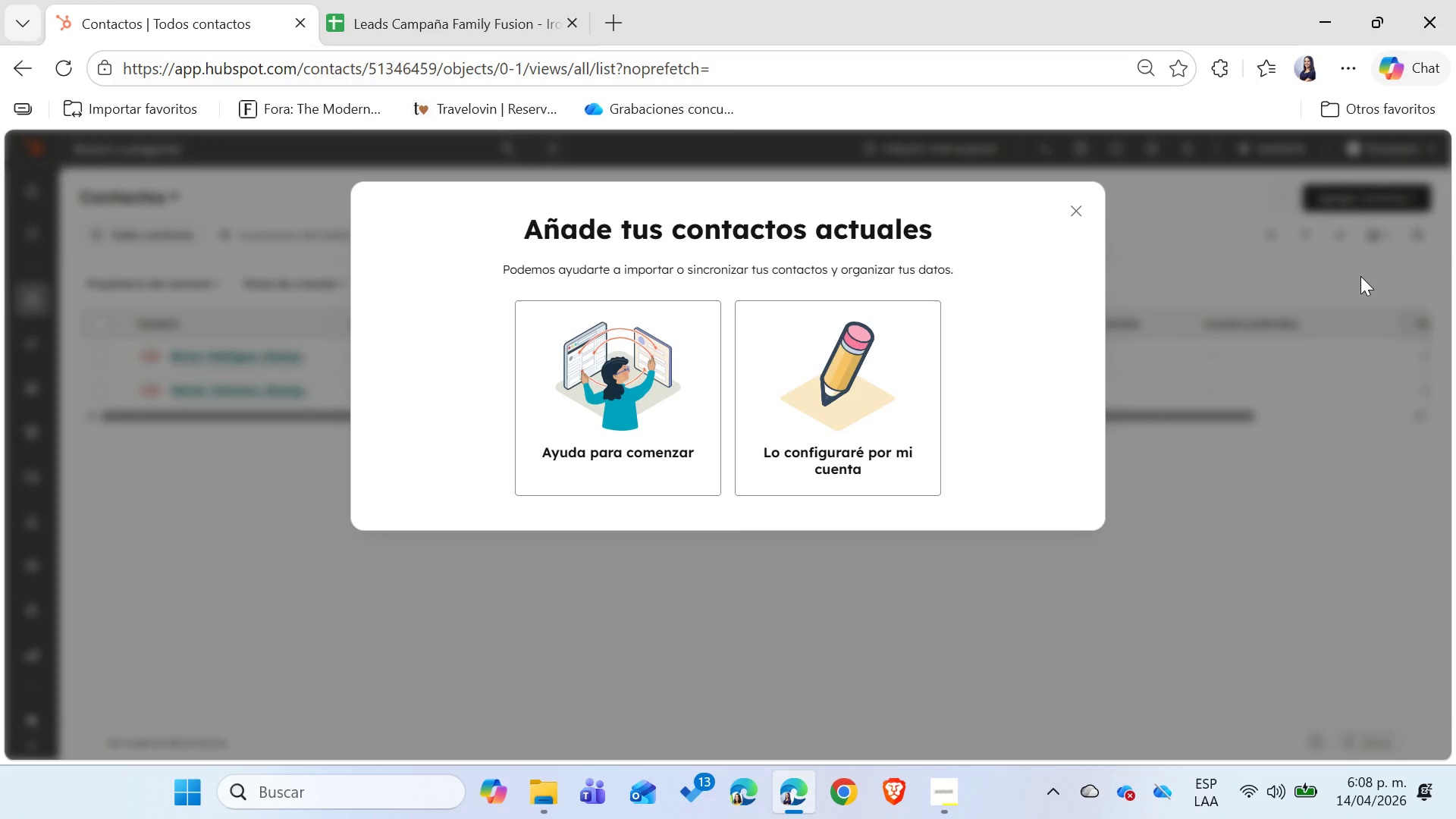 
left_click([885, 410])
 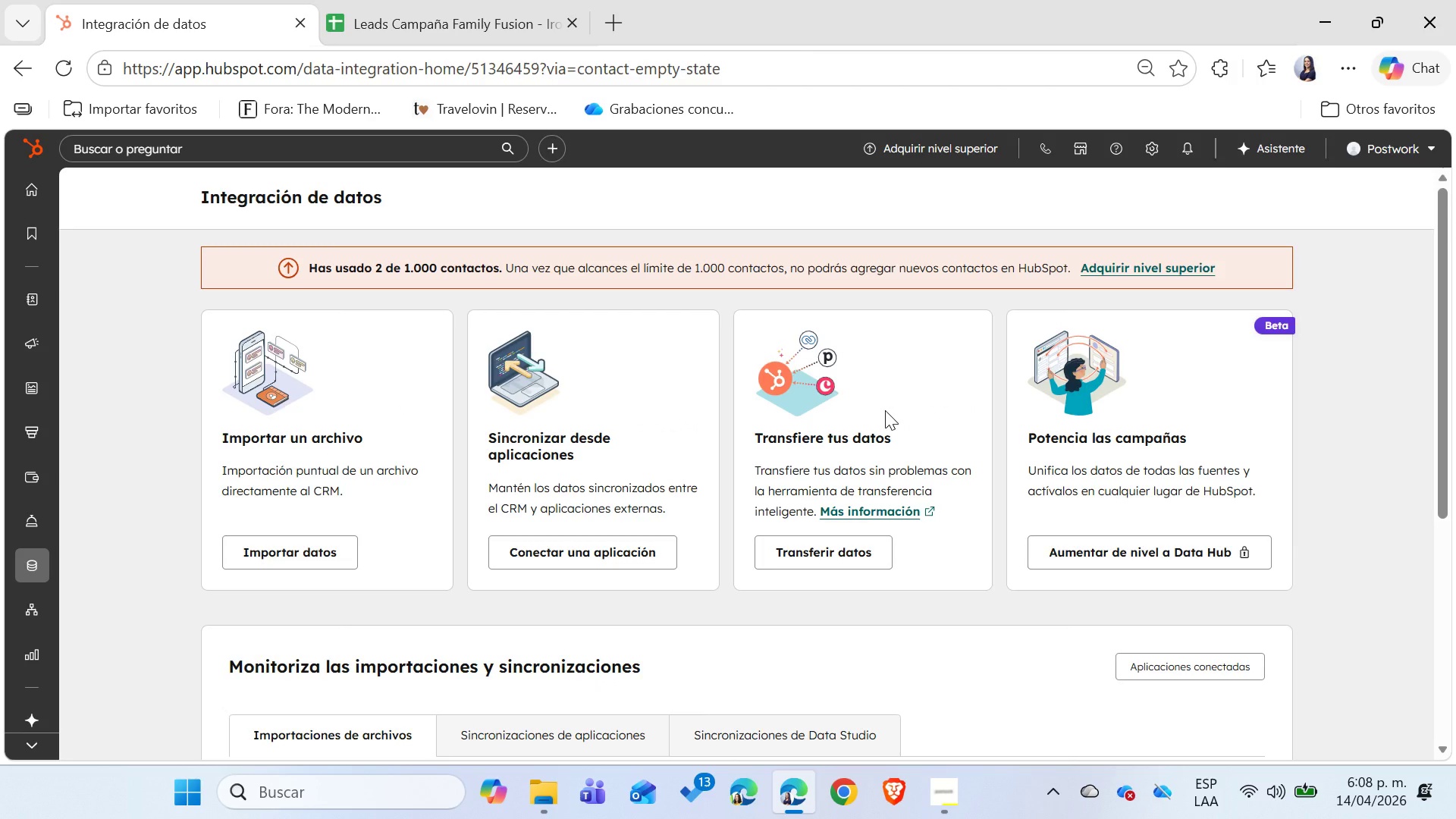 
wait(9.92)
 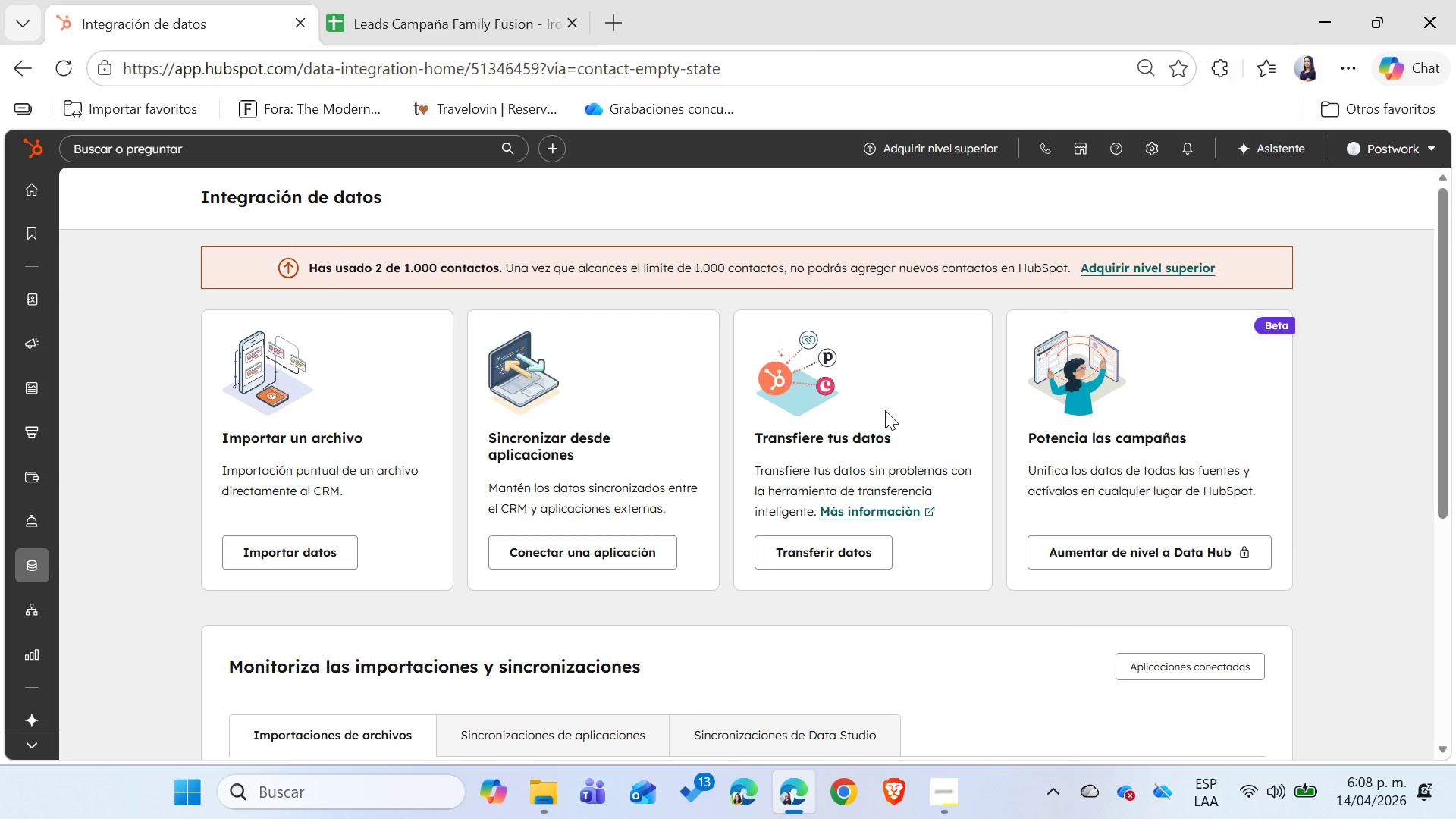 
left_click([301, 552])
 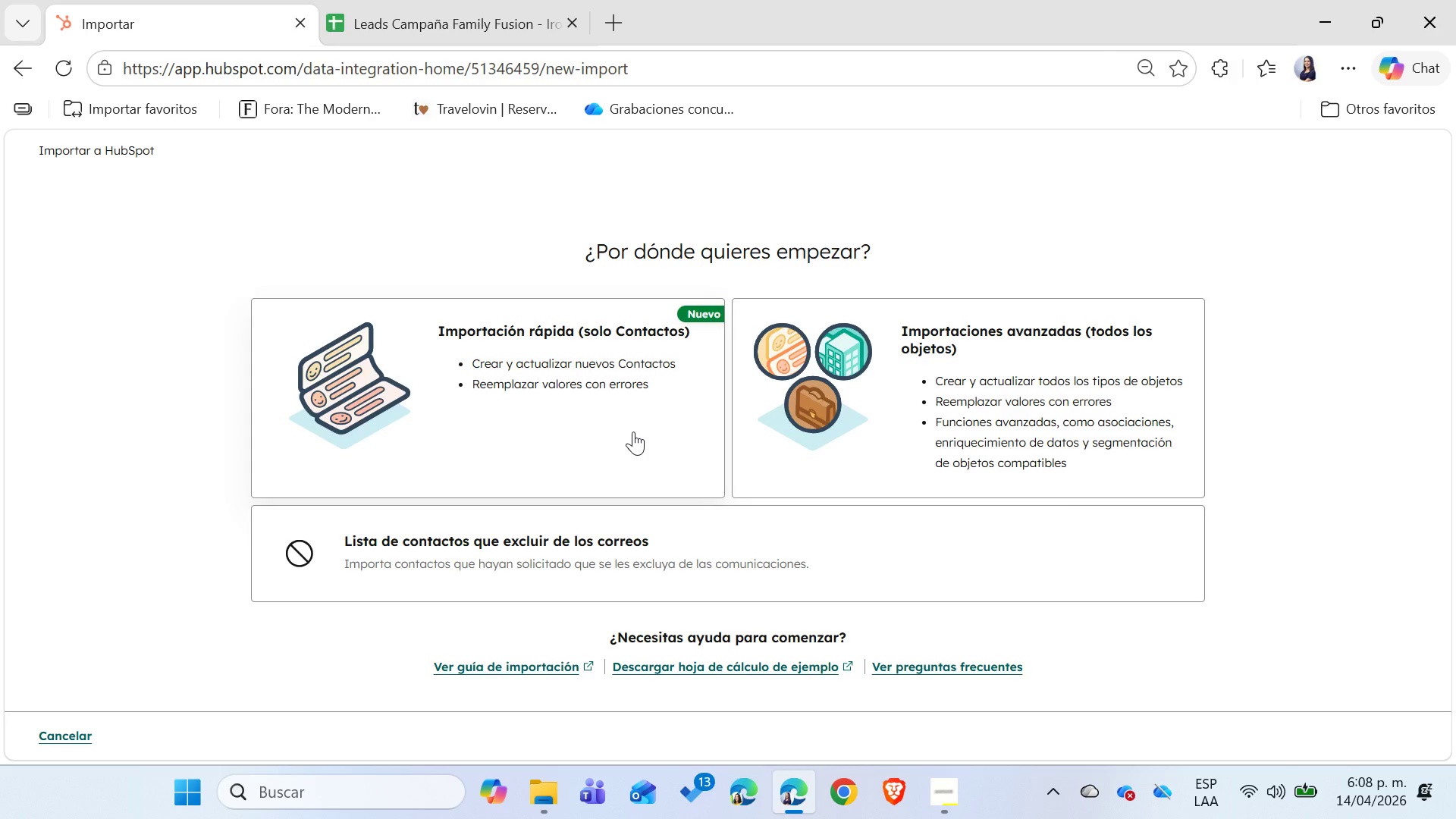 
left_click([633, 431])
 